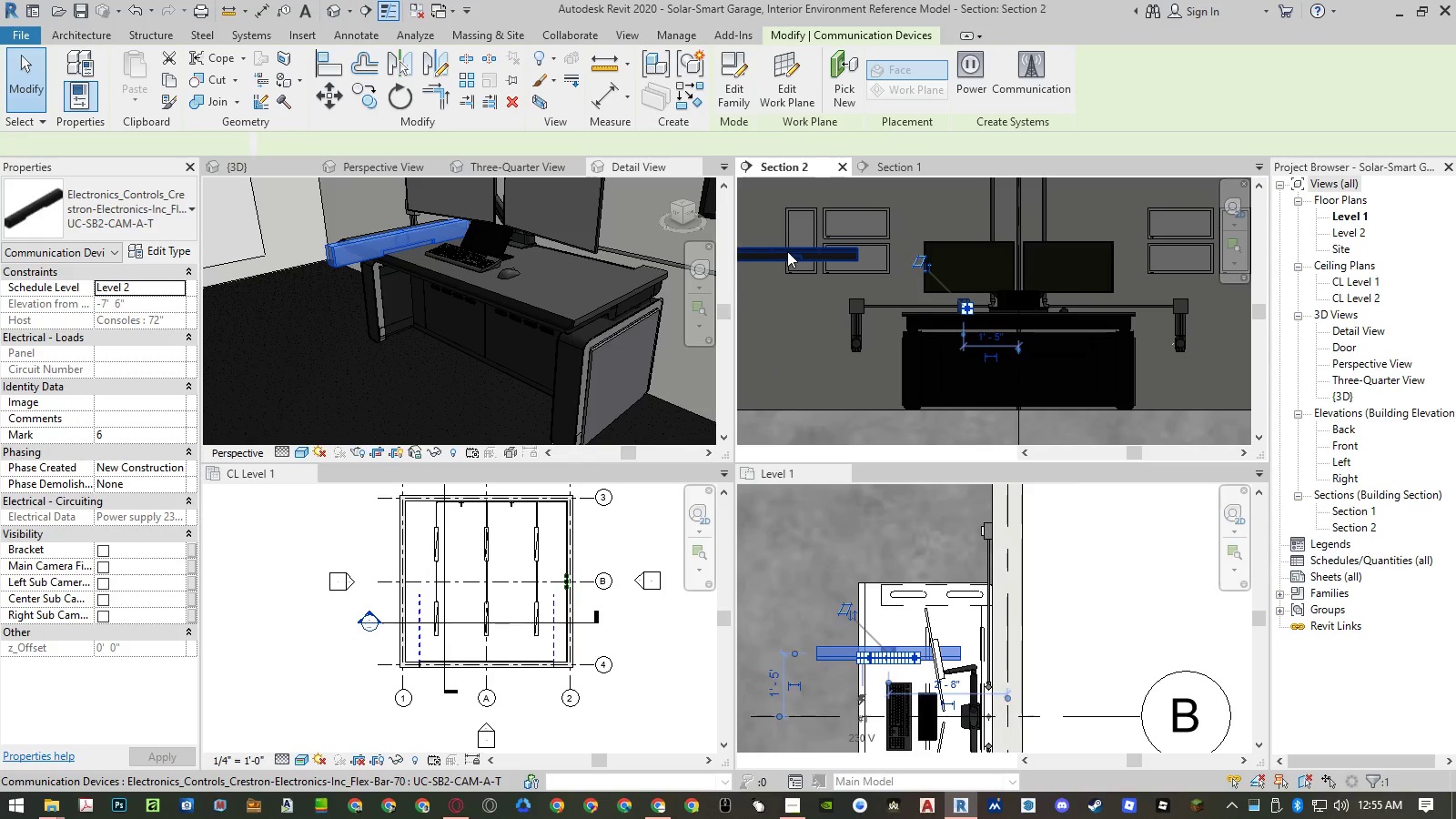 
left_click([787, 251])
 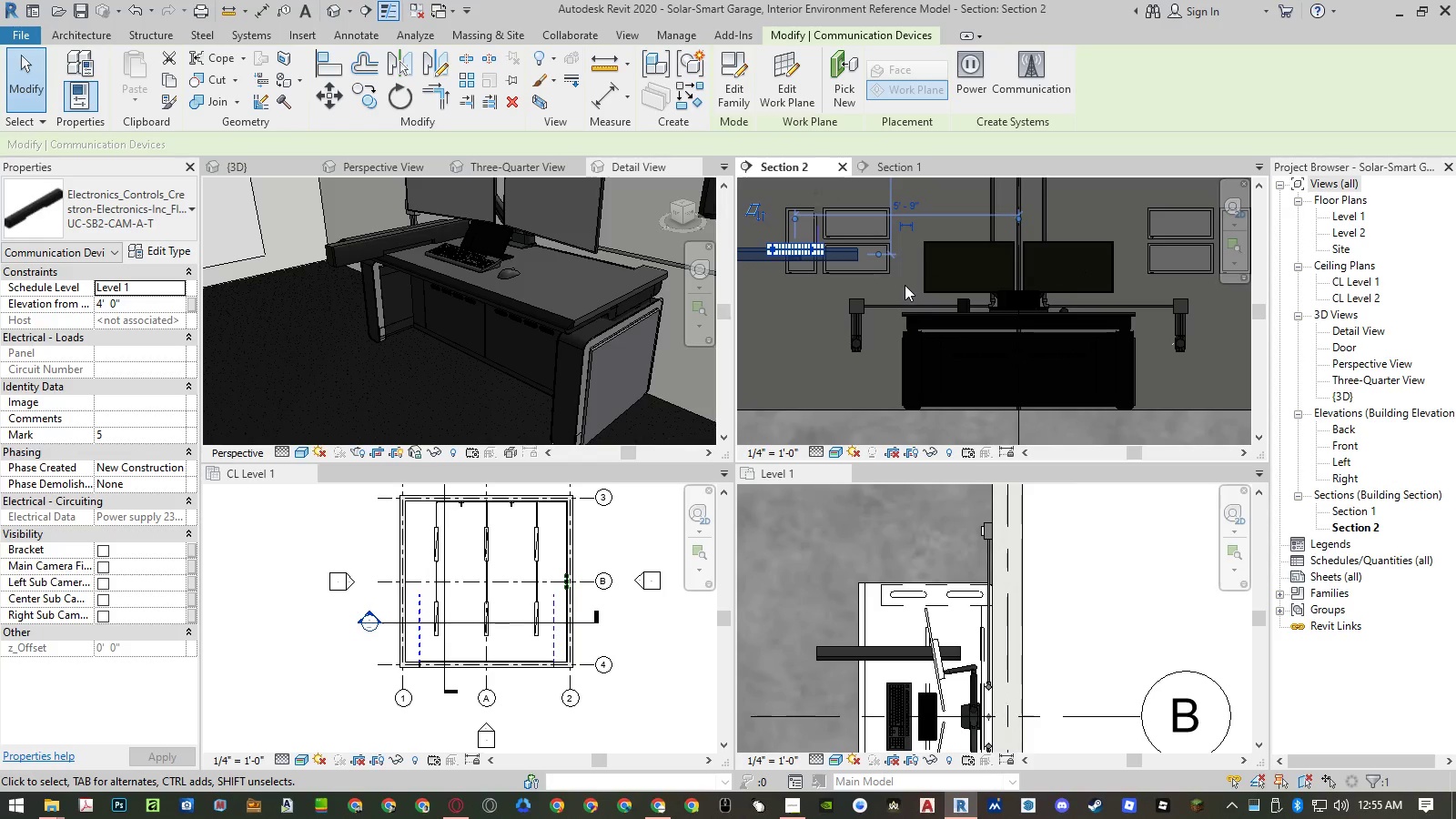 
key(Delete)
 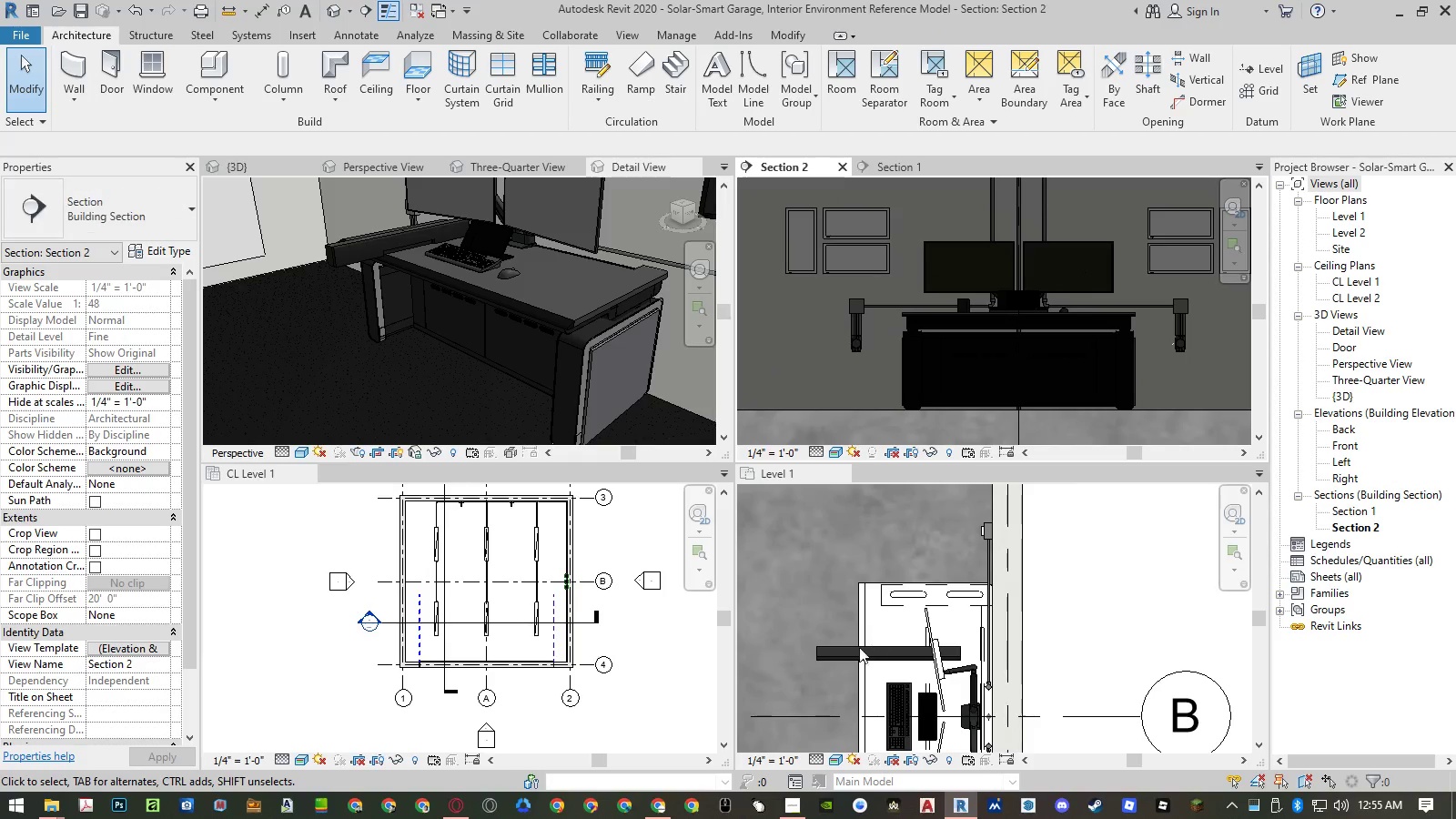 
left_click([841, 653])
 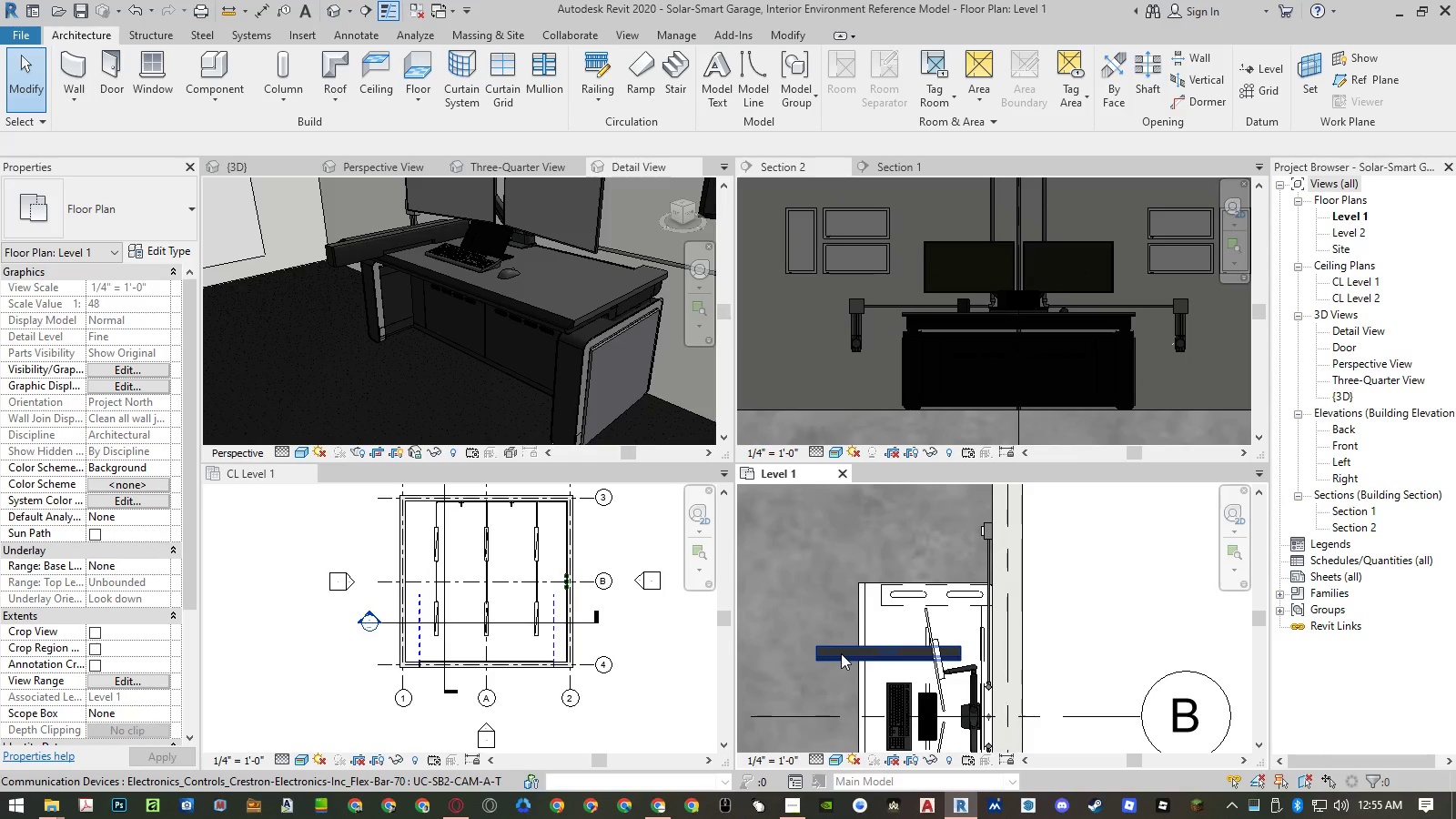 
left_click([841, 653])
 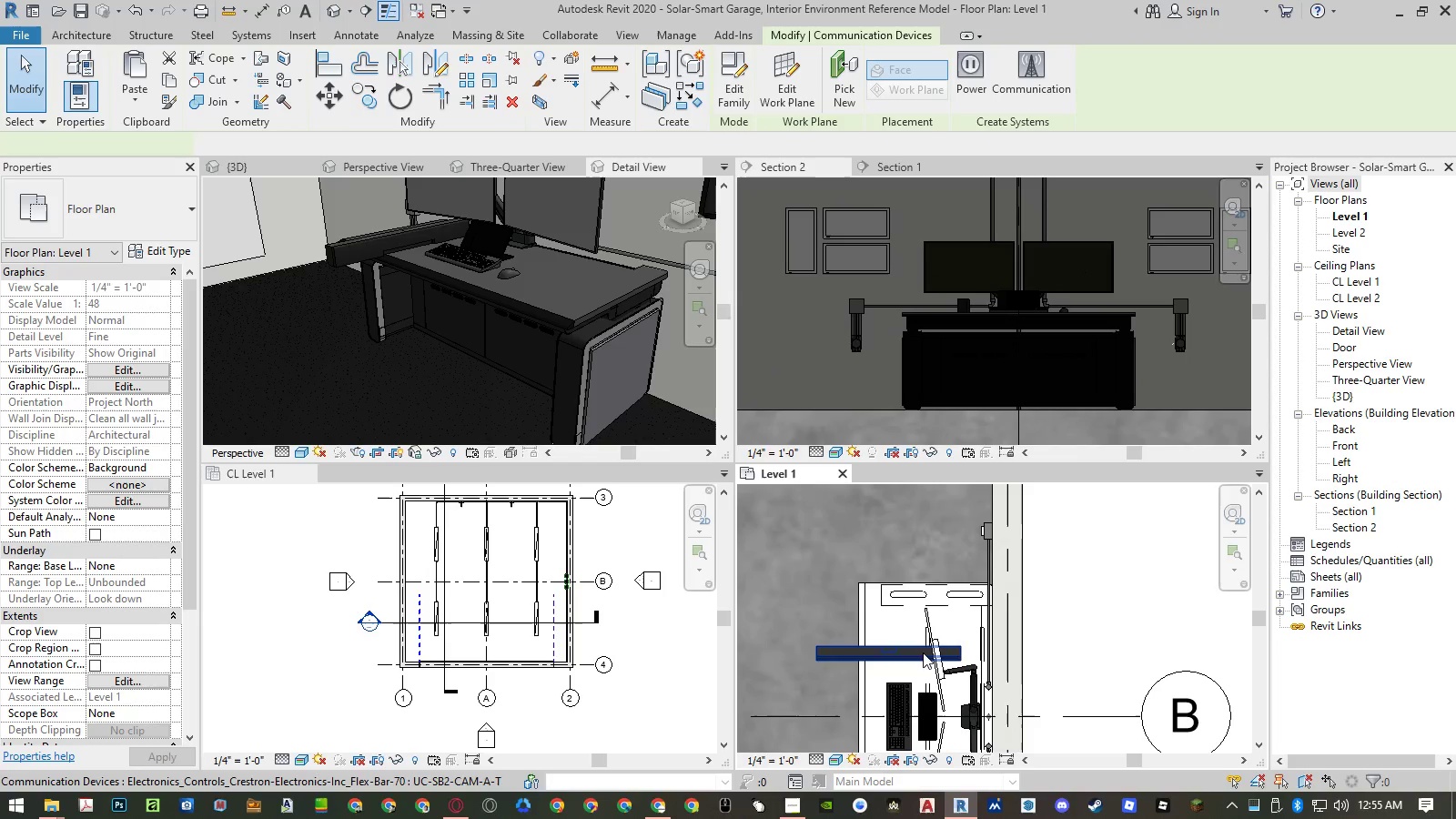 
key(Space)
 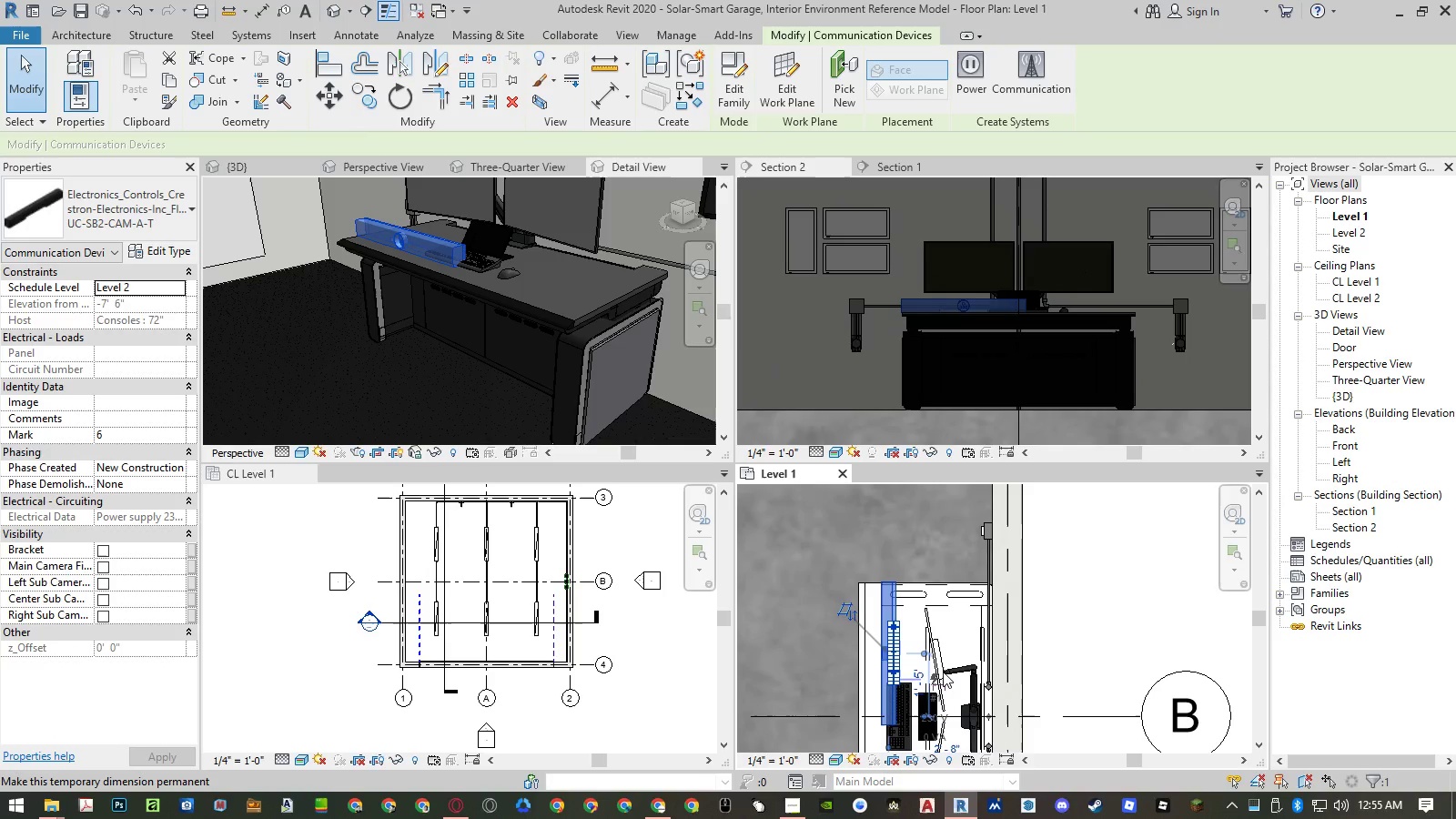 
key(Space)
 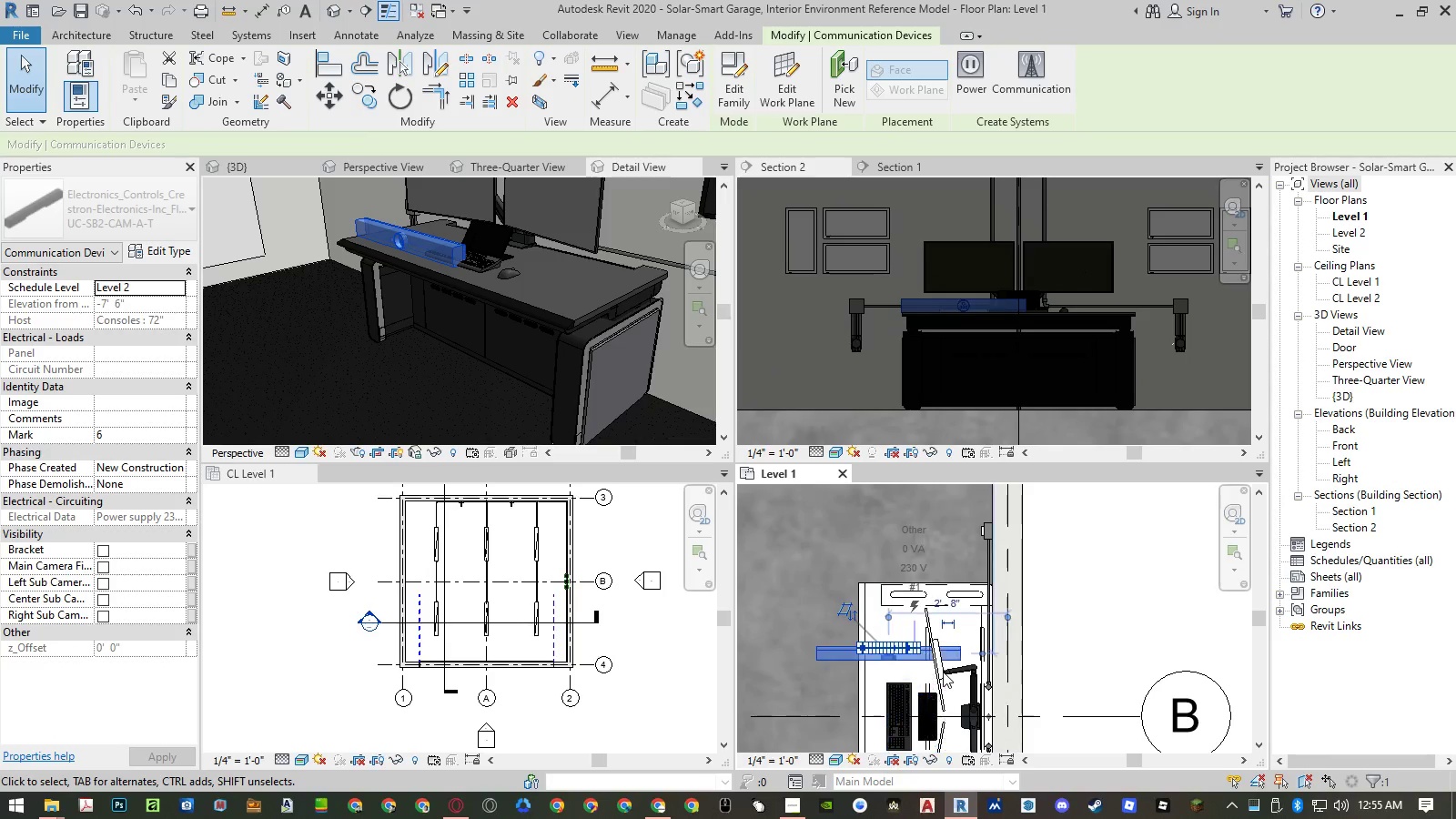 
key(Space)
 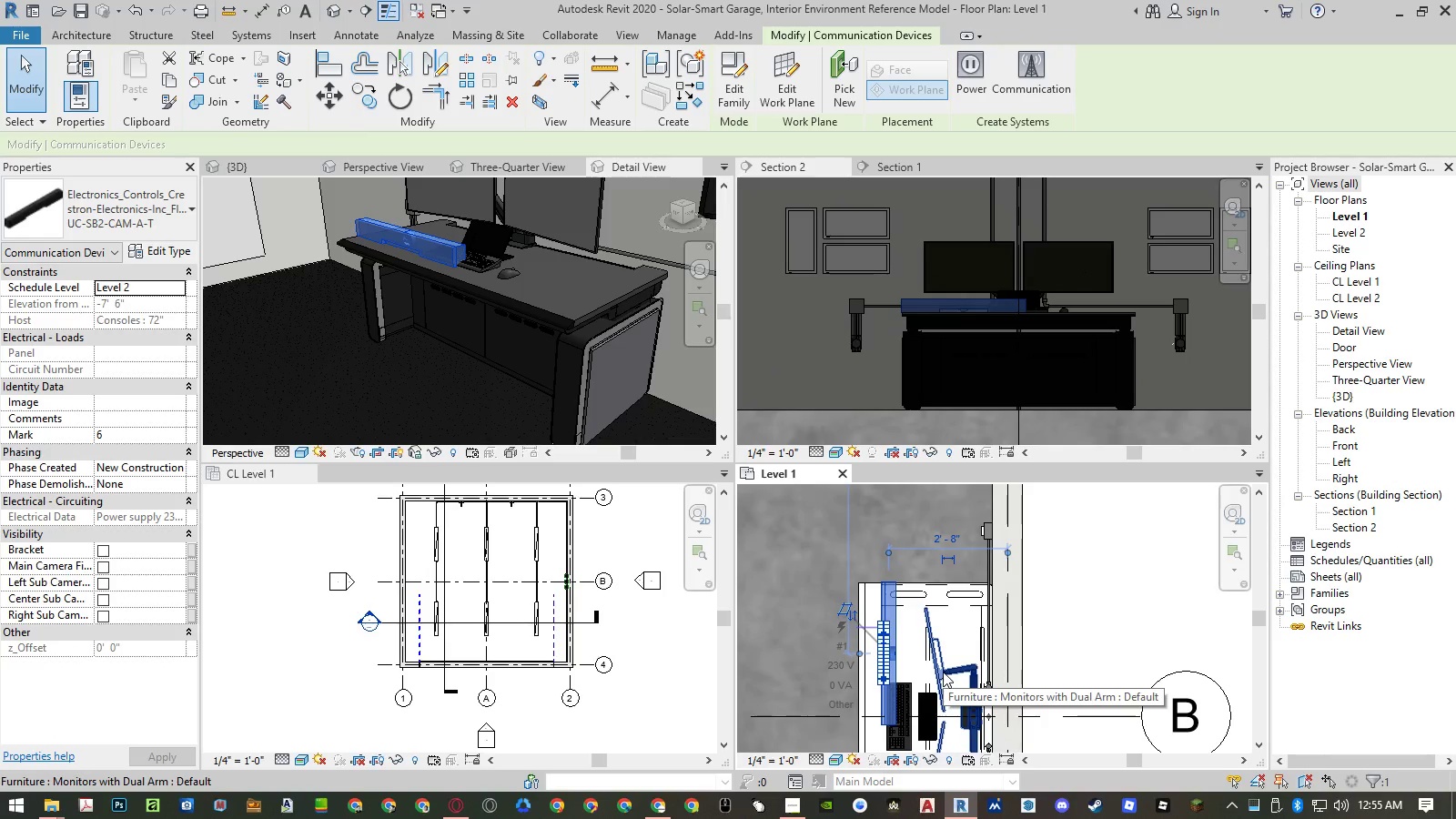 
key(Escape)
 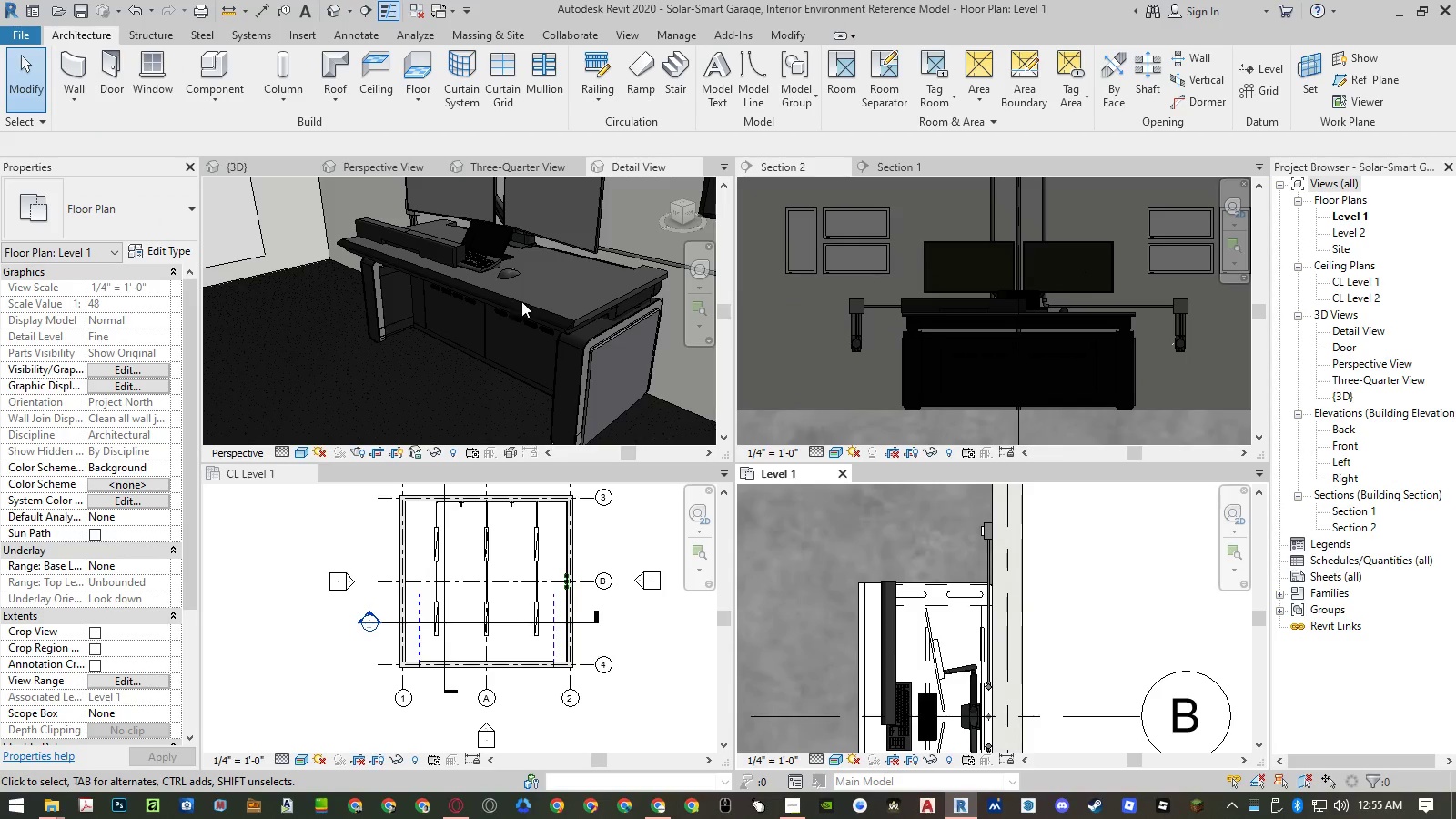 
scroll: coordinate [421, 236], scroll_direction: up, amount: 6.0
 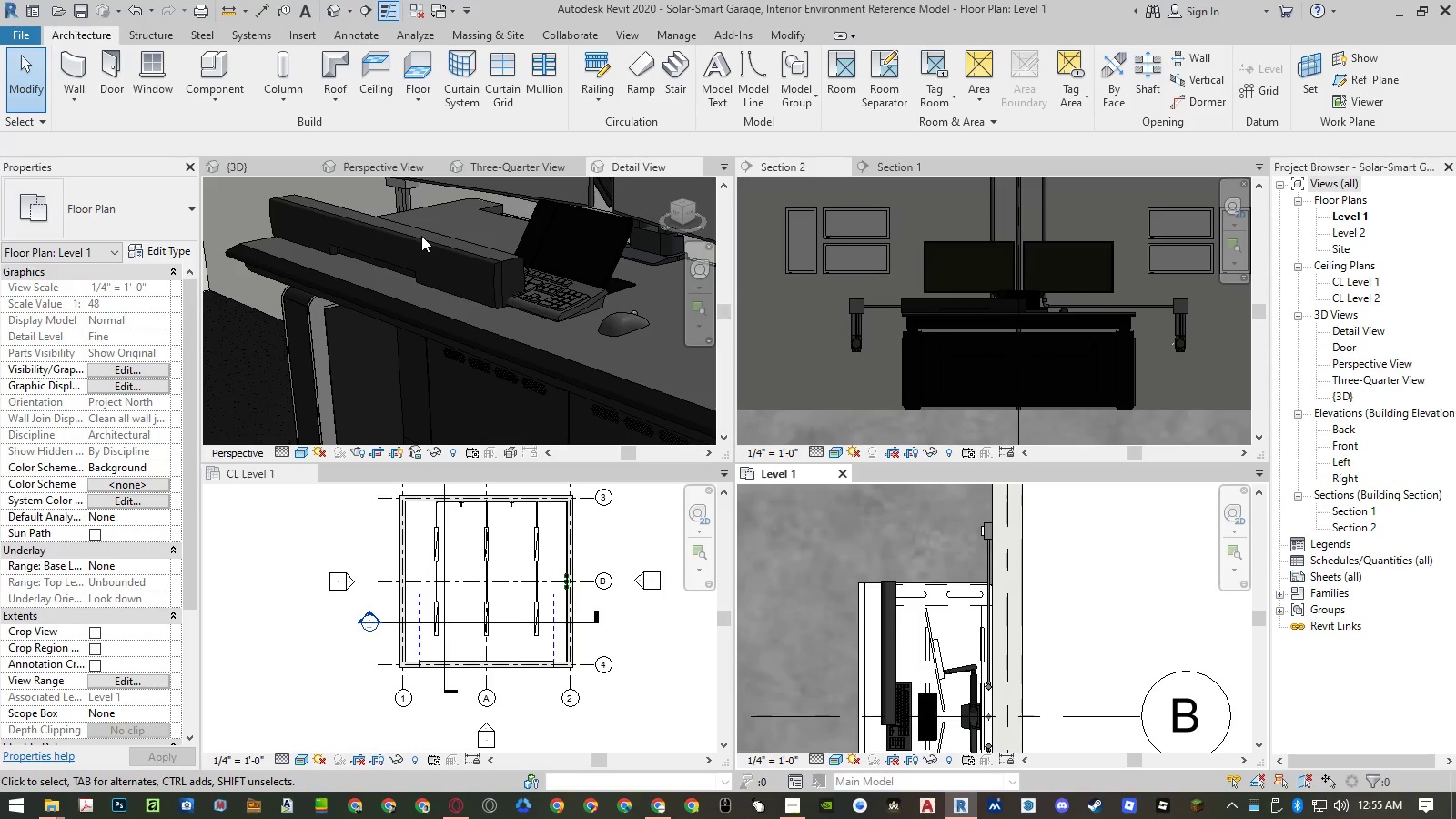 
left_click([421, 236])
 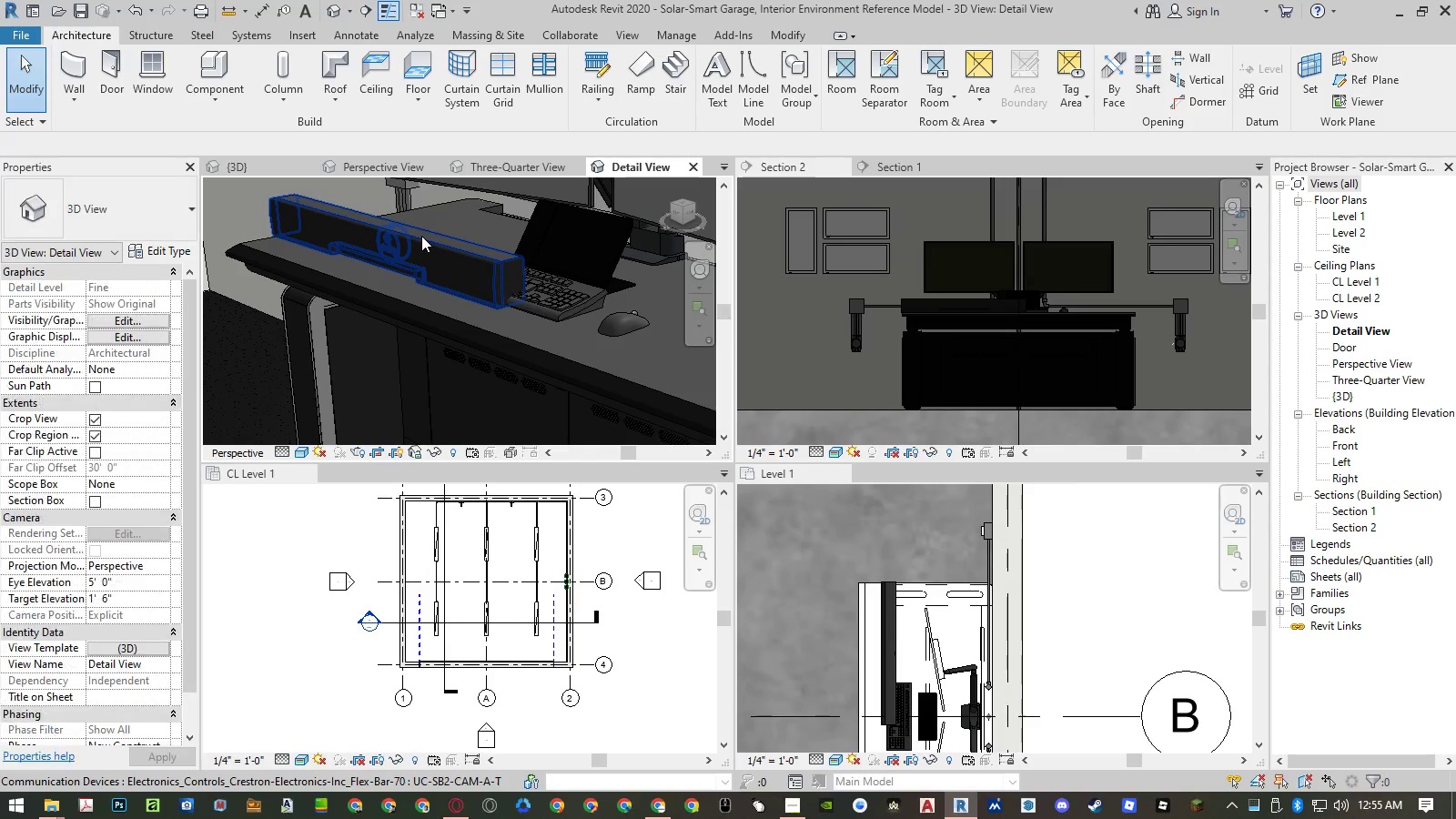 
left_click([421, 236])
 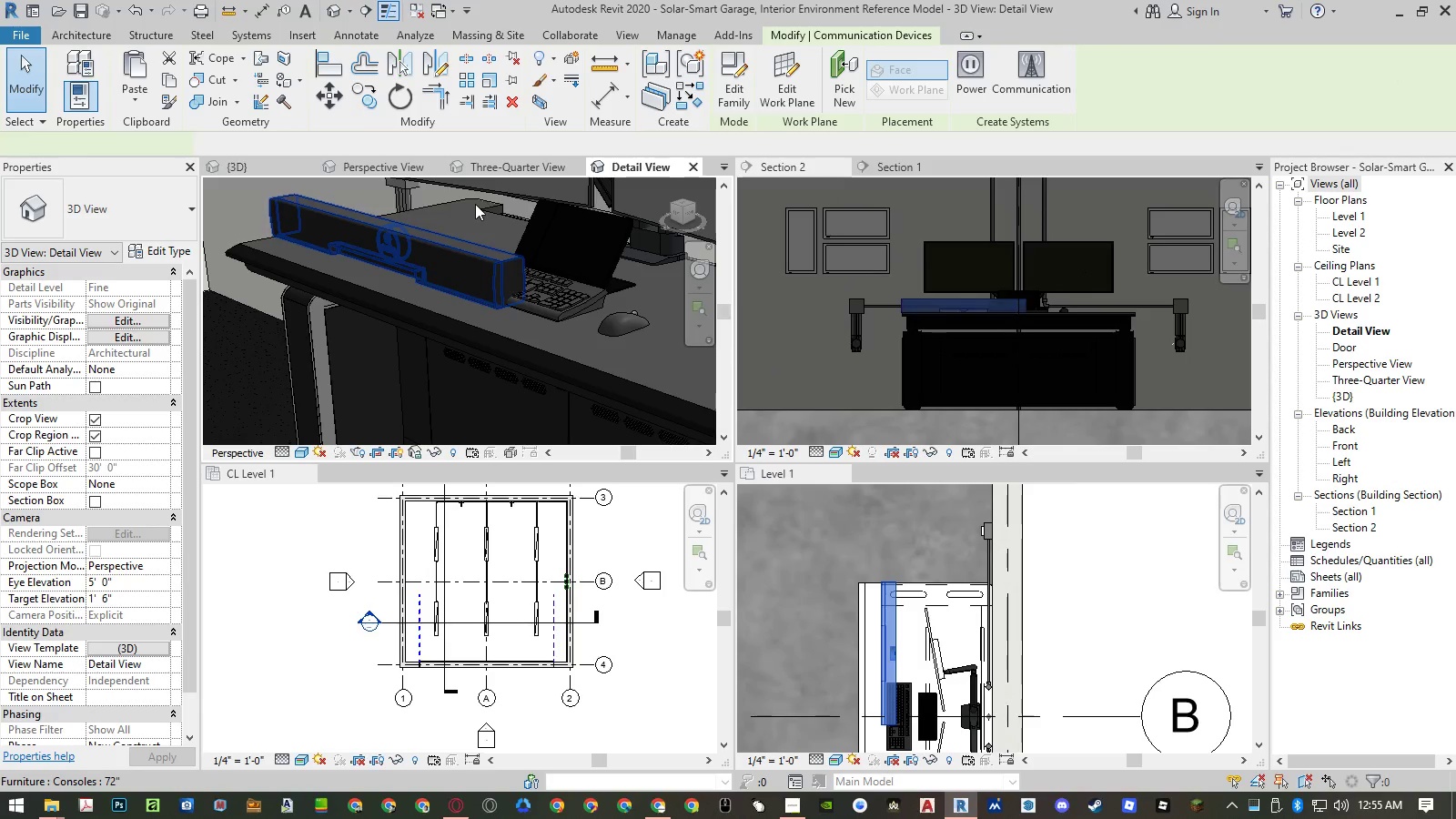 
key(Space)
 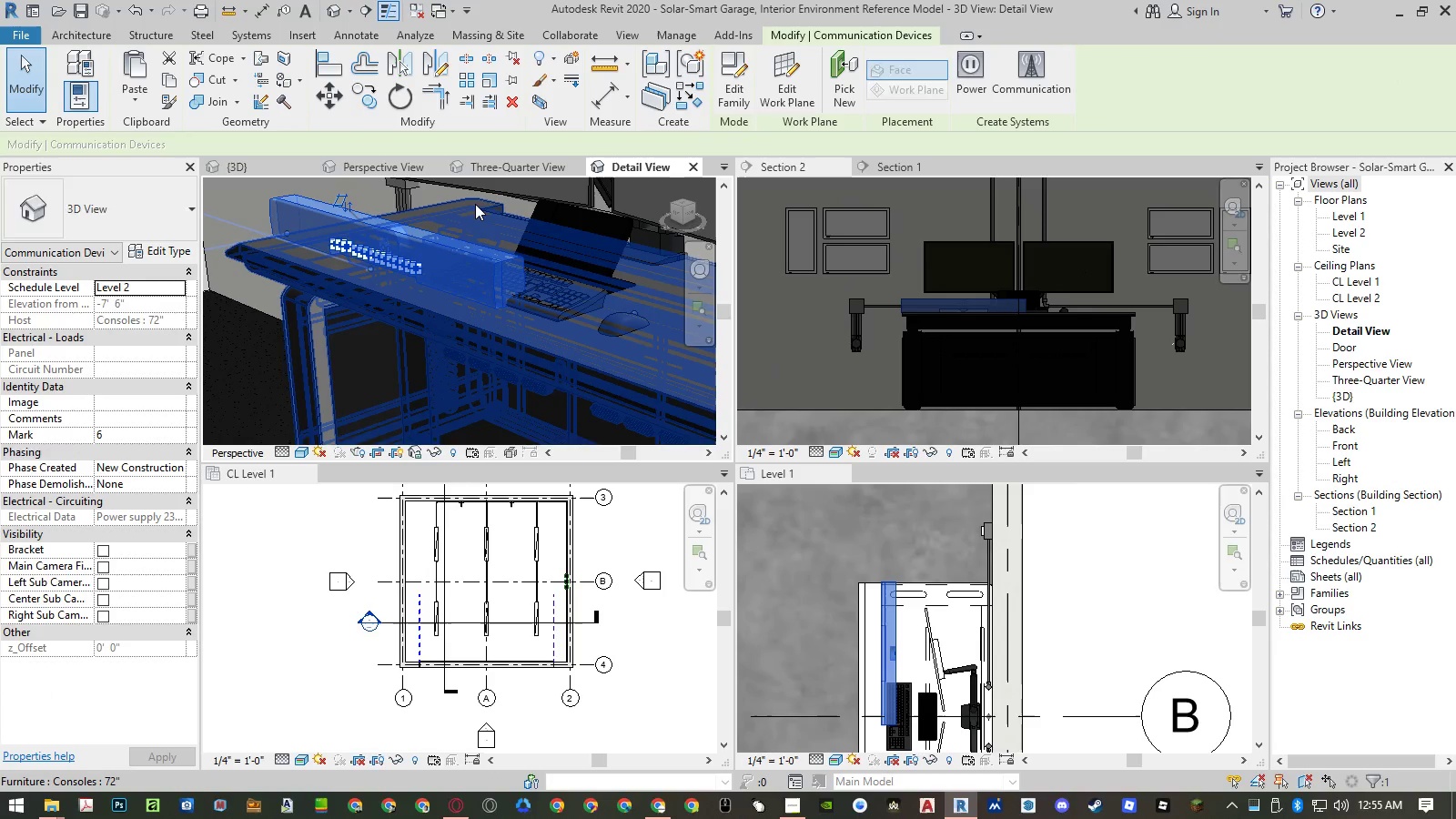 
key(Space)
 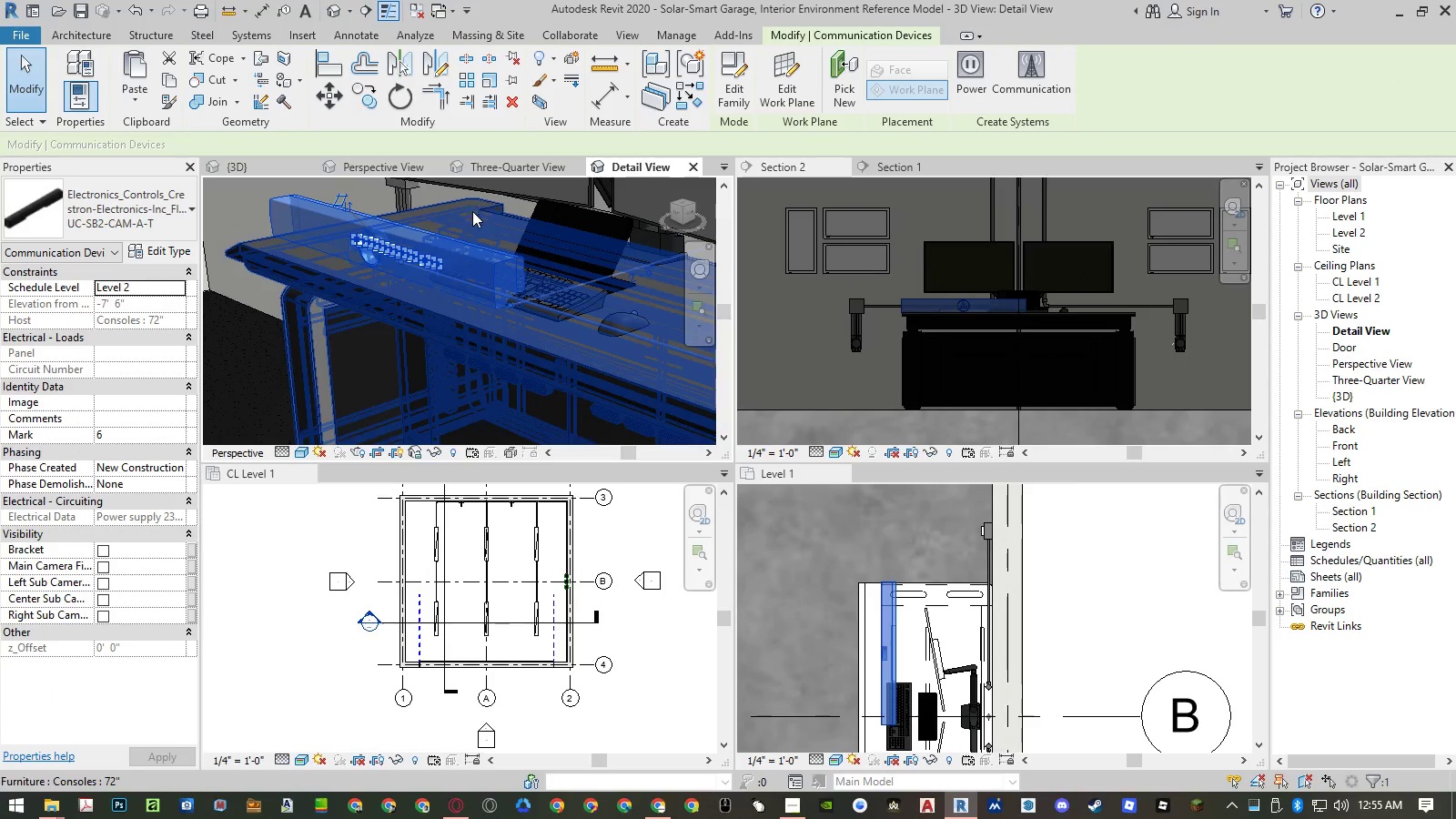 
key(Escape)
 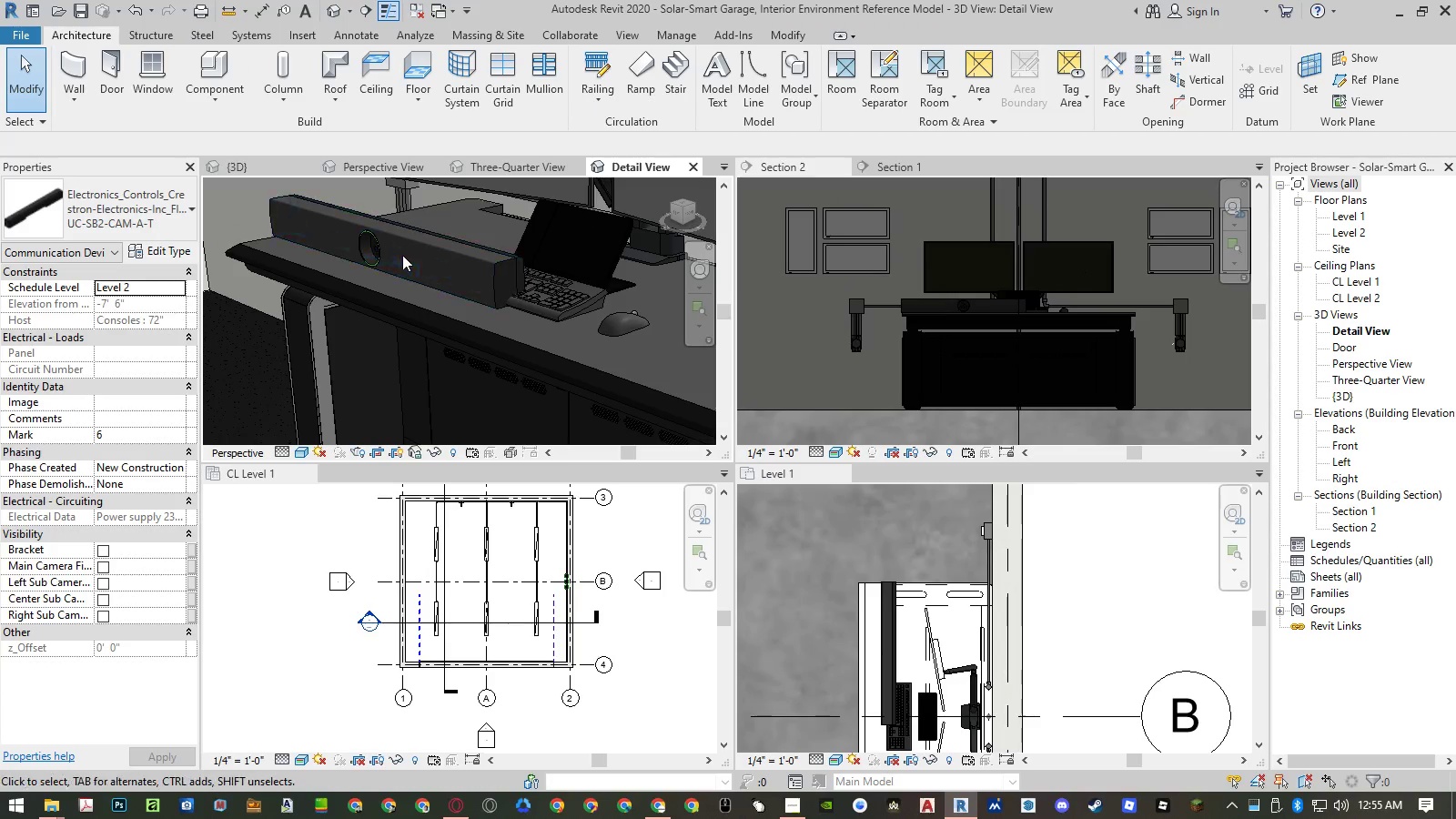 
scroll: coordinate [352, 228], scroll_direction: up, amount: 4.0
 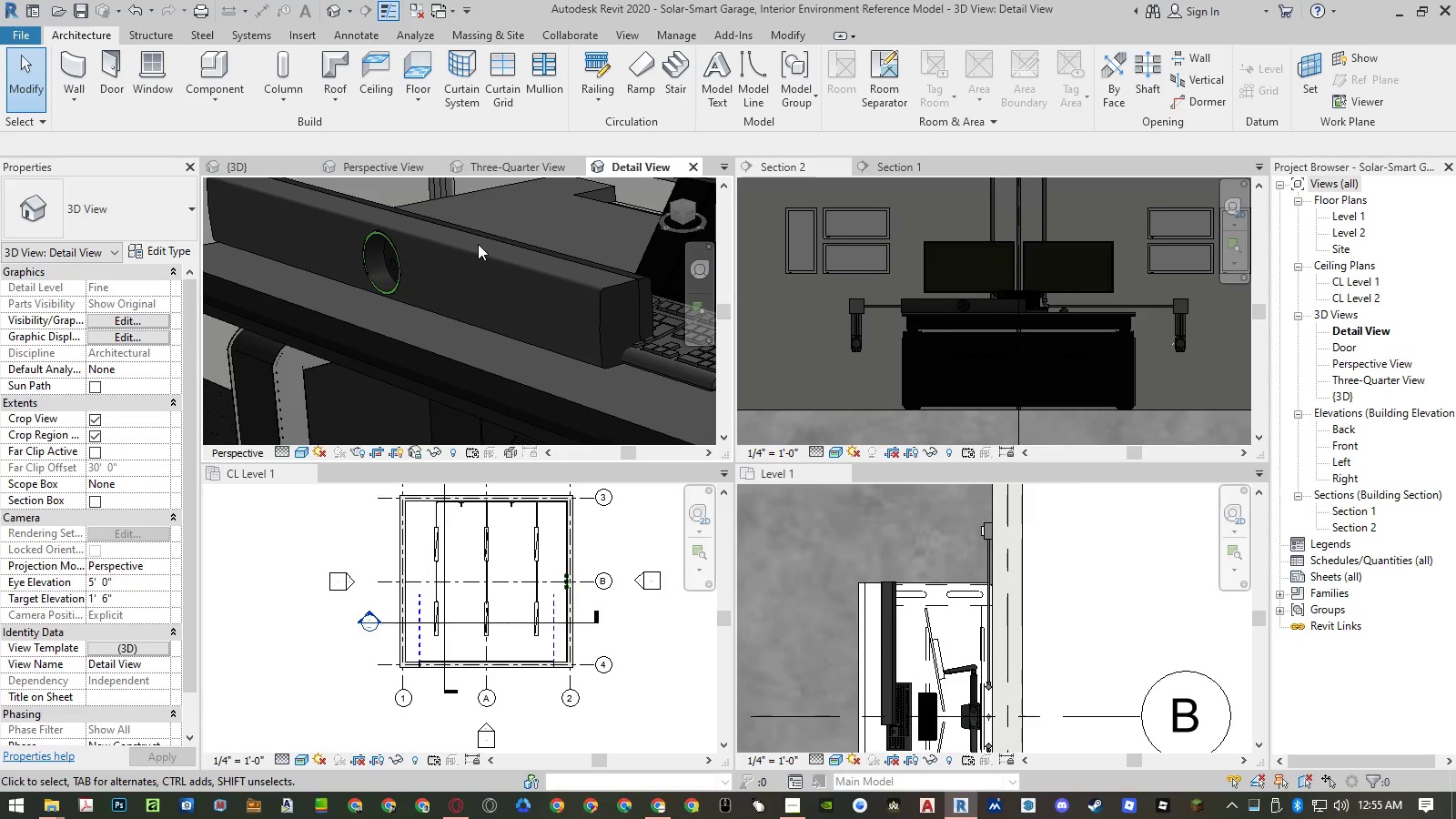 
hold_key(key=AltLeft, duration=22.03)
 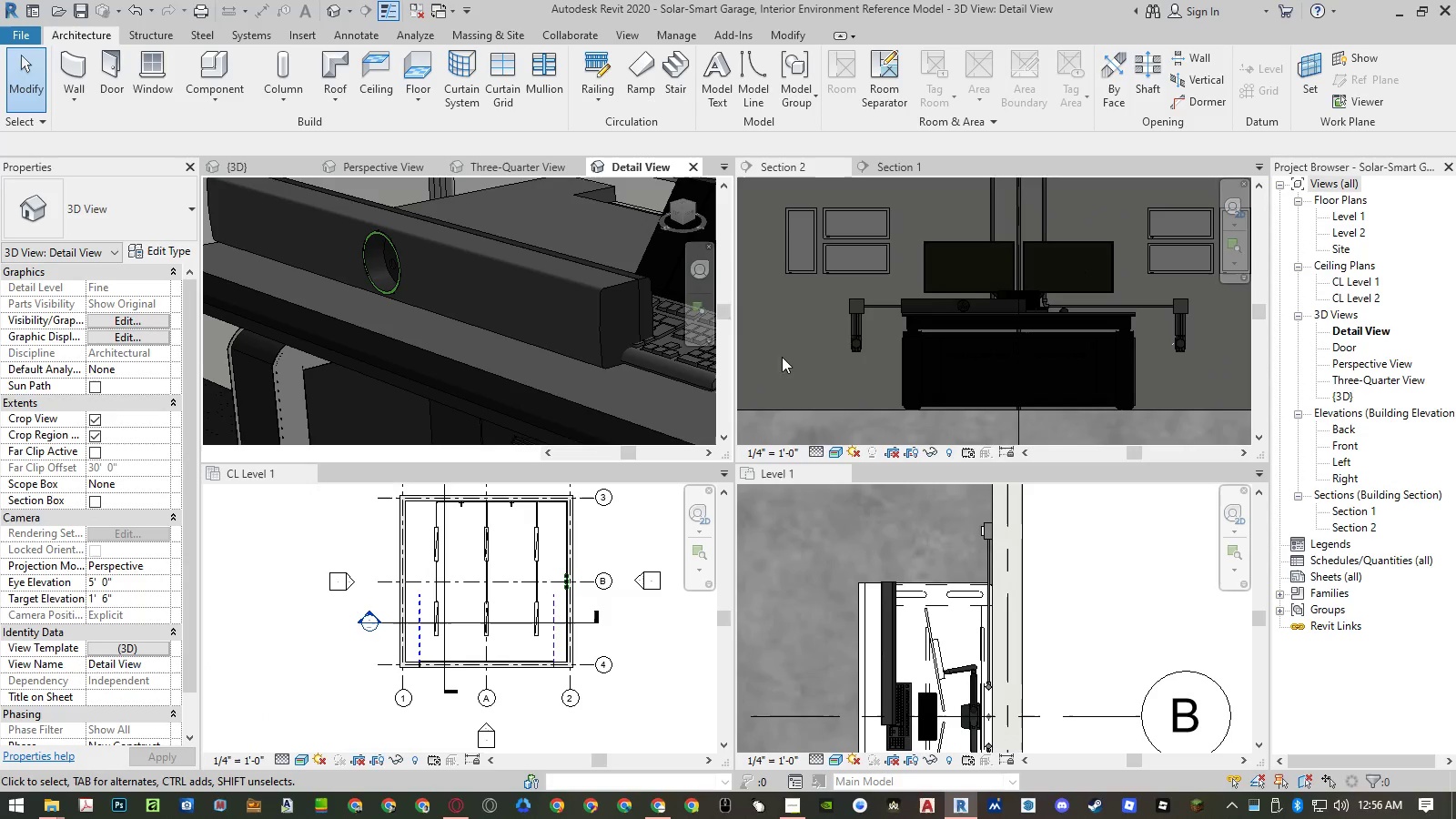 
hold_key(key=Tab, duration=22.06)
 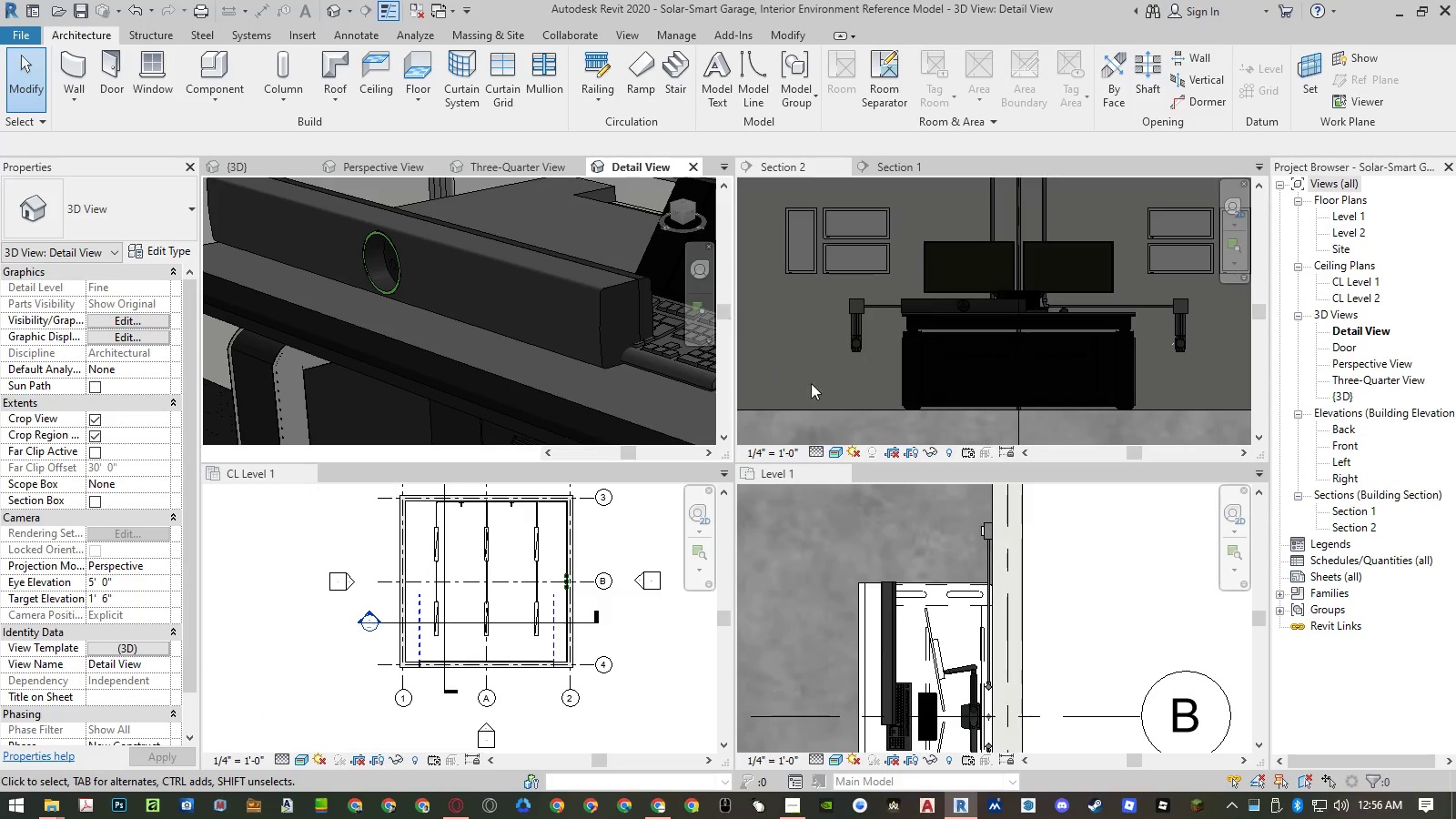 
scroll: coordinate [558, 306], scroll_direction: down, amount: 5.0
 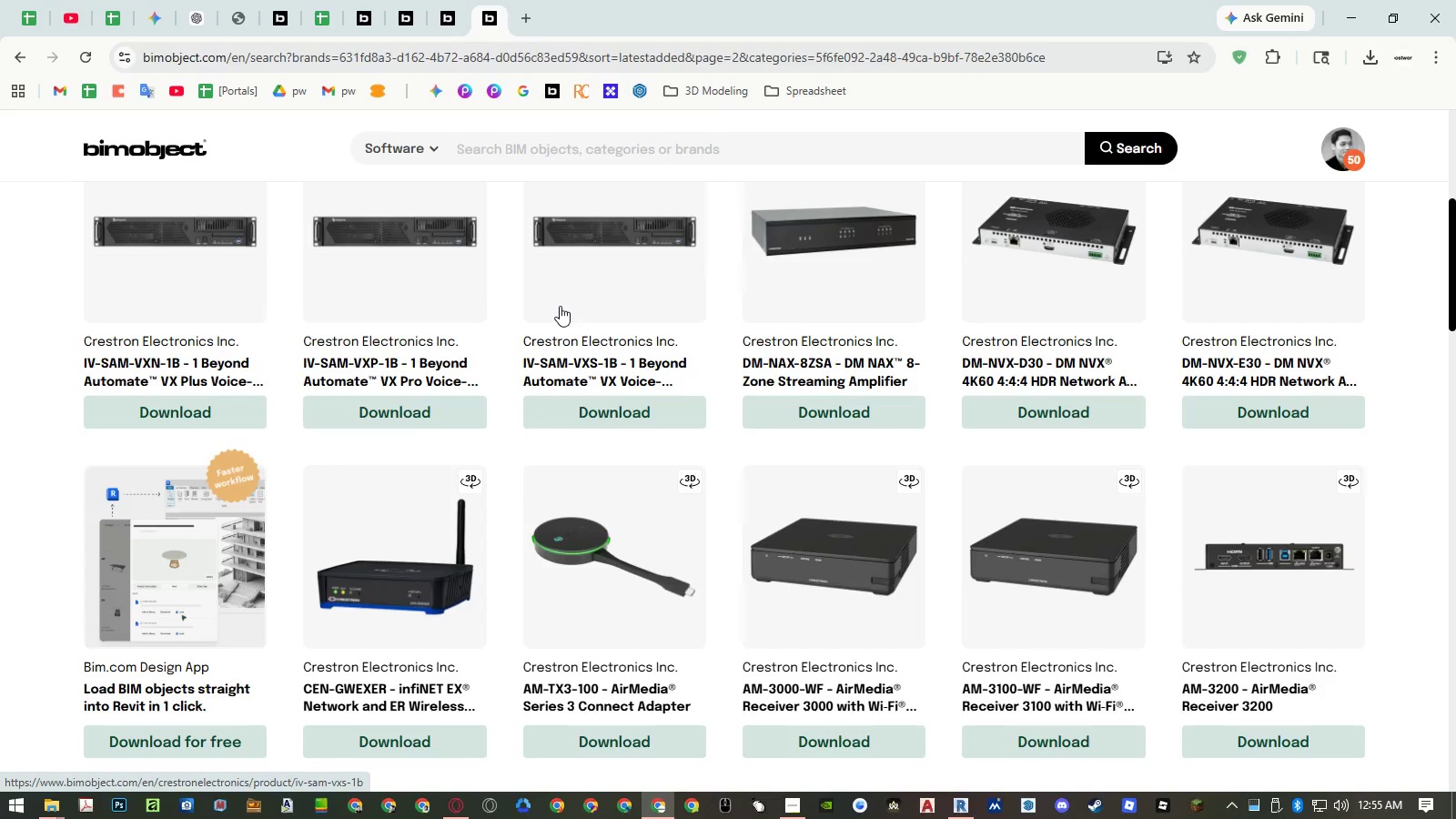 
key(Control+Shift+T)
 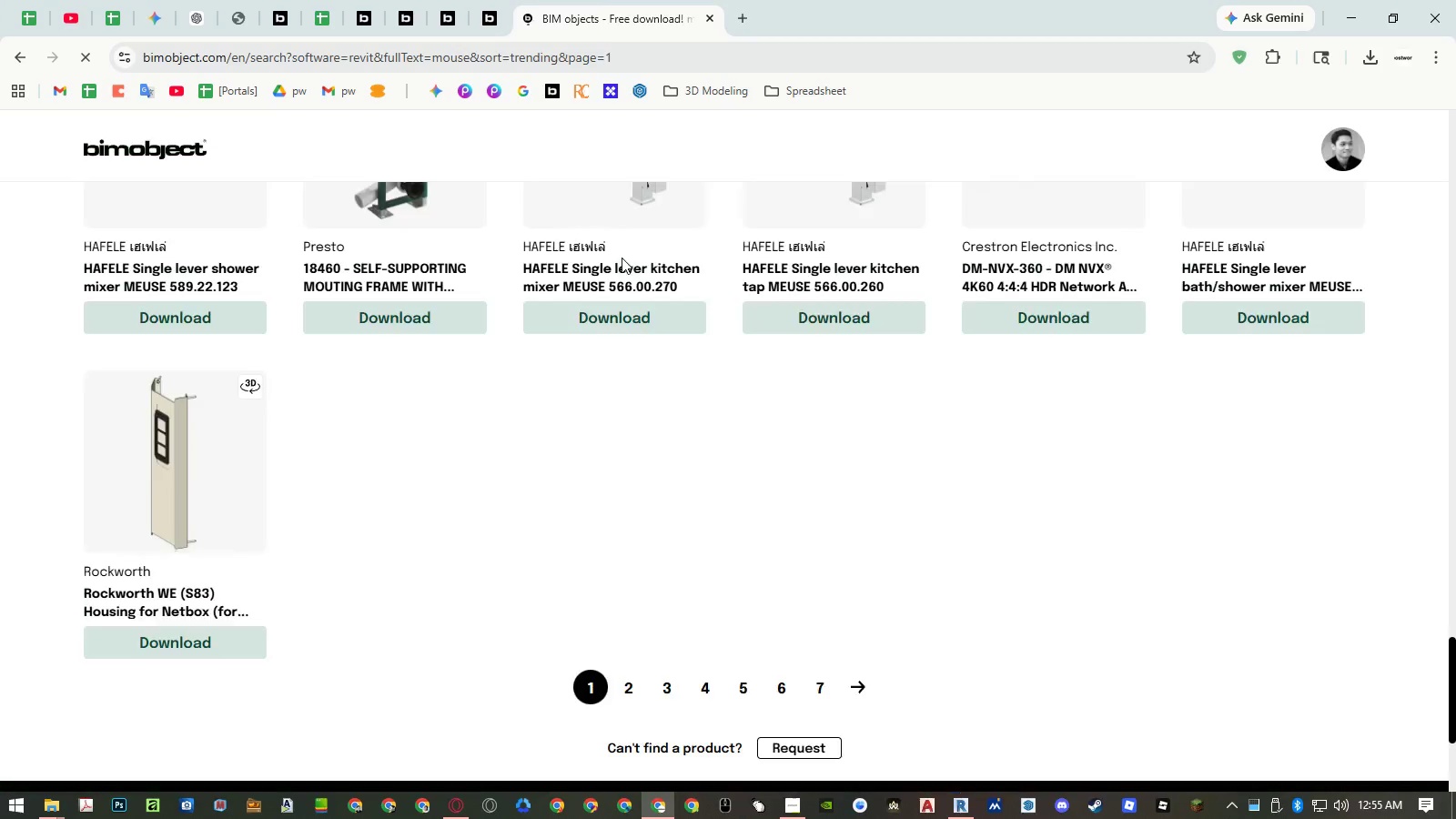 
key(Control+Shift+T)
 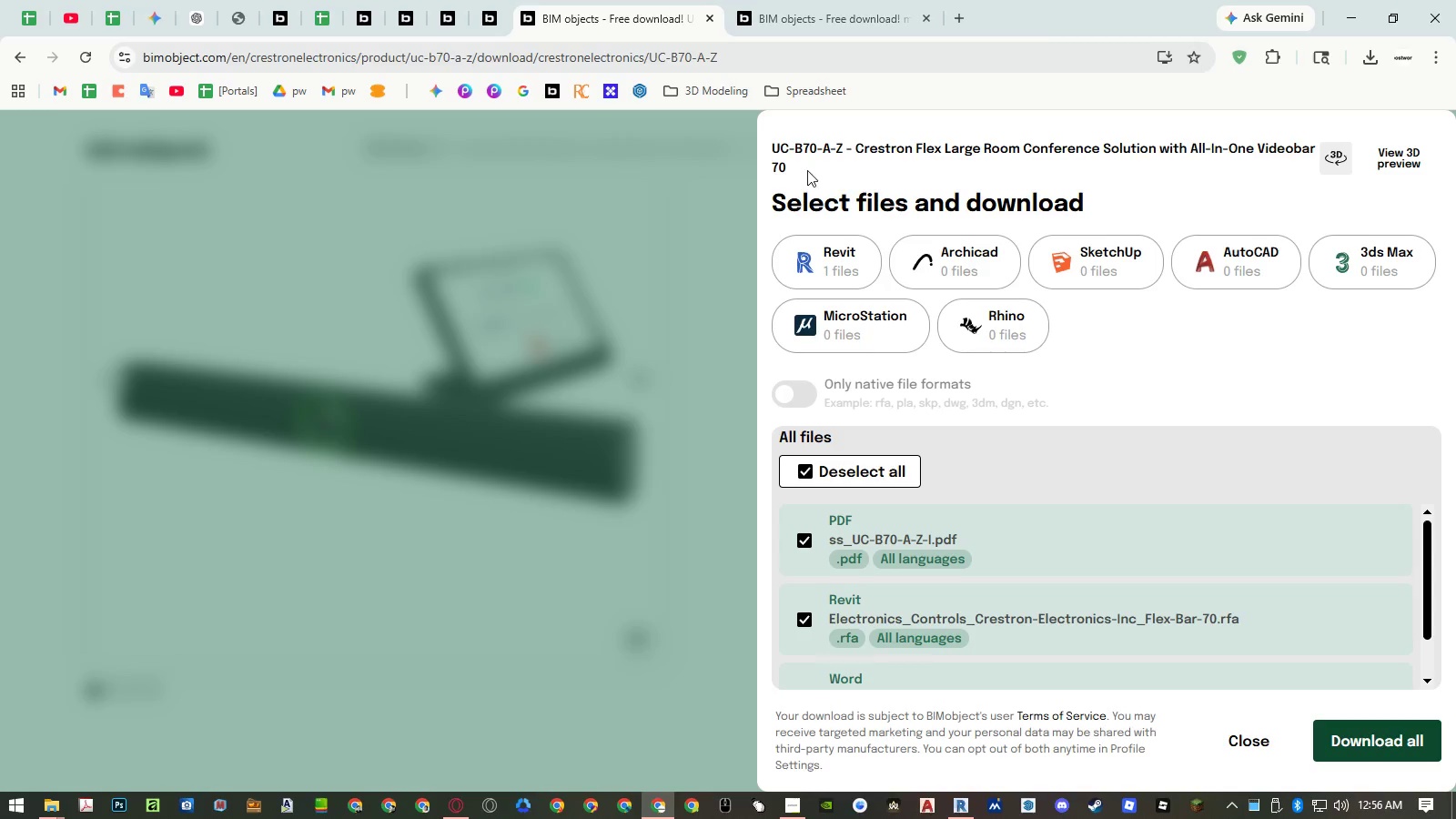 
middle_click([849, 25])
 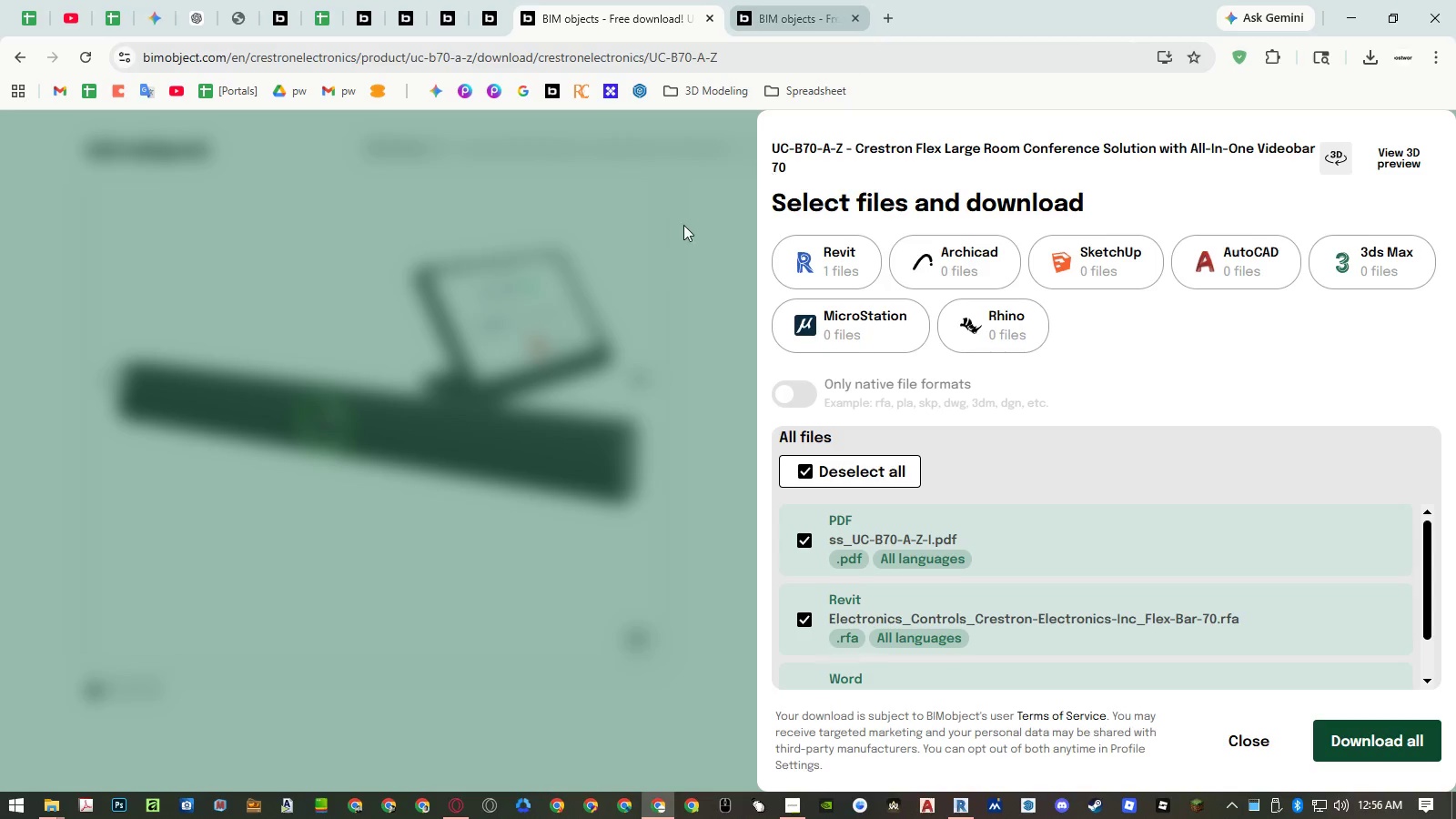 
left_click([632, 253])
 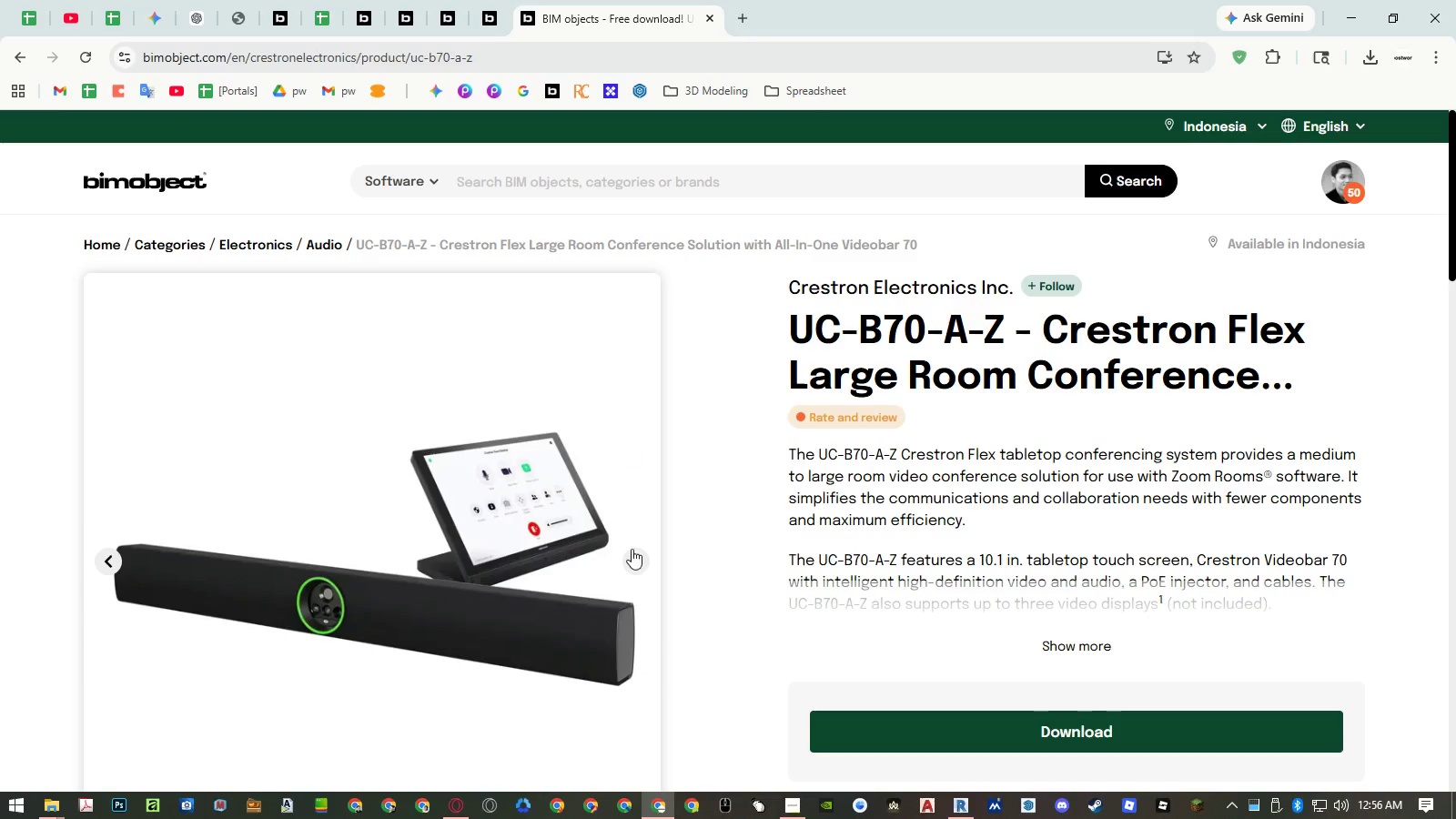 
left_click([633, 557])
 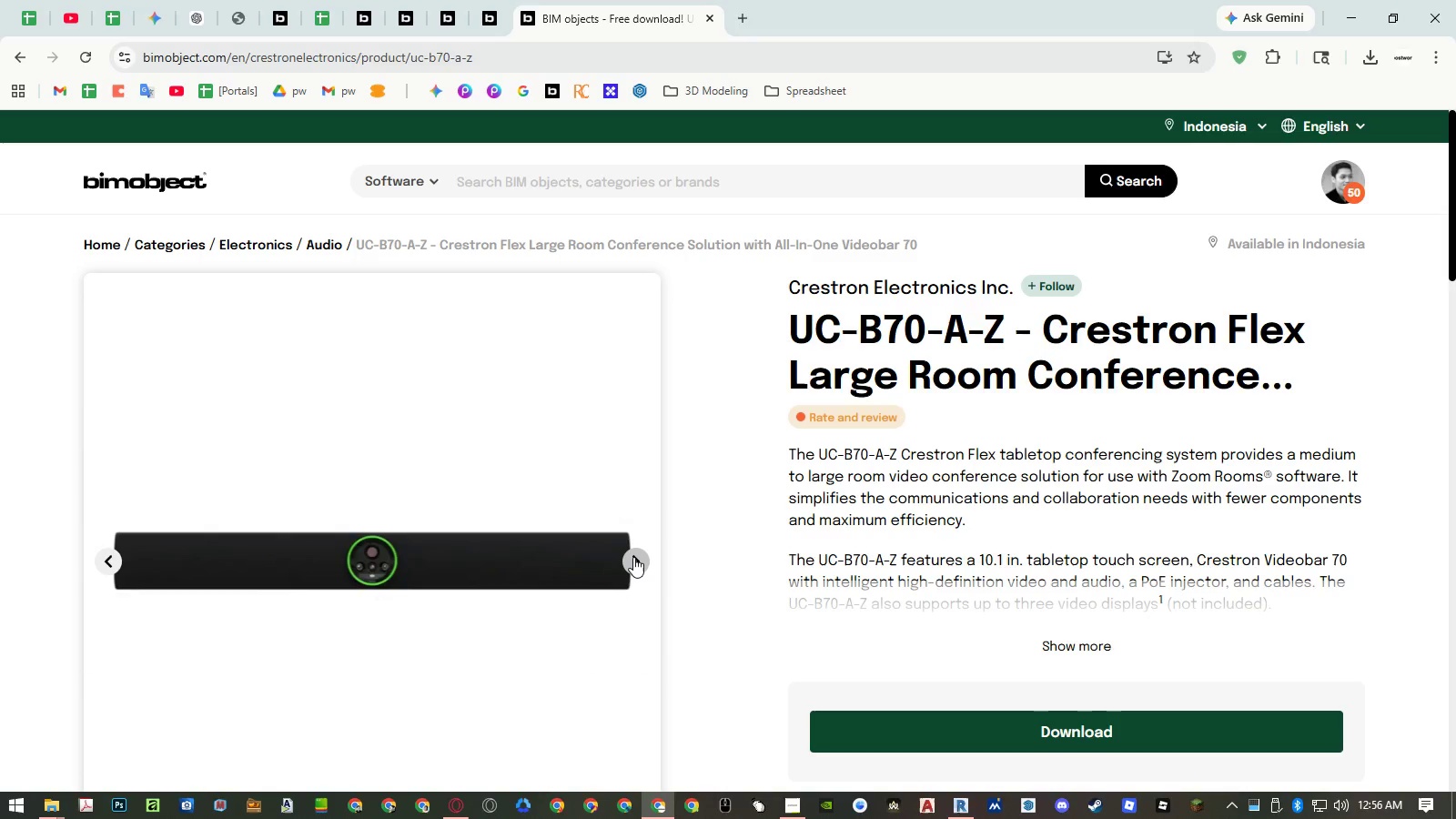 
left_click([633, 557])
 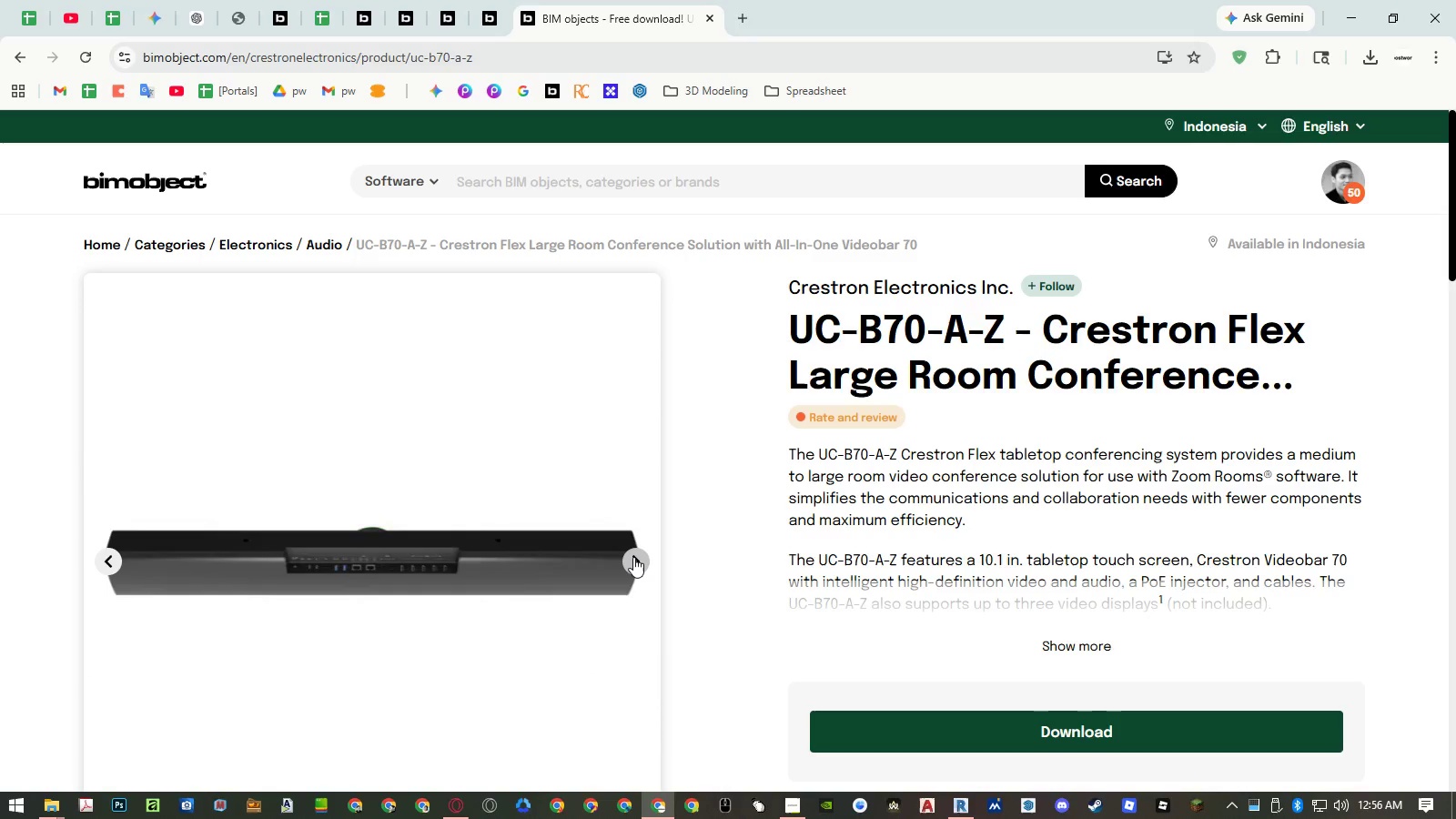 
left_click([633, 557])
 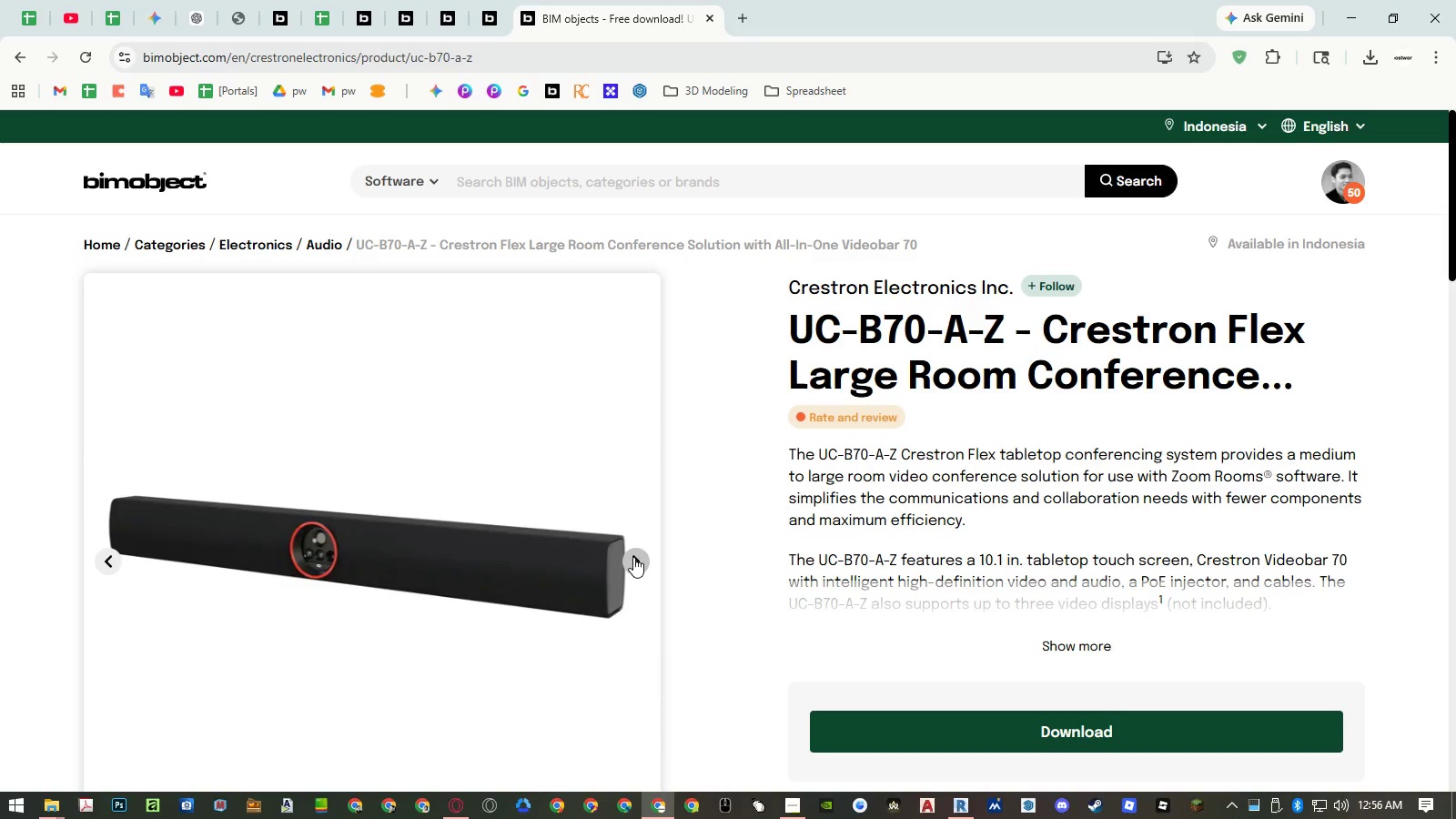 
left_click([633, 557])
 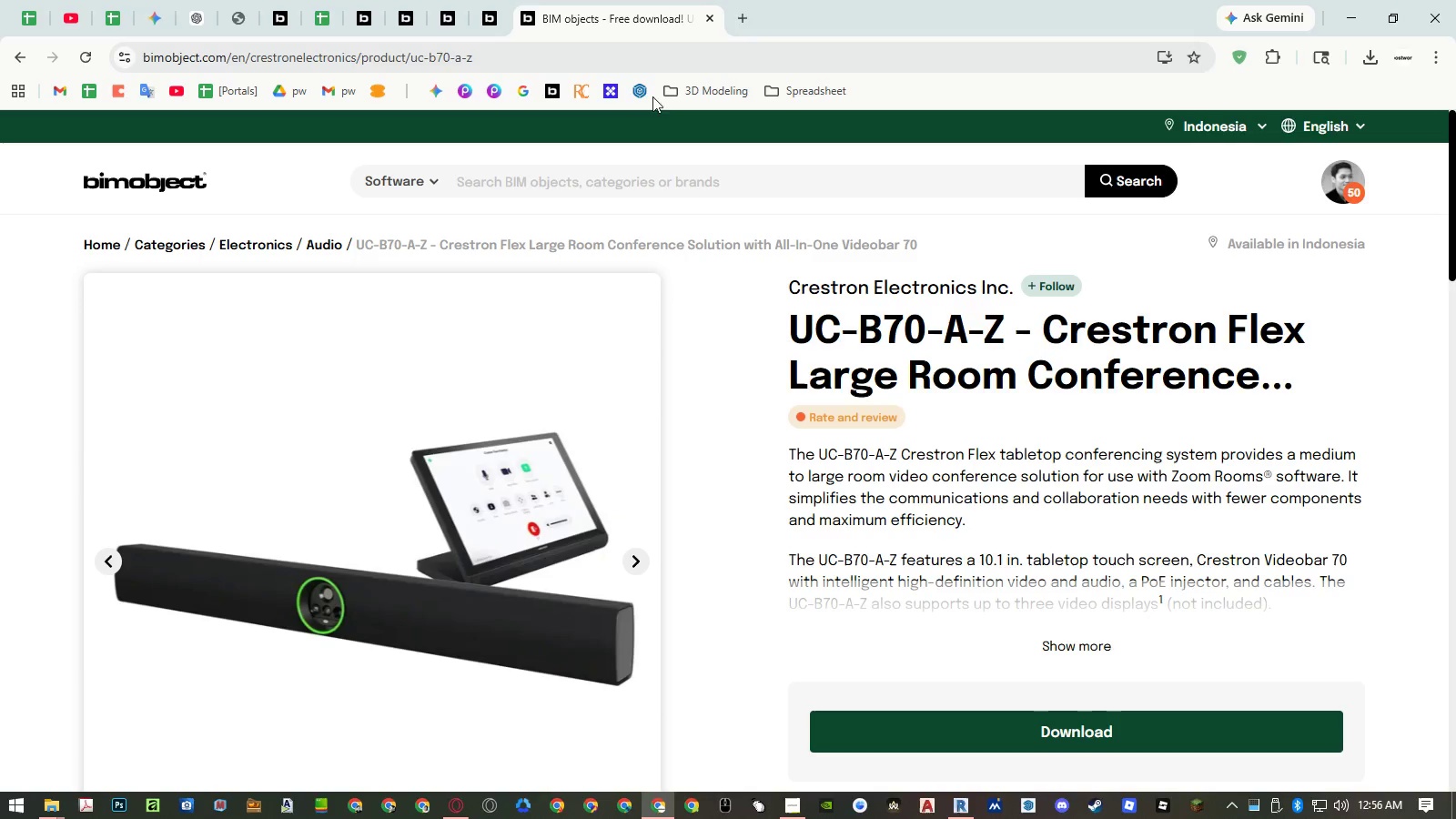 
middle_click([645, 31])
 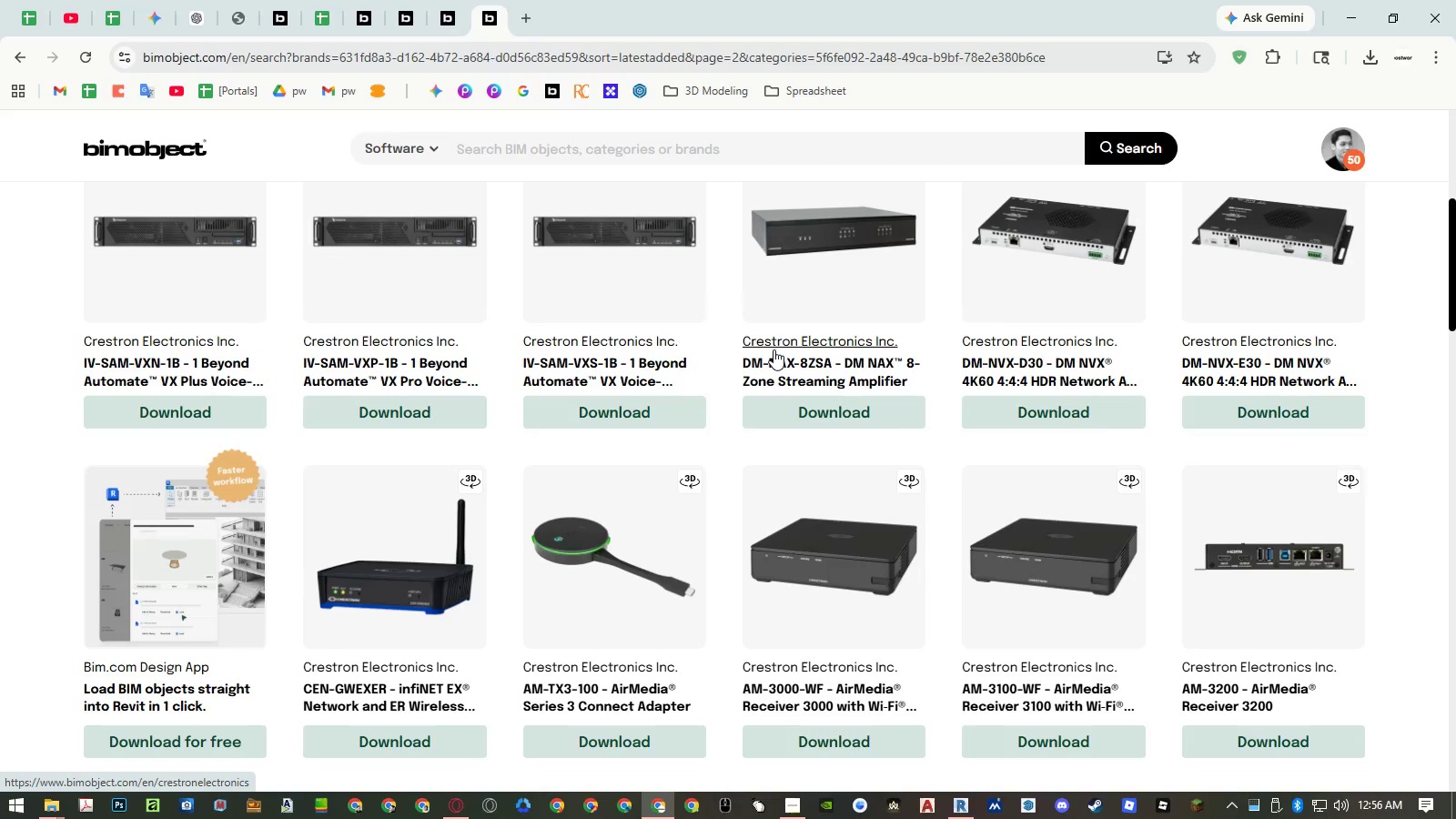 
scroll: coordinate [571, 345], scroll_direction: down, amount: 2.0
 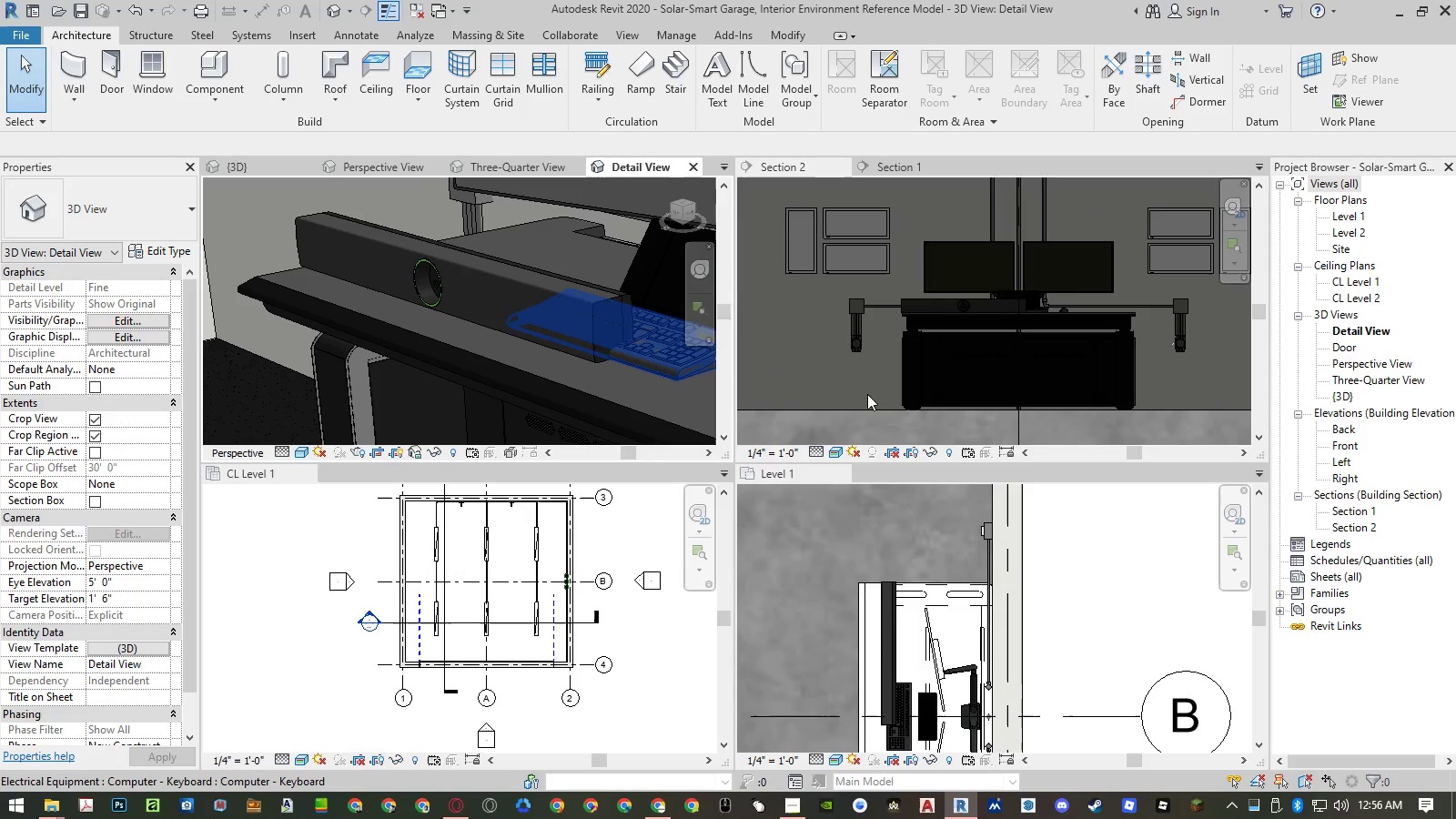 
scroll: coordinate [907, 663], scroll_direction: none, amount: 0.0
 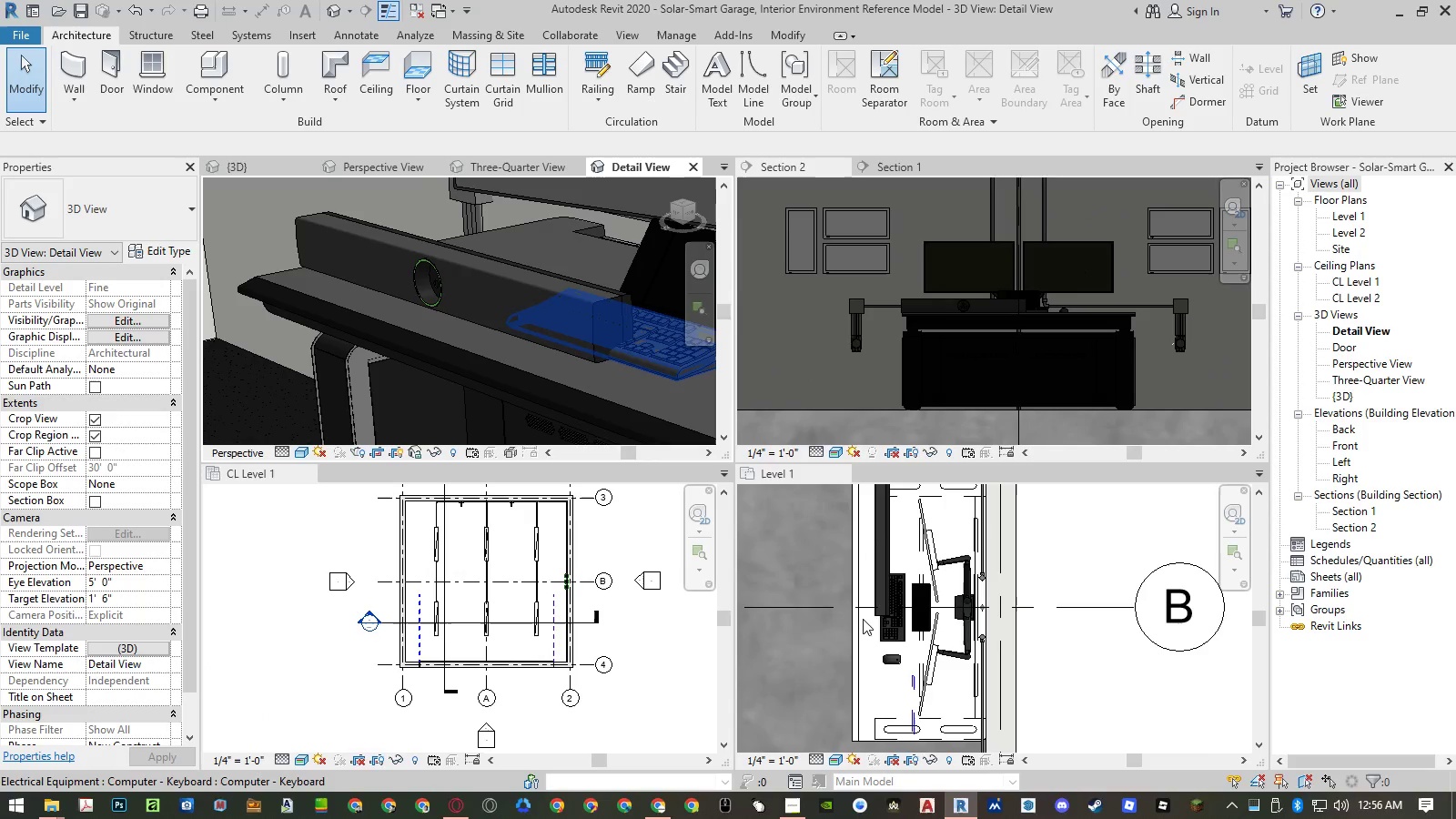 
key(A)
 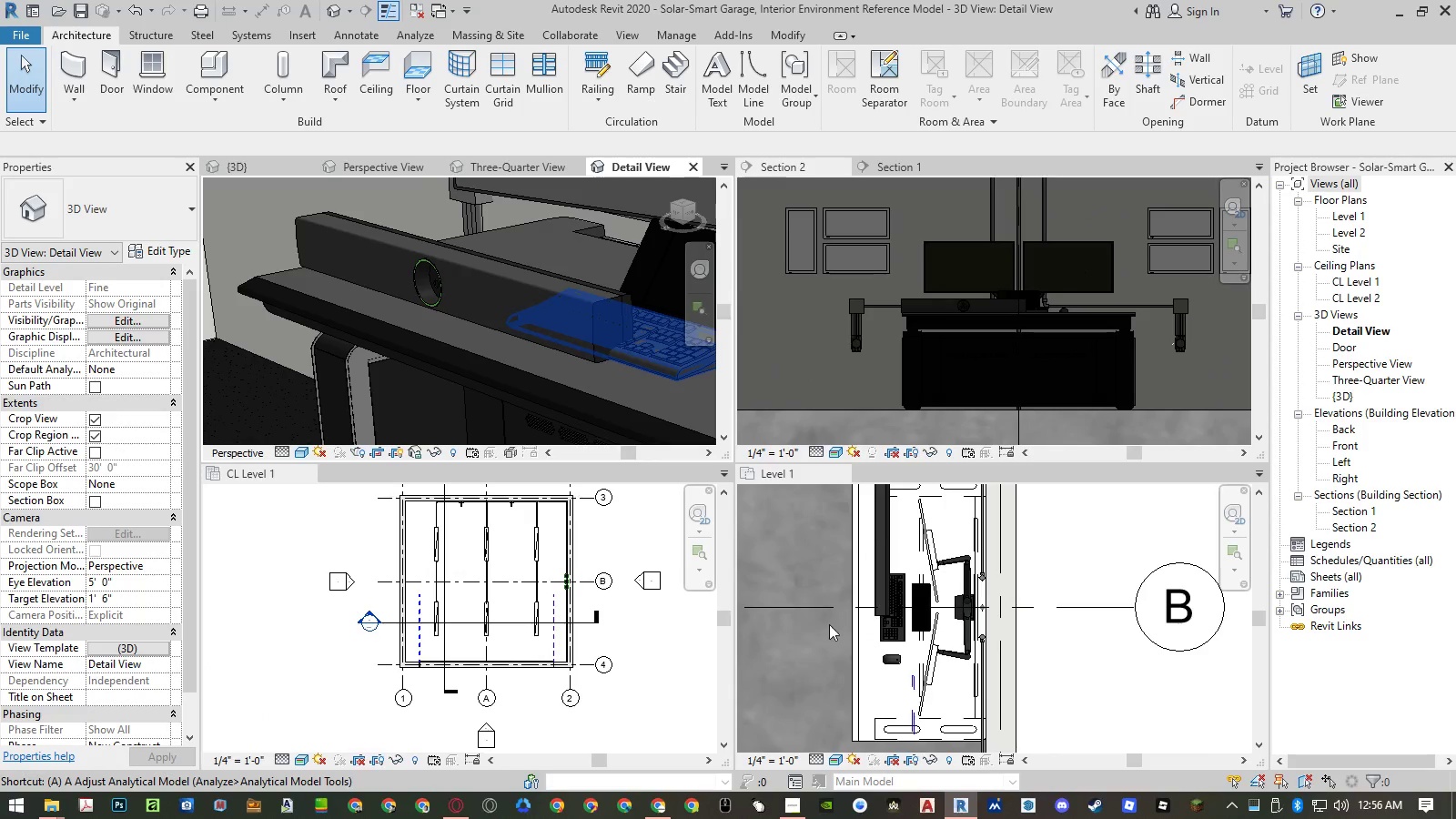 
left_click([824, 635])
 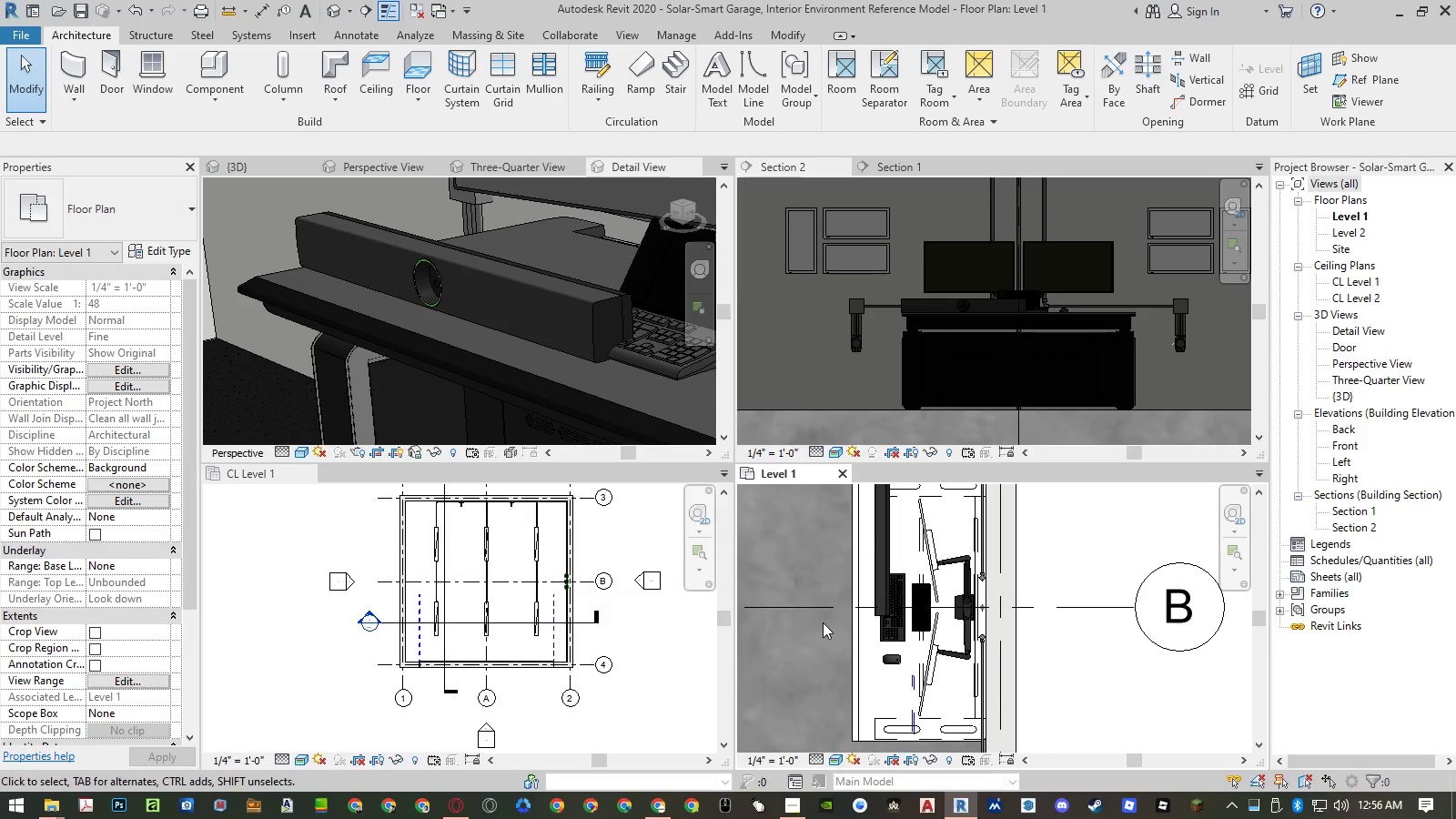 
type(al)
 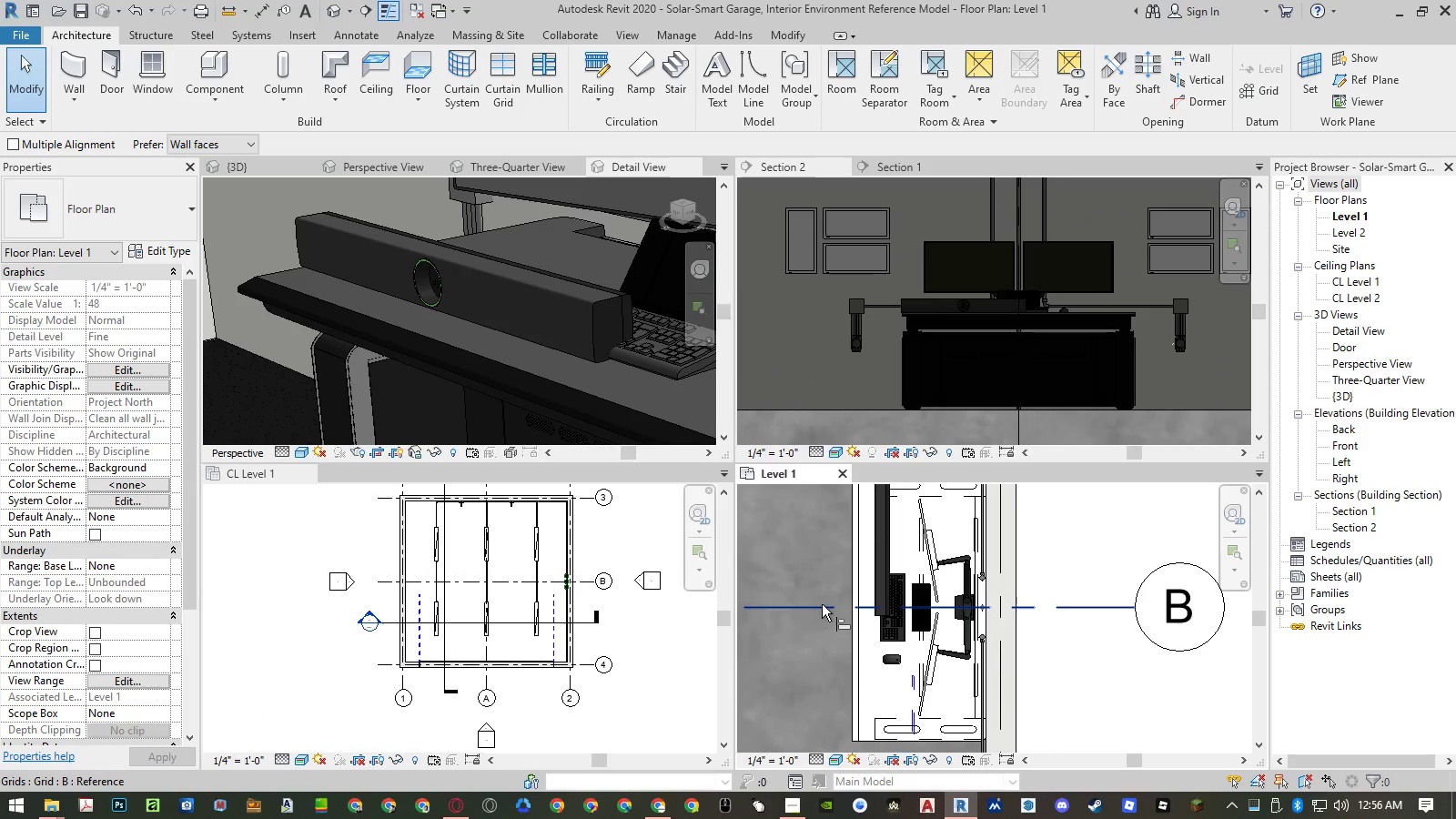 
left_click([822, 603])
 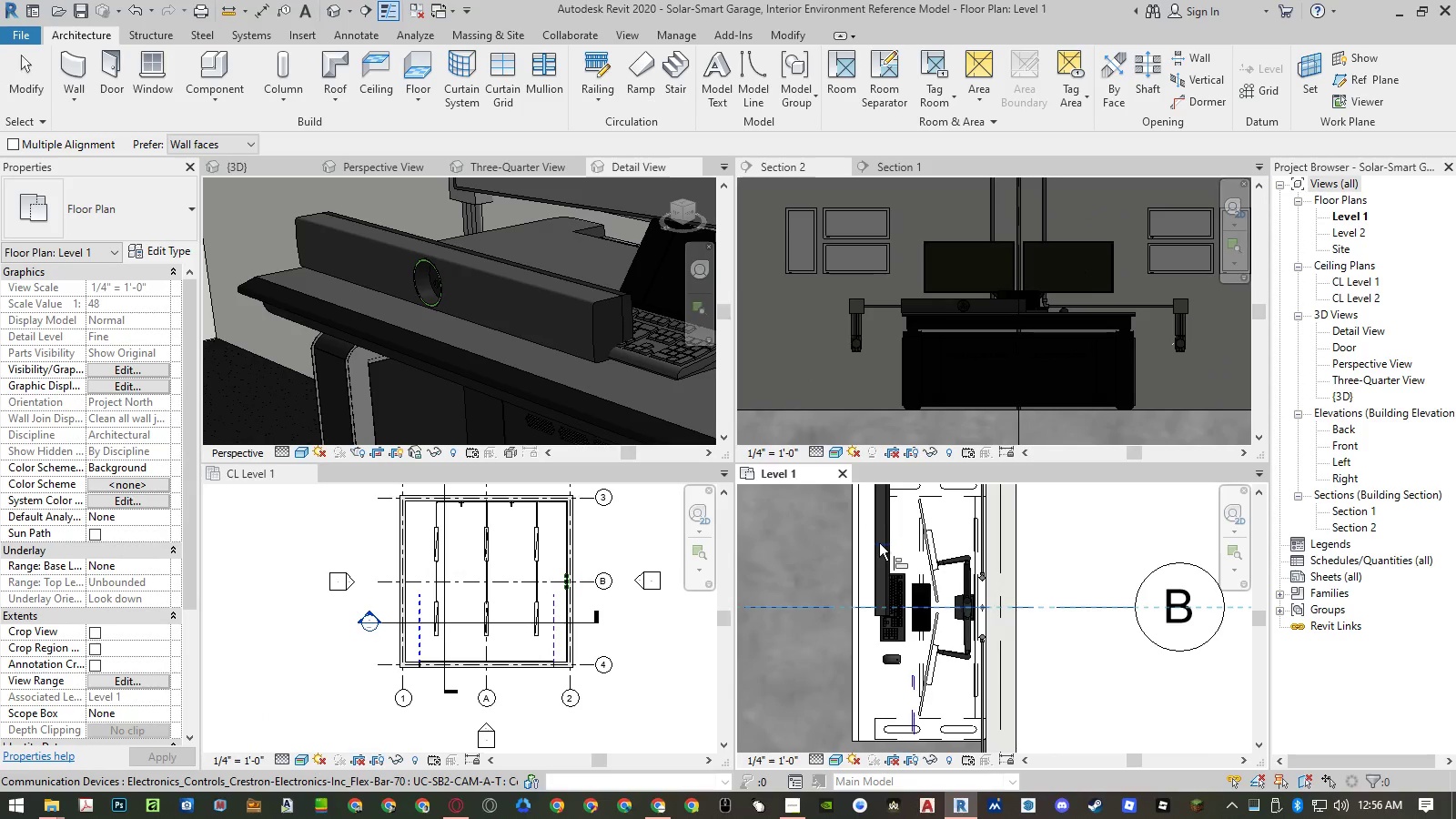 
scroll: coordinate [878, 543], scroll_direction: up, amount: 4.0
 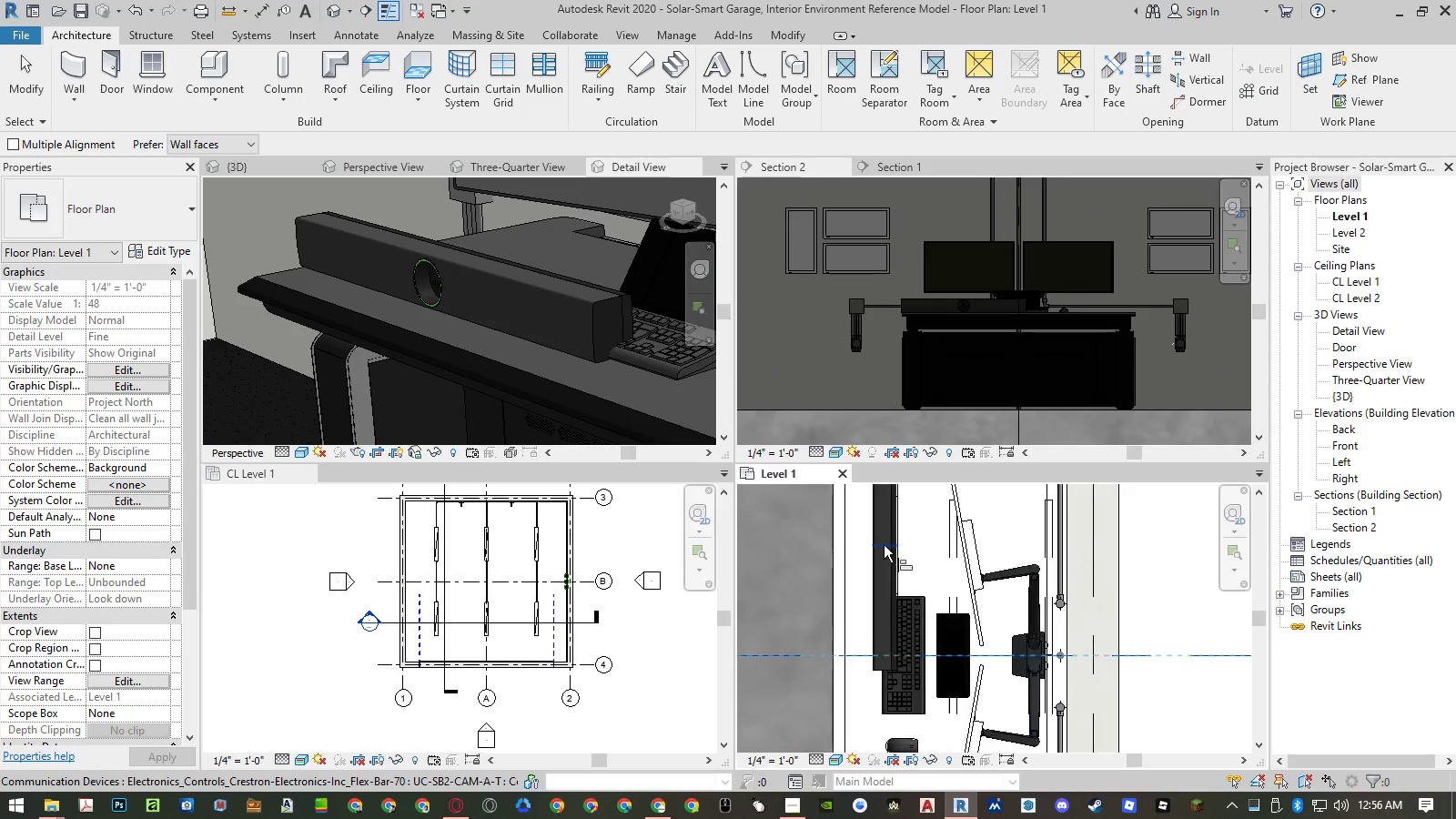 
left_click([884, 545])
 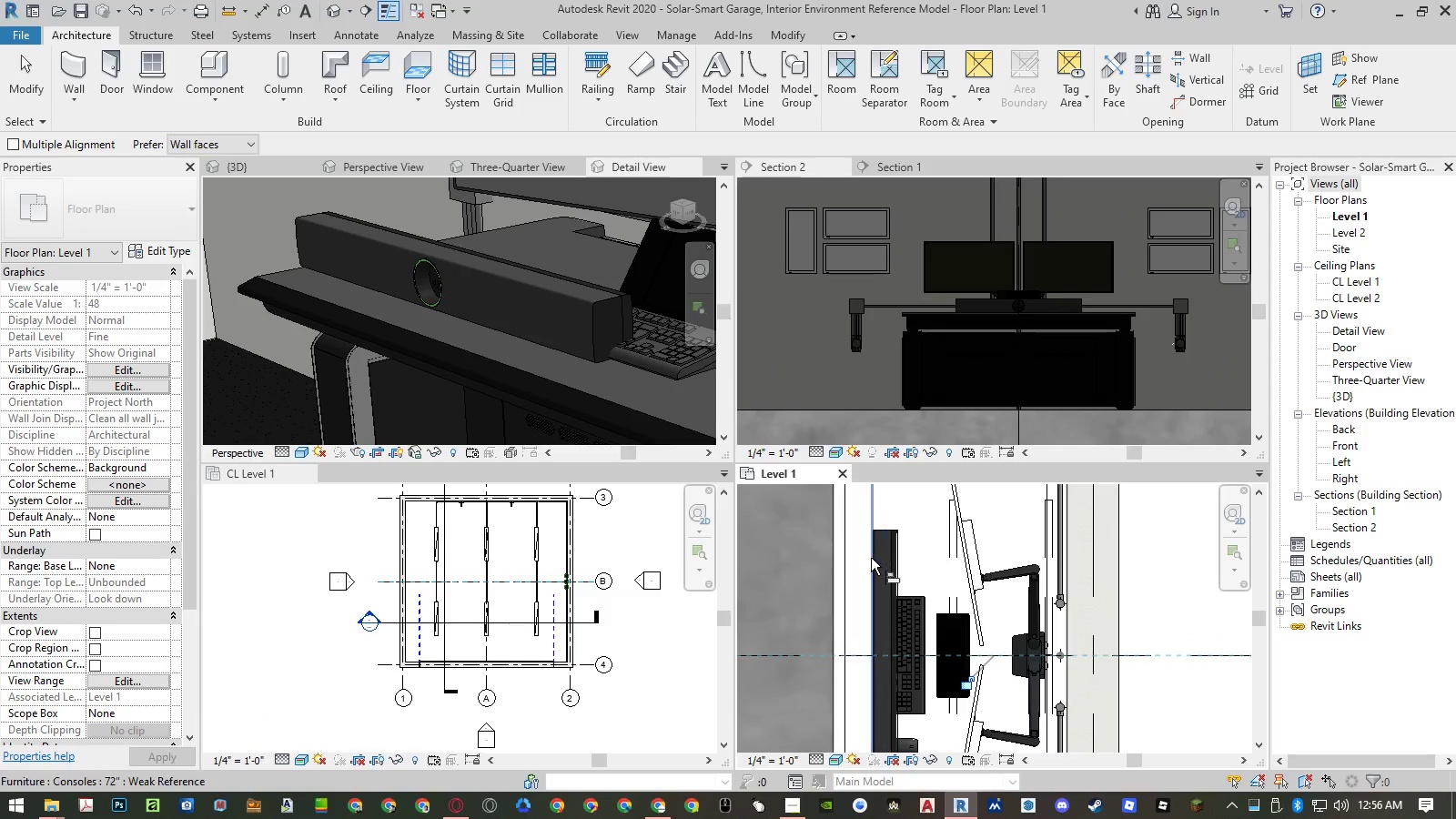 
scroll: coordinate [870, 559], scroll_direction: down, amount: 4.0
 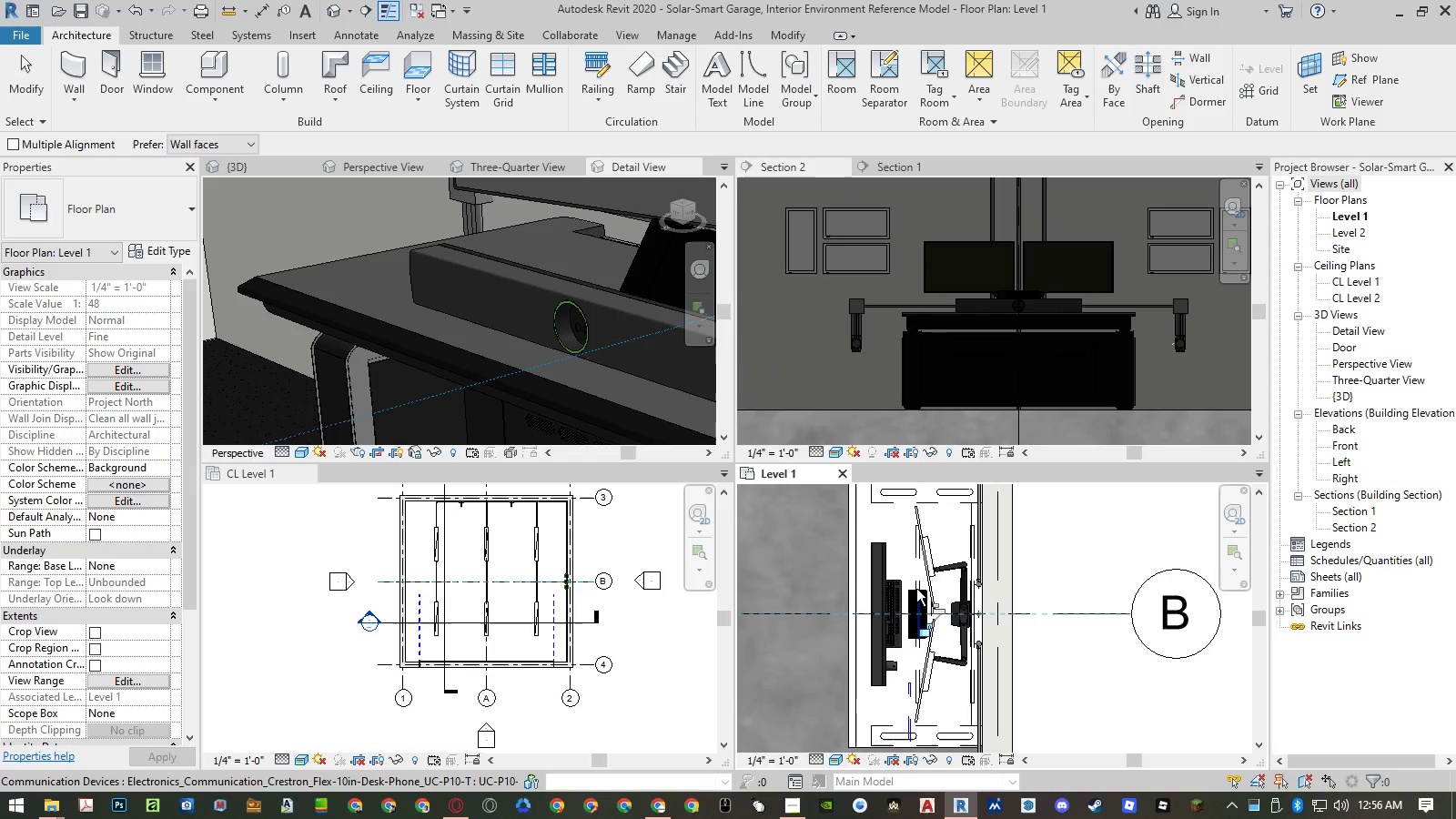 
scroll: coordinate [953, 601], scroll_direction: up, amount: 5.0
 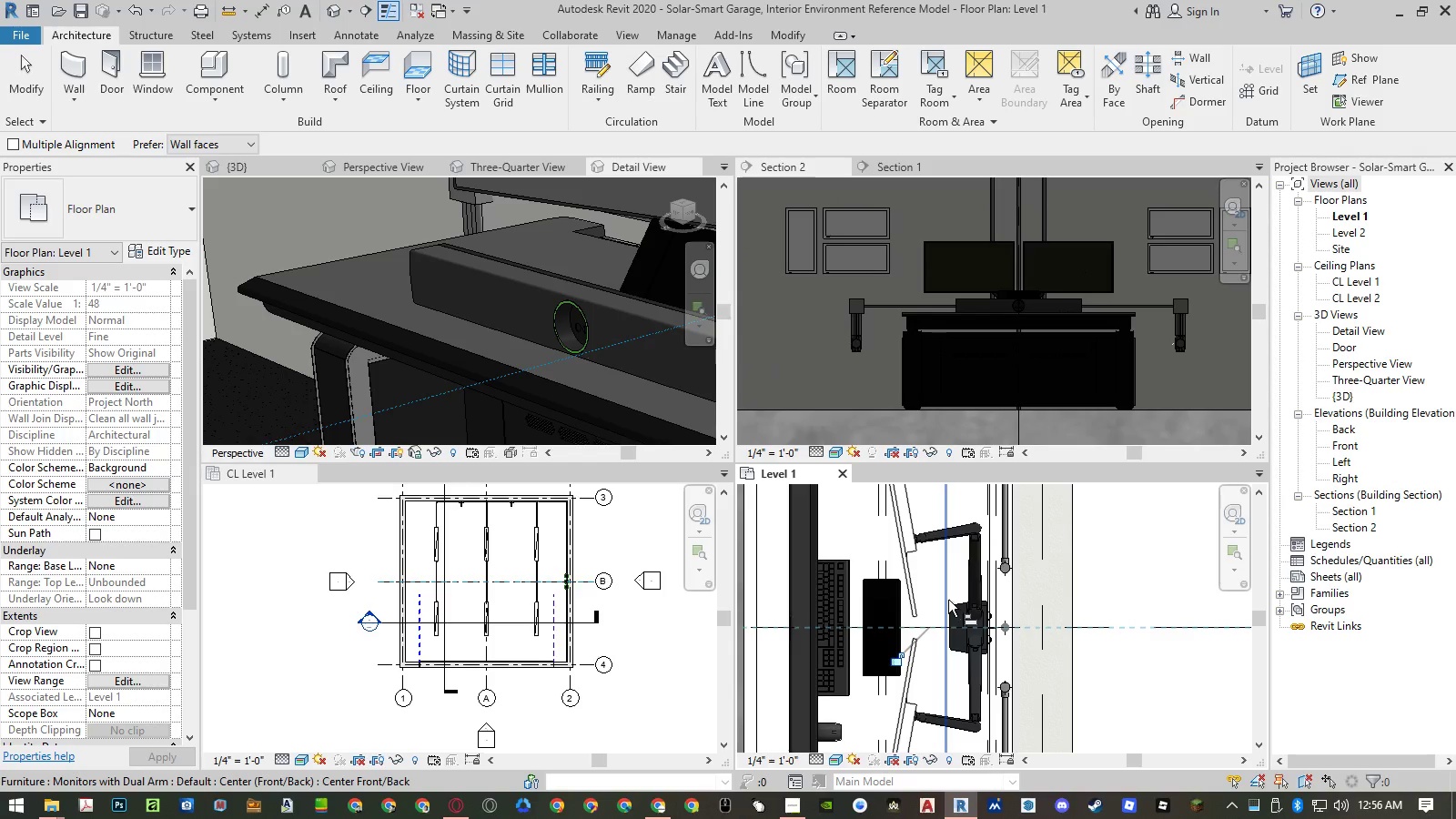 
left_click([948, 600])
 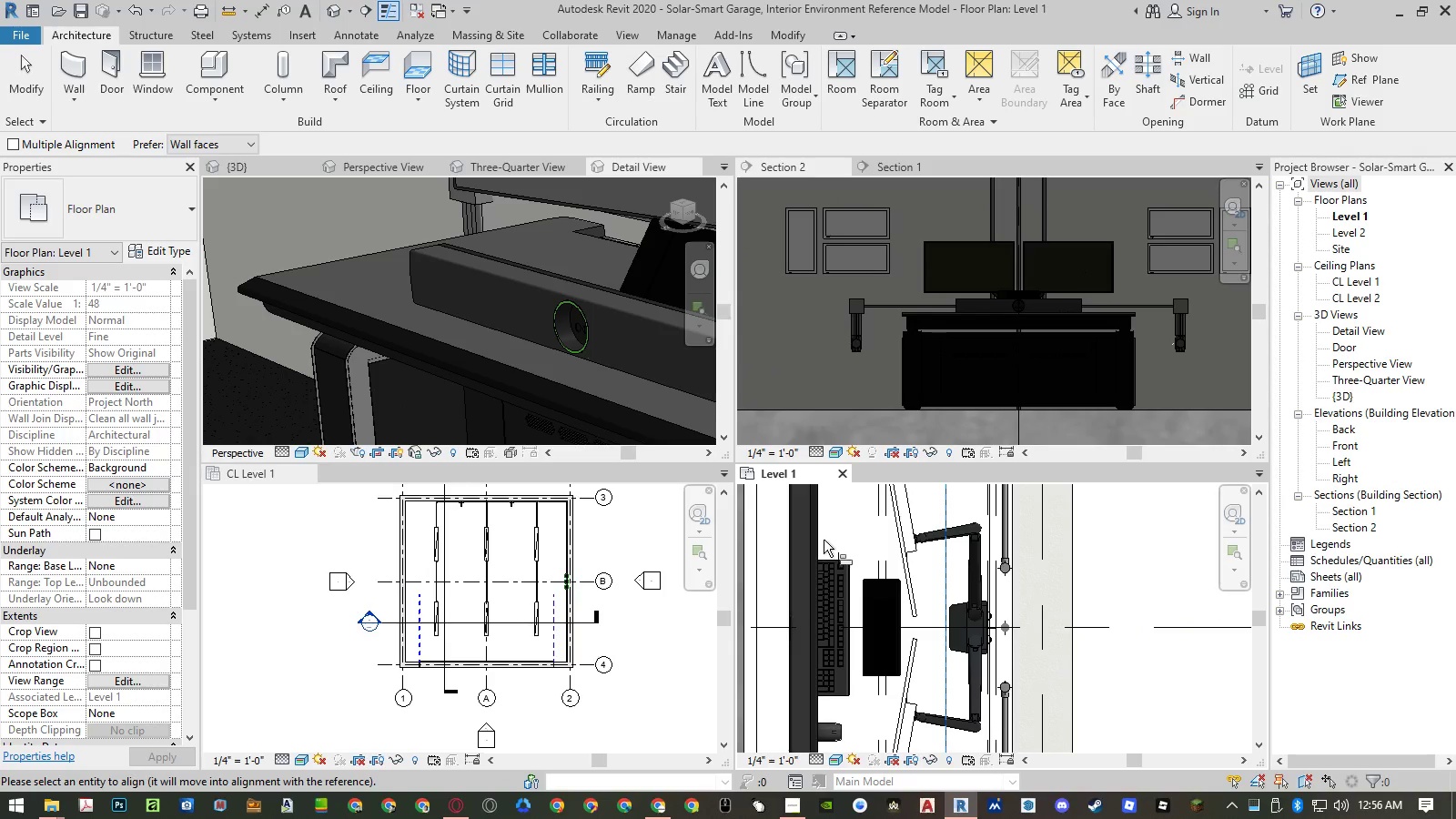 
wait(5.11)
 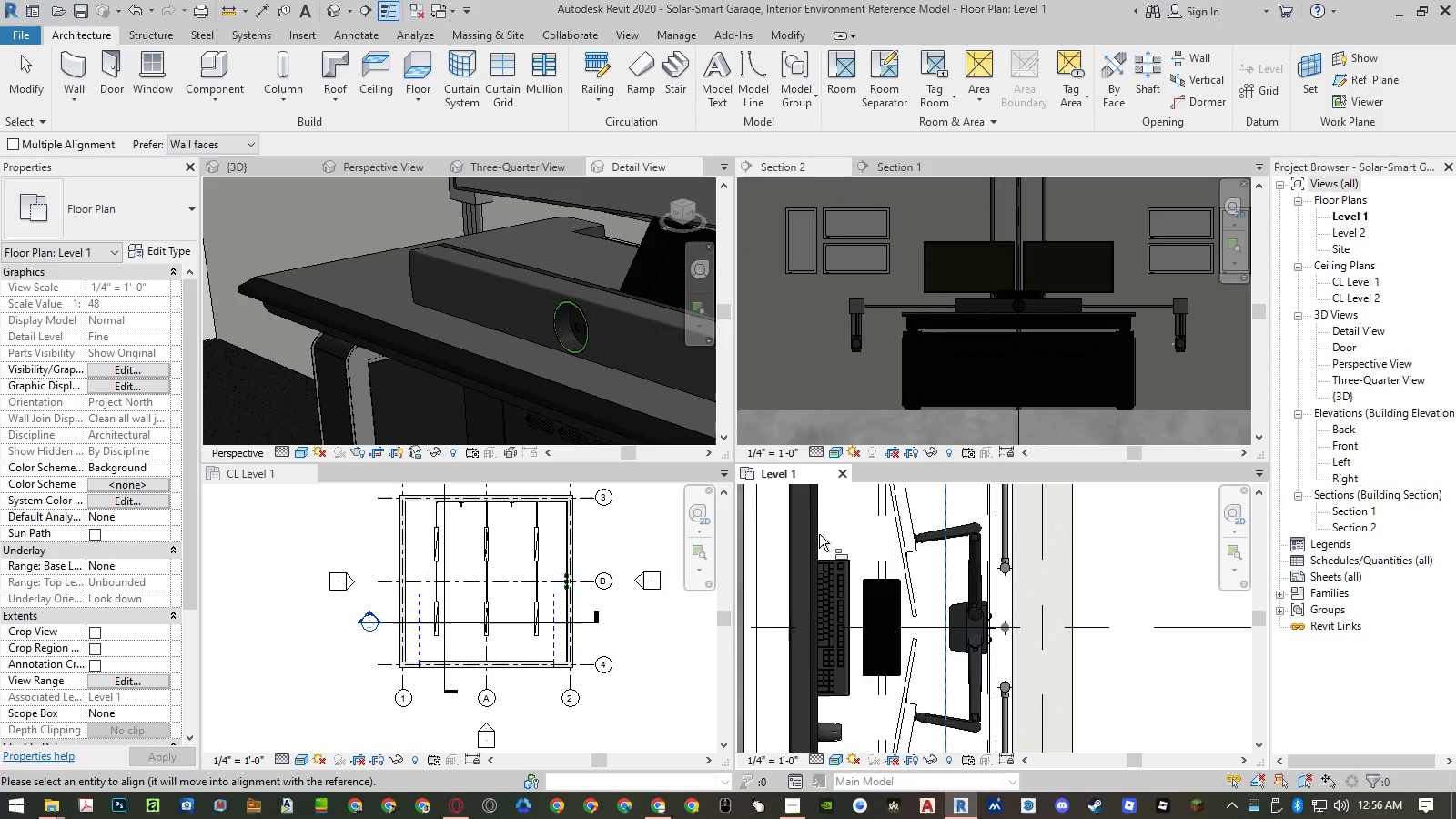 
left_click([812, 541])
 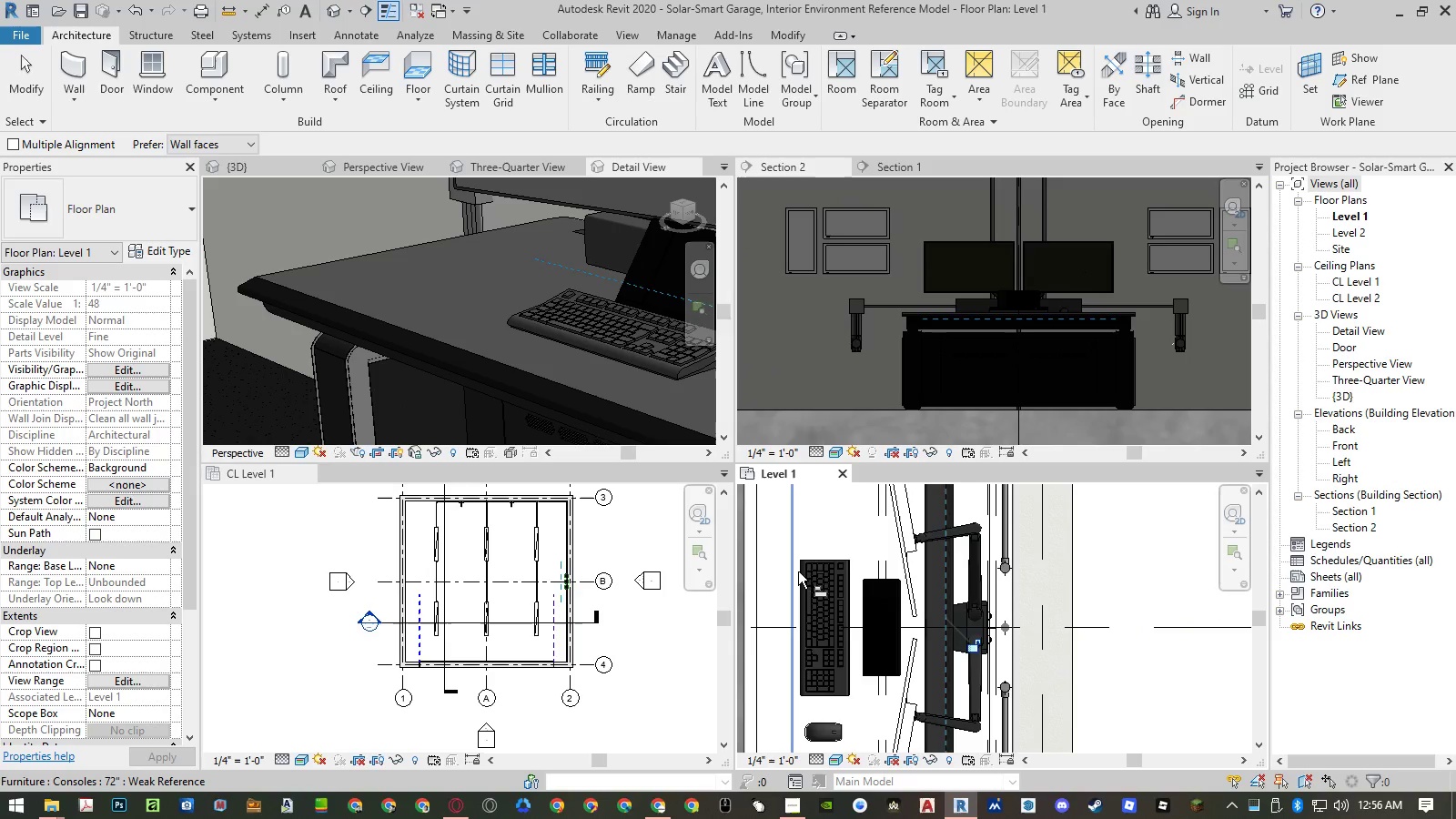 
key(Escape)
 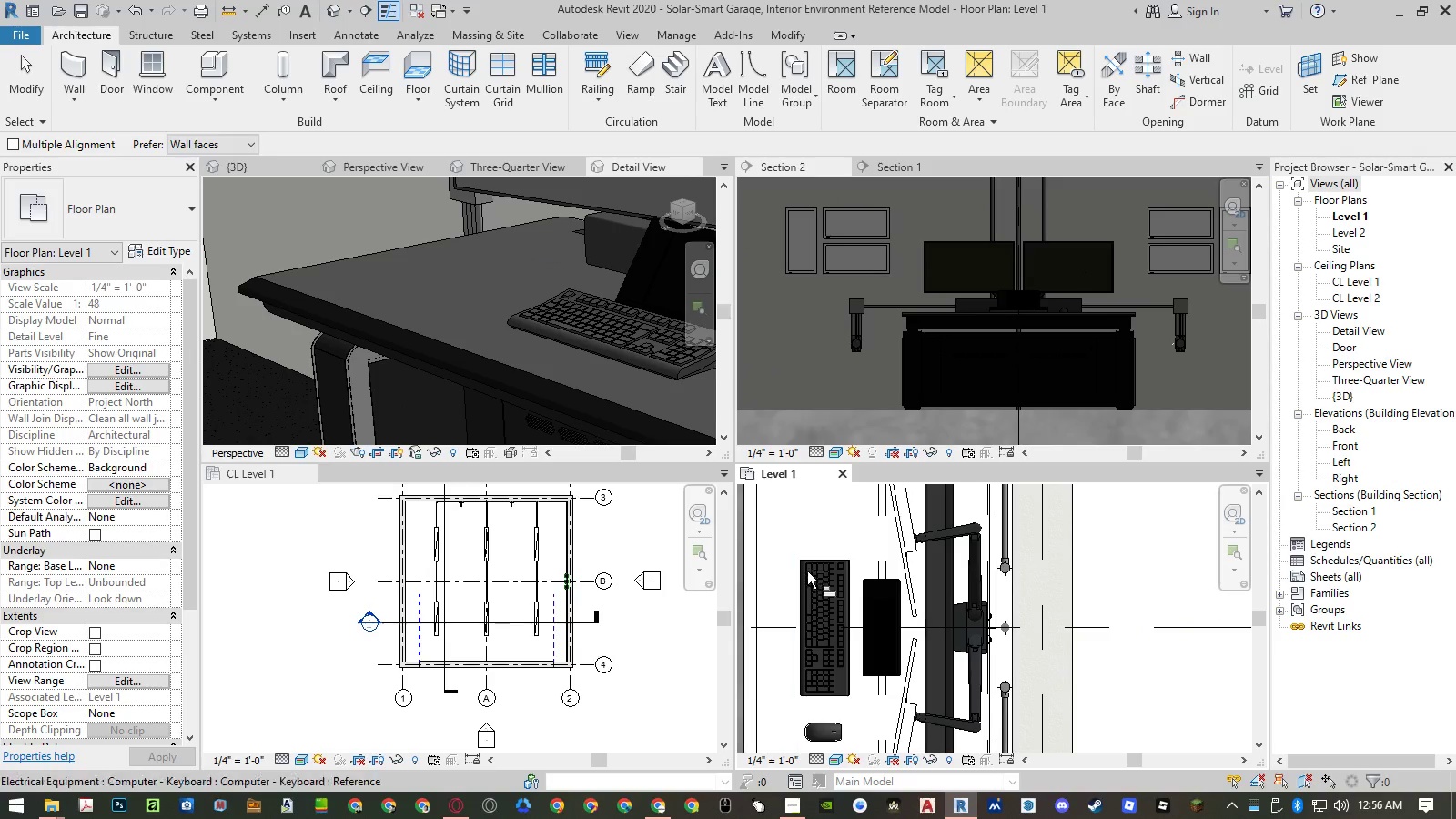 
key(Escape)
 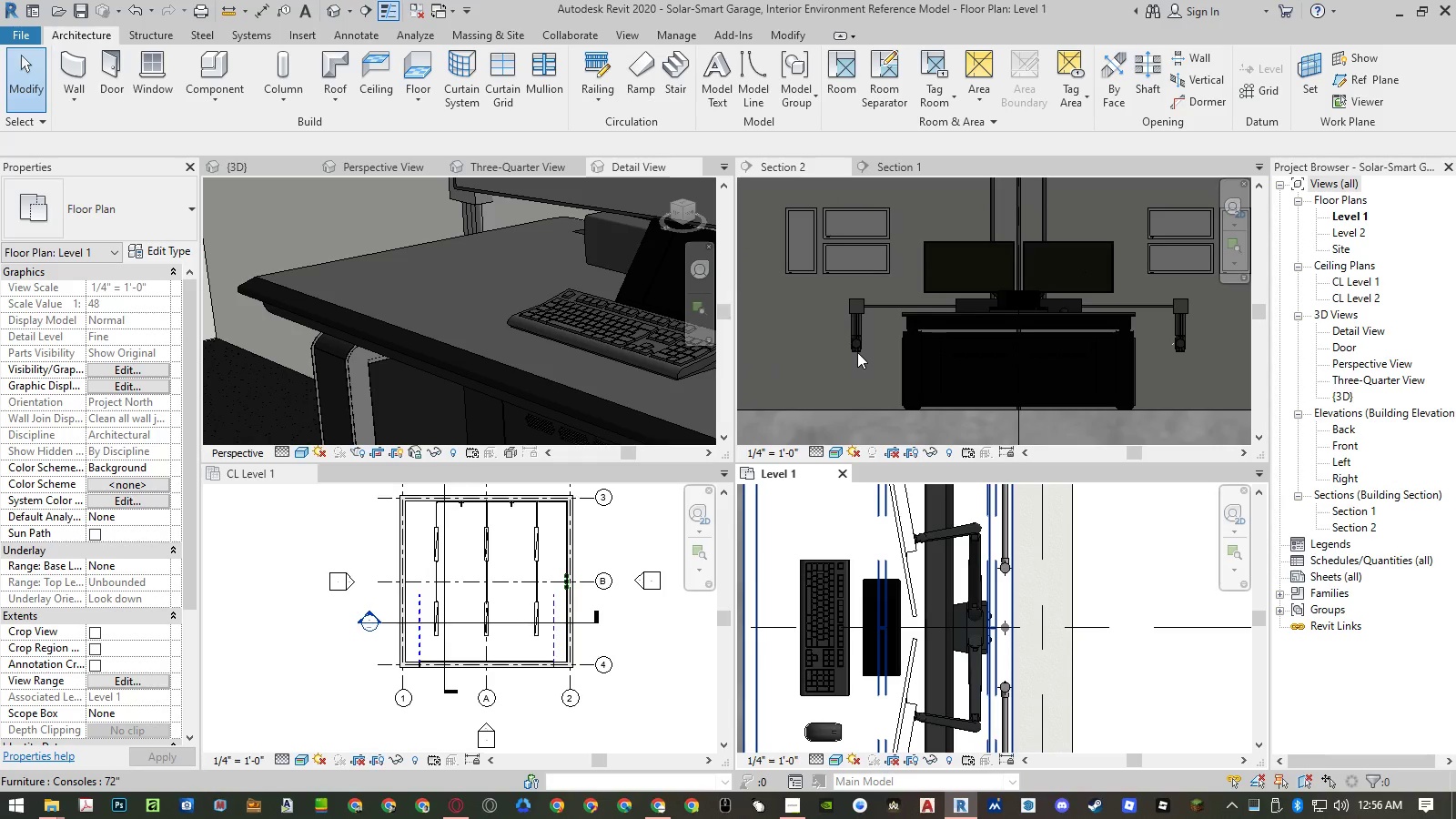 
scroll: coordinate [467, 351], scroll_direction: down, amount: 10.0
 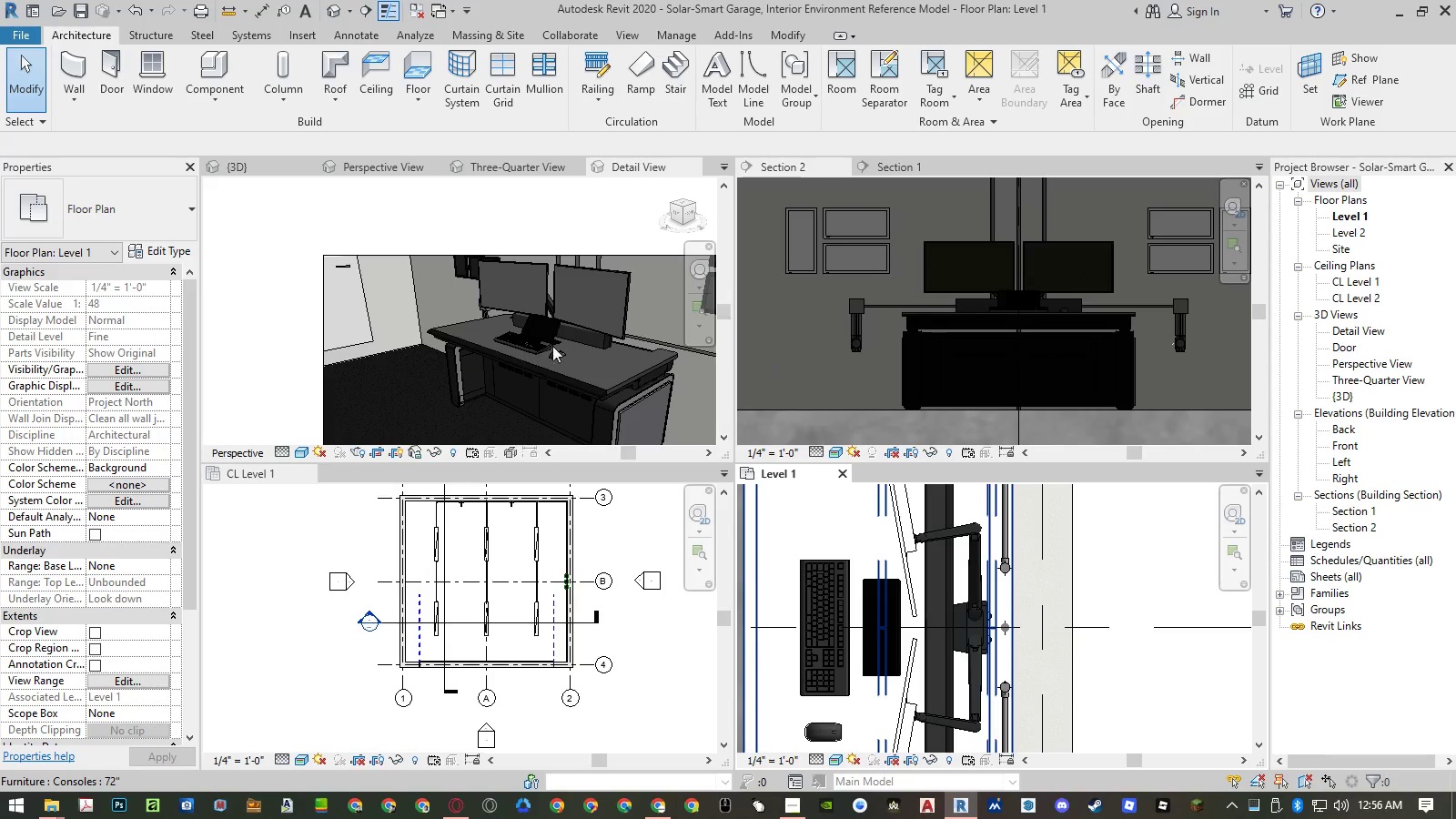 
scroll: coordinate [601, 332], scroll_direction: up, amount: 6.0
 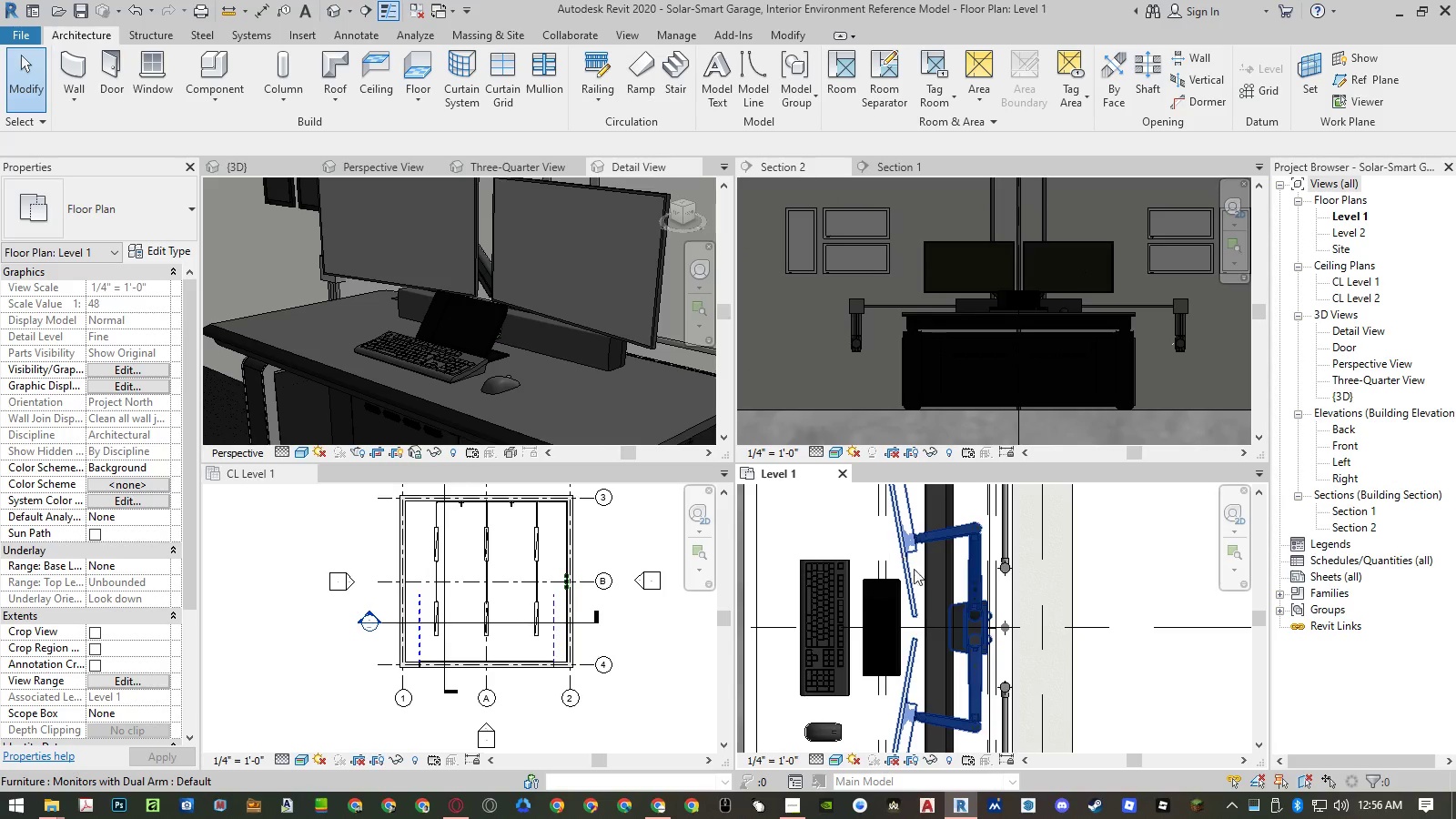 
left_click([946, 580])
 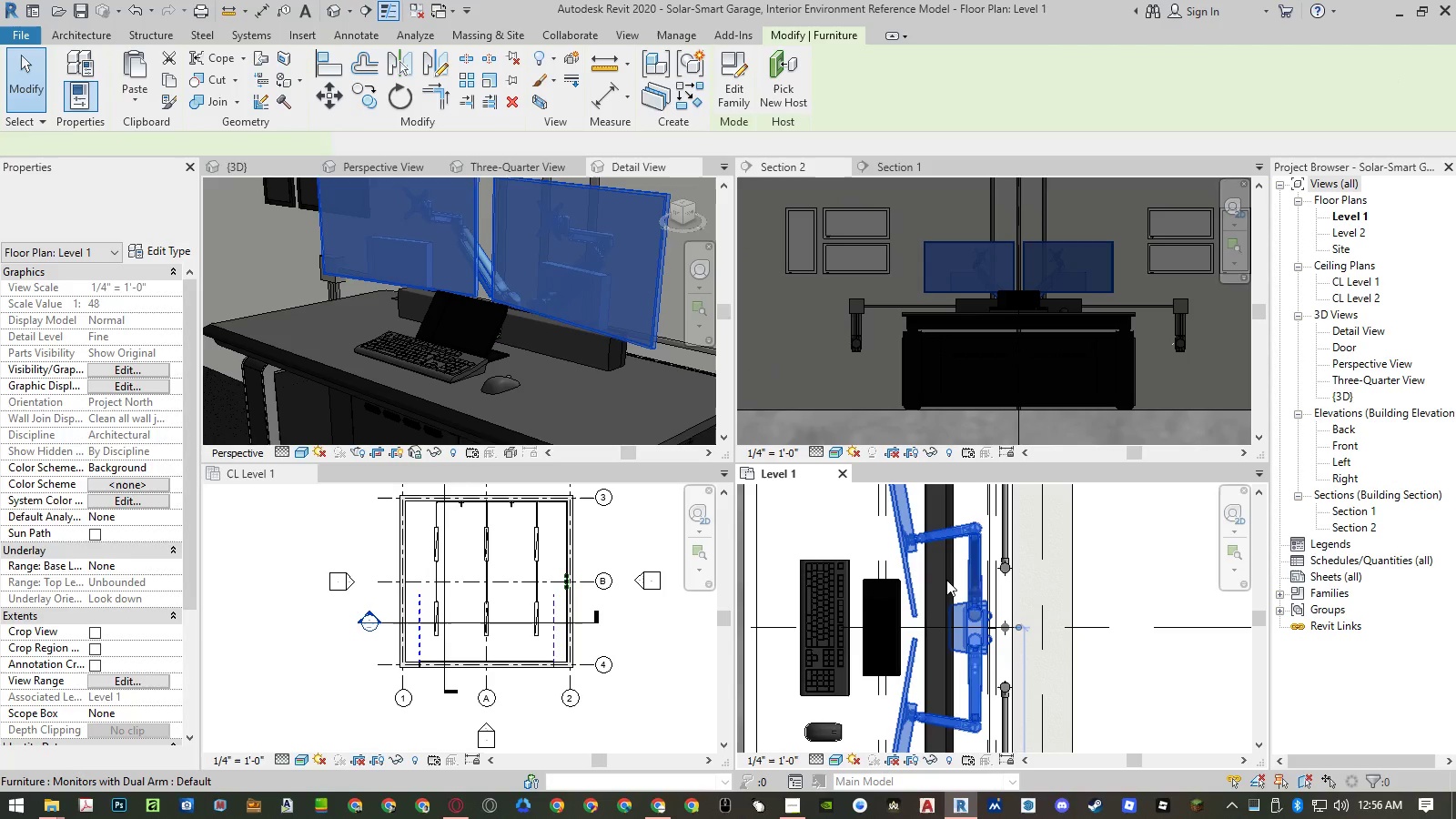 
key(Escape)
 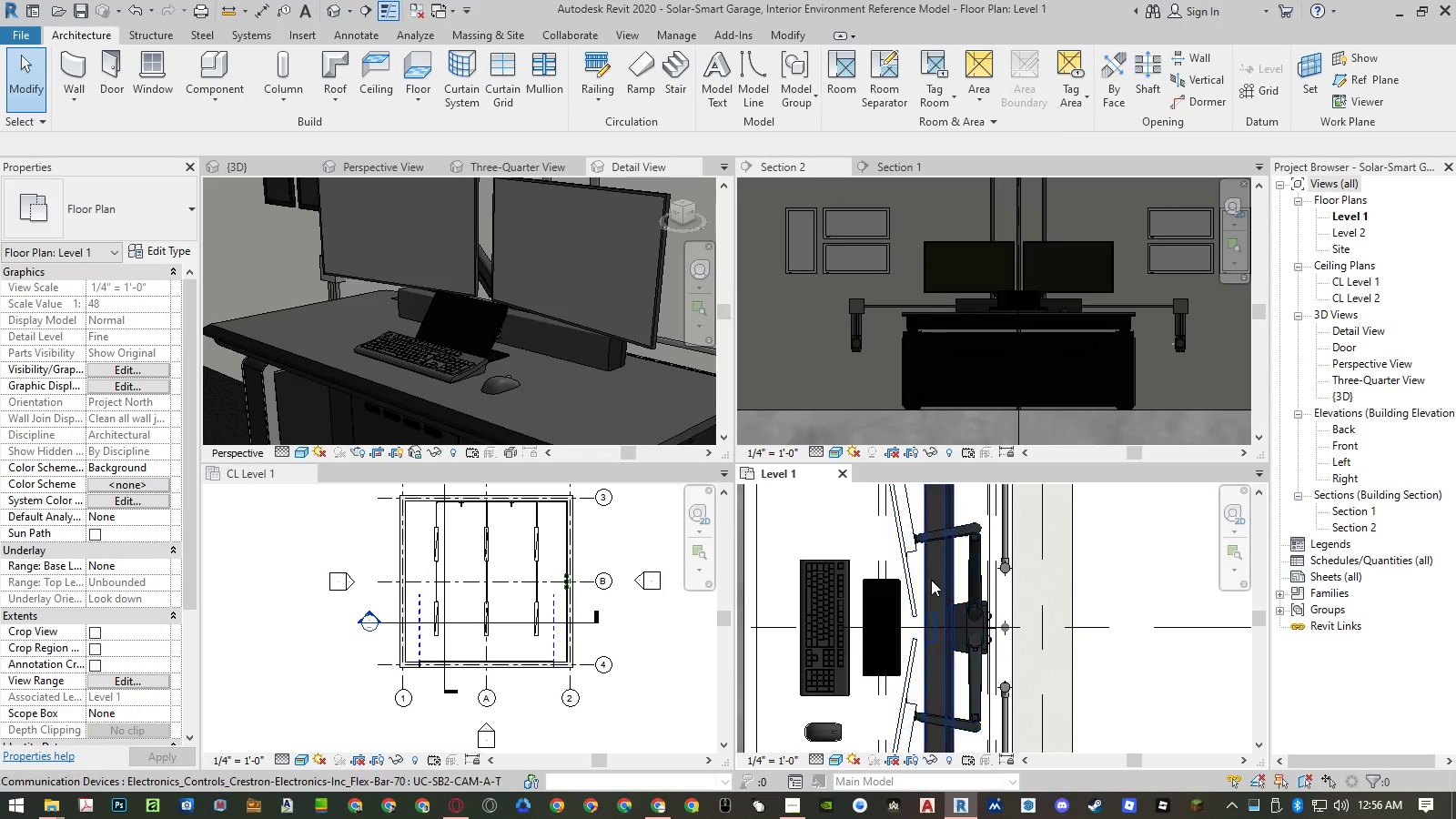 
left_click([931, 580])
 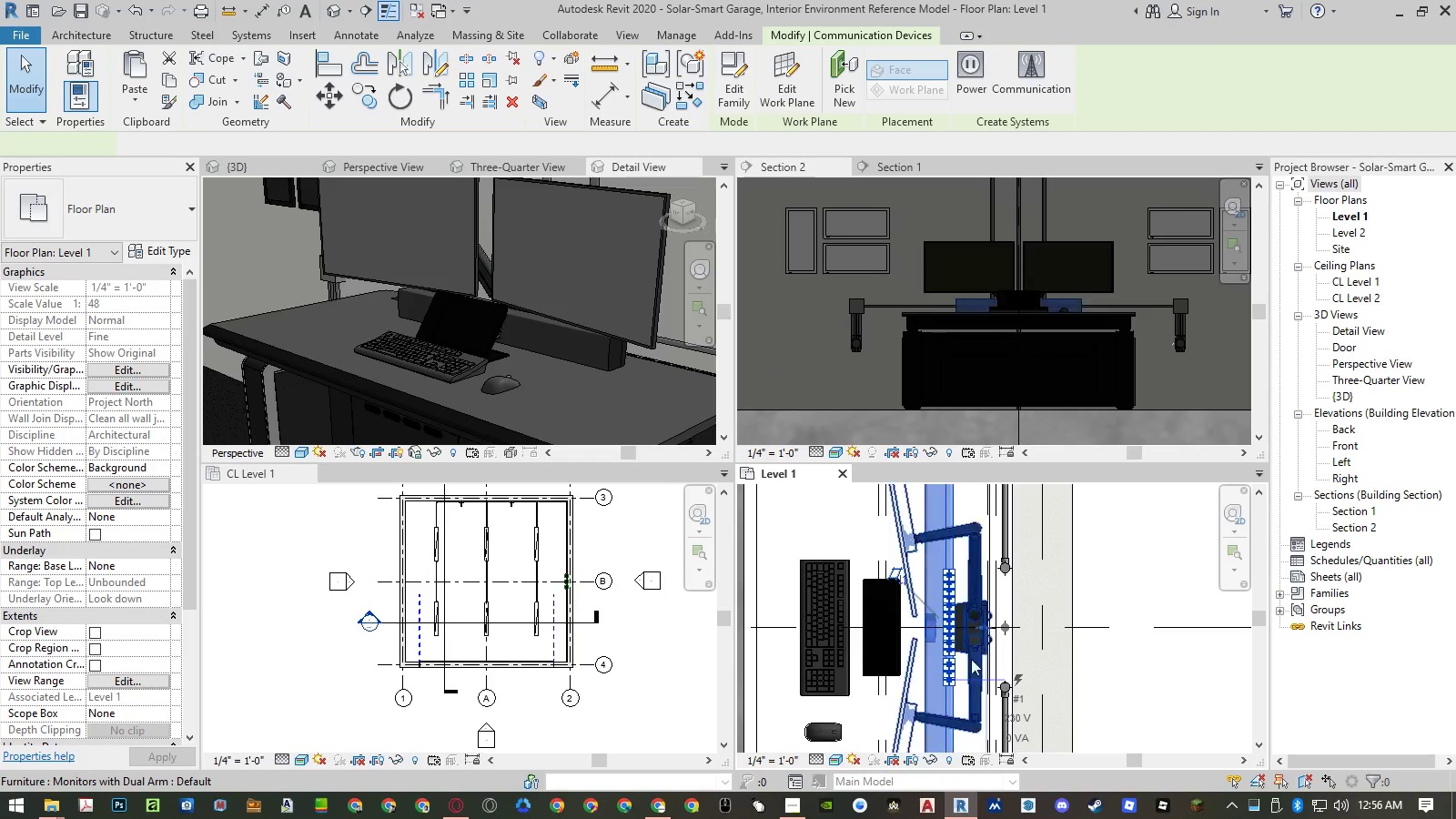 
scroll: coordinate [957, 662], scroll_direction: up, amount: 3.0
 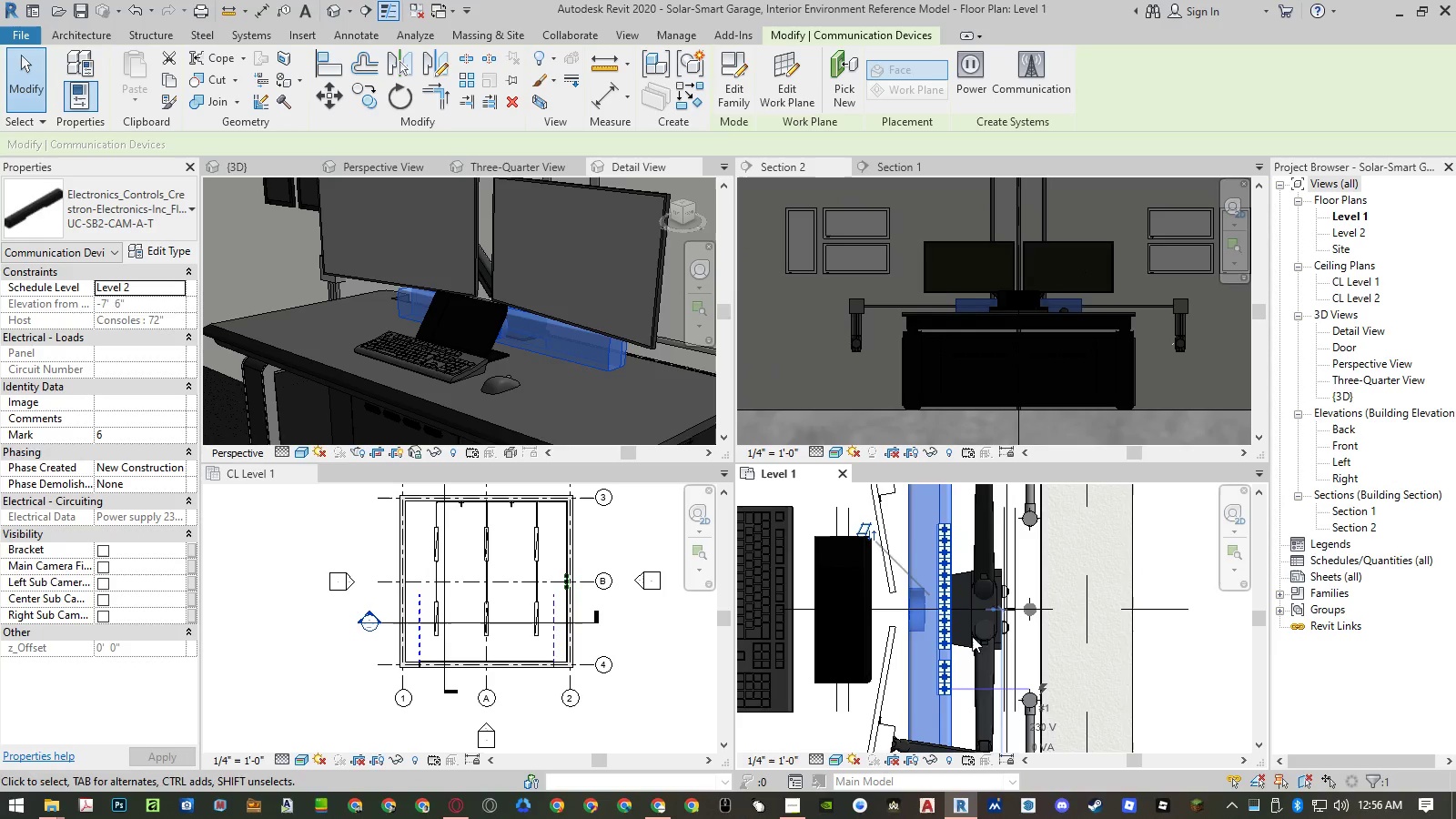 
type(mv)
 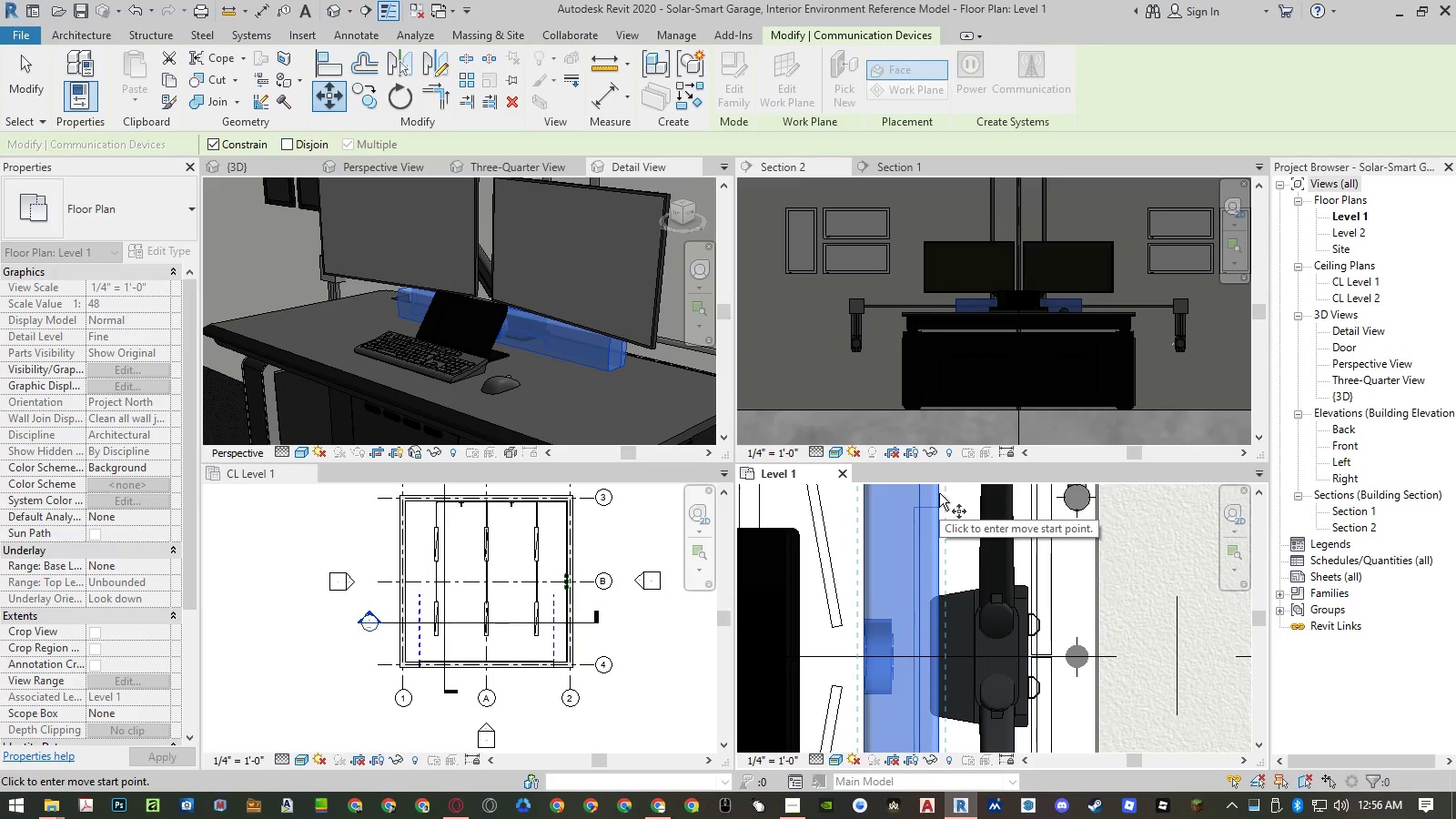 
scroll: coordinate [966, 542], scroll_direction: up, amount: 4.0
 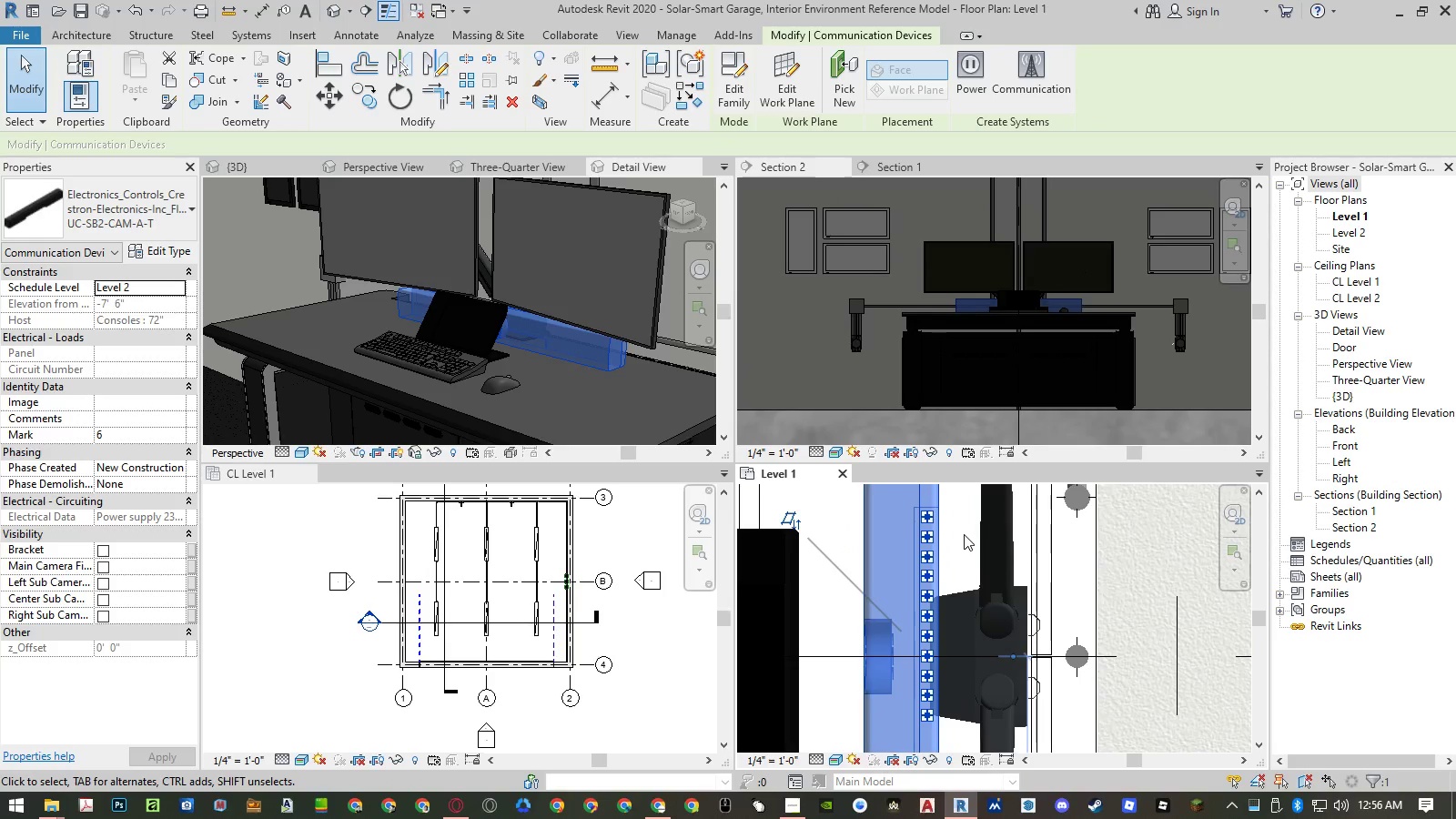 
left_click([939, 493])
 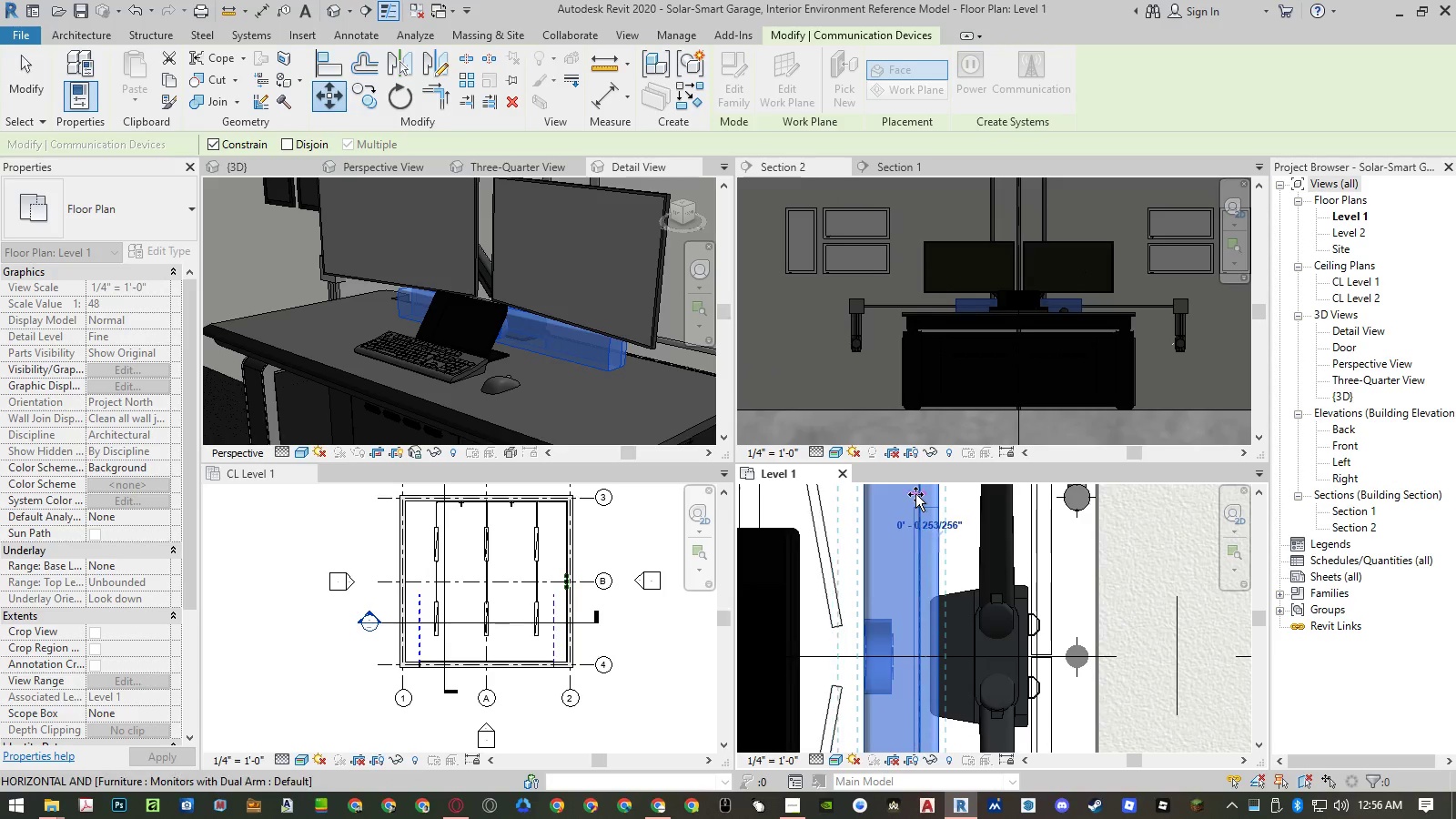 
left_click([915, 494])
 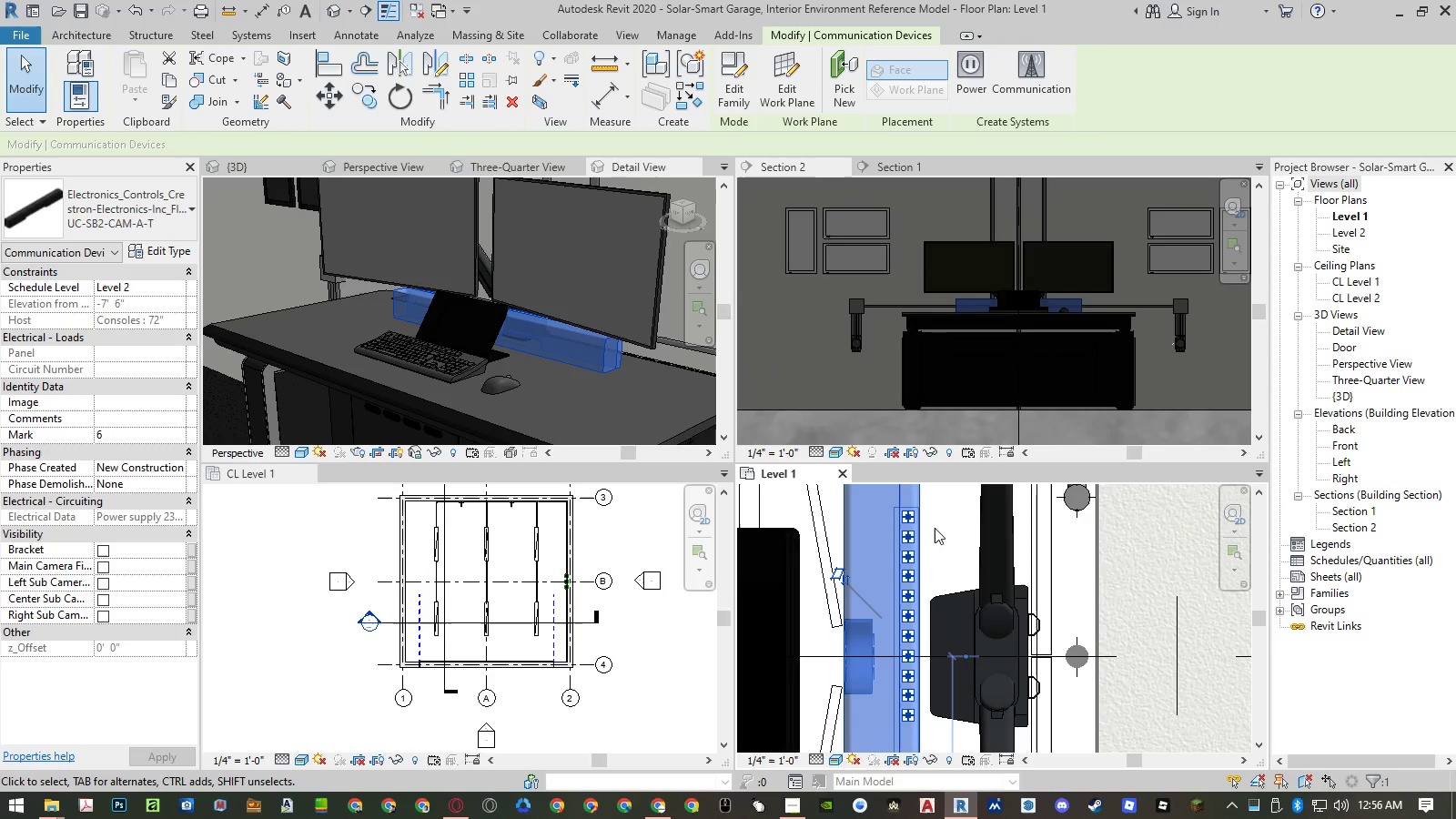 
key(Escape)
 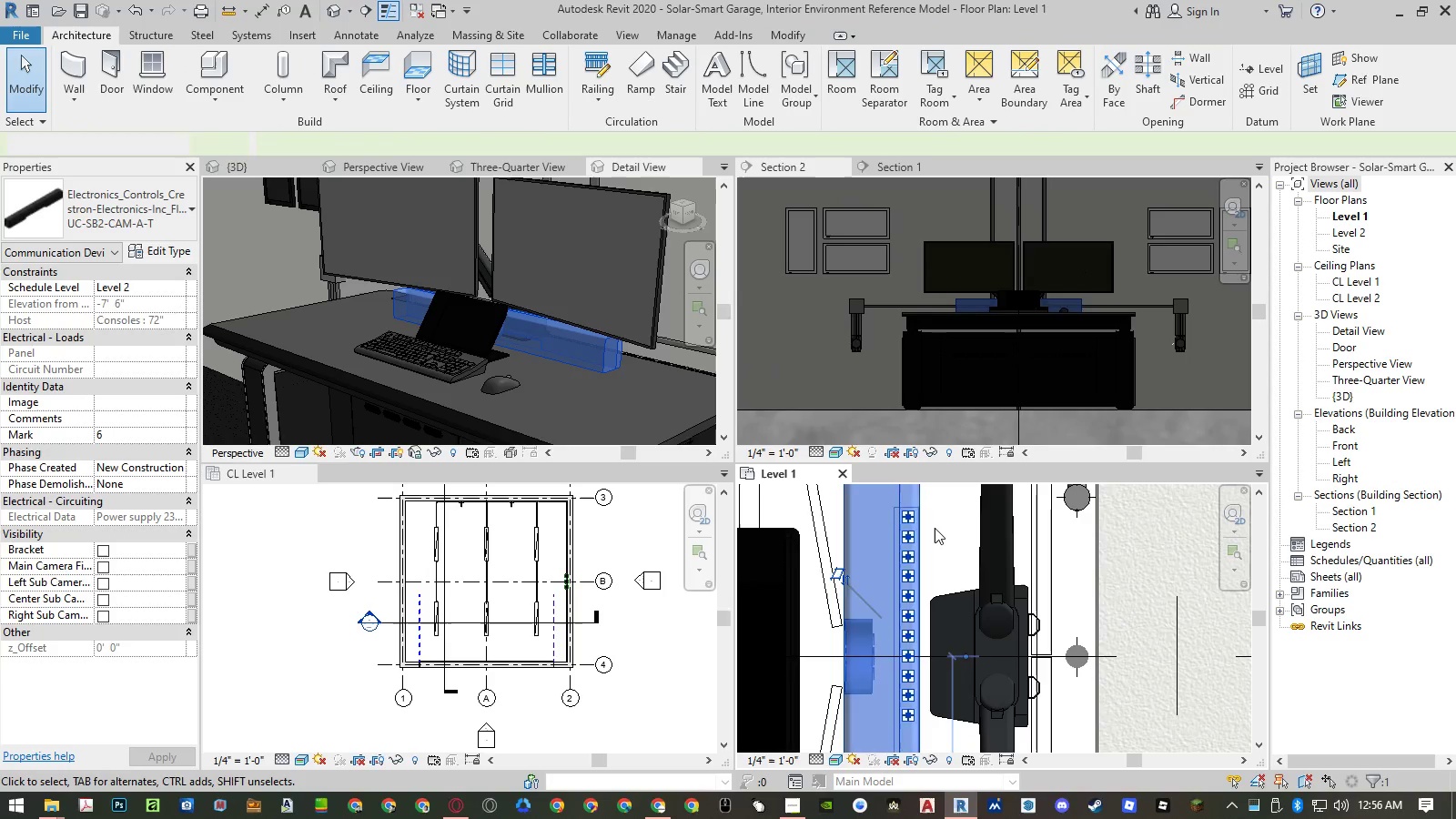 
key(Escape)
 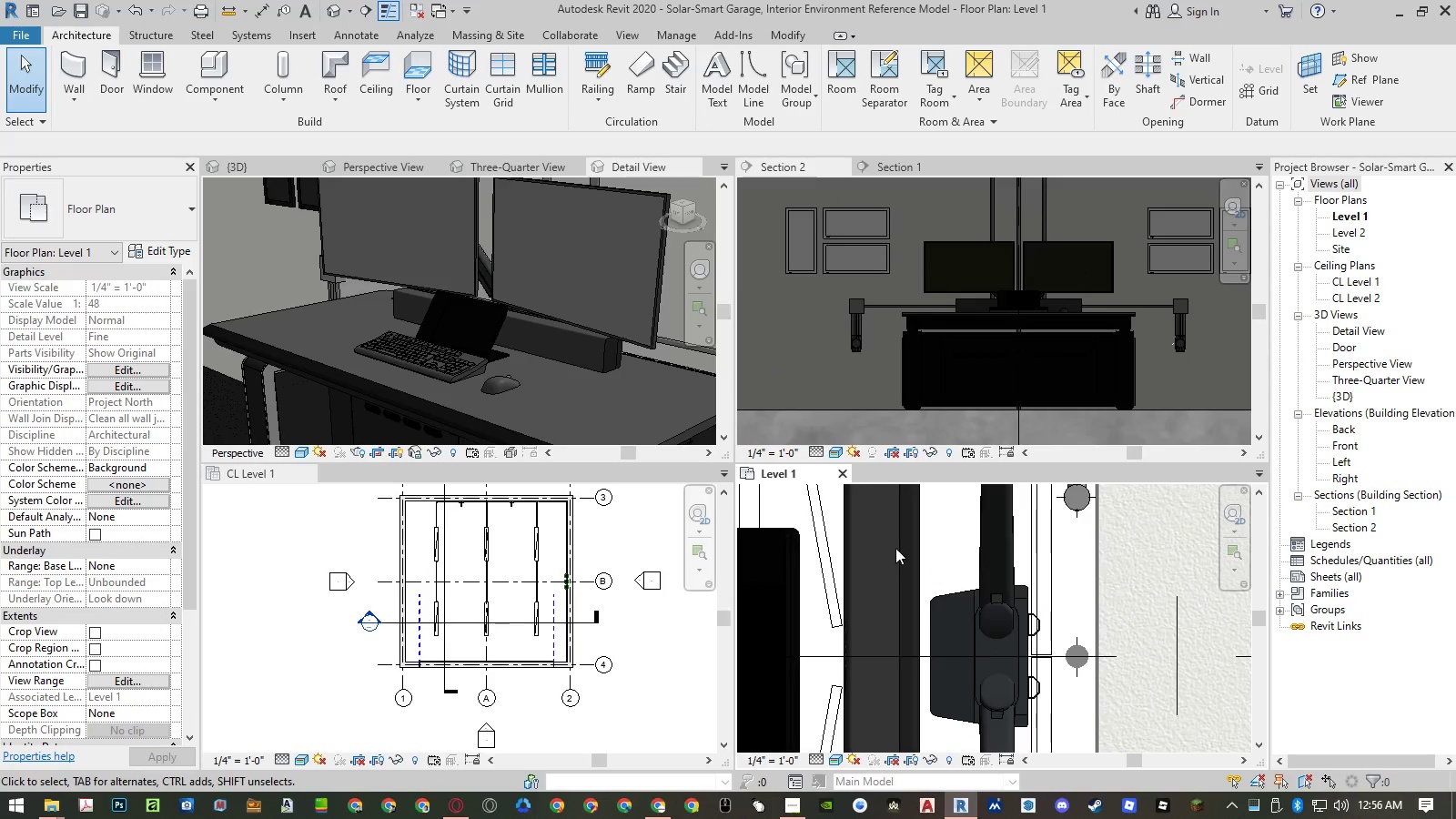 
scroll: coordinate [444, 360], scroll_direction: down, amount: 6.0
 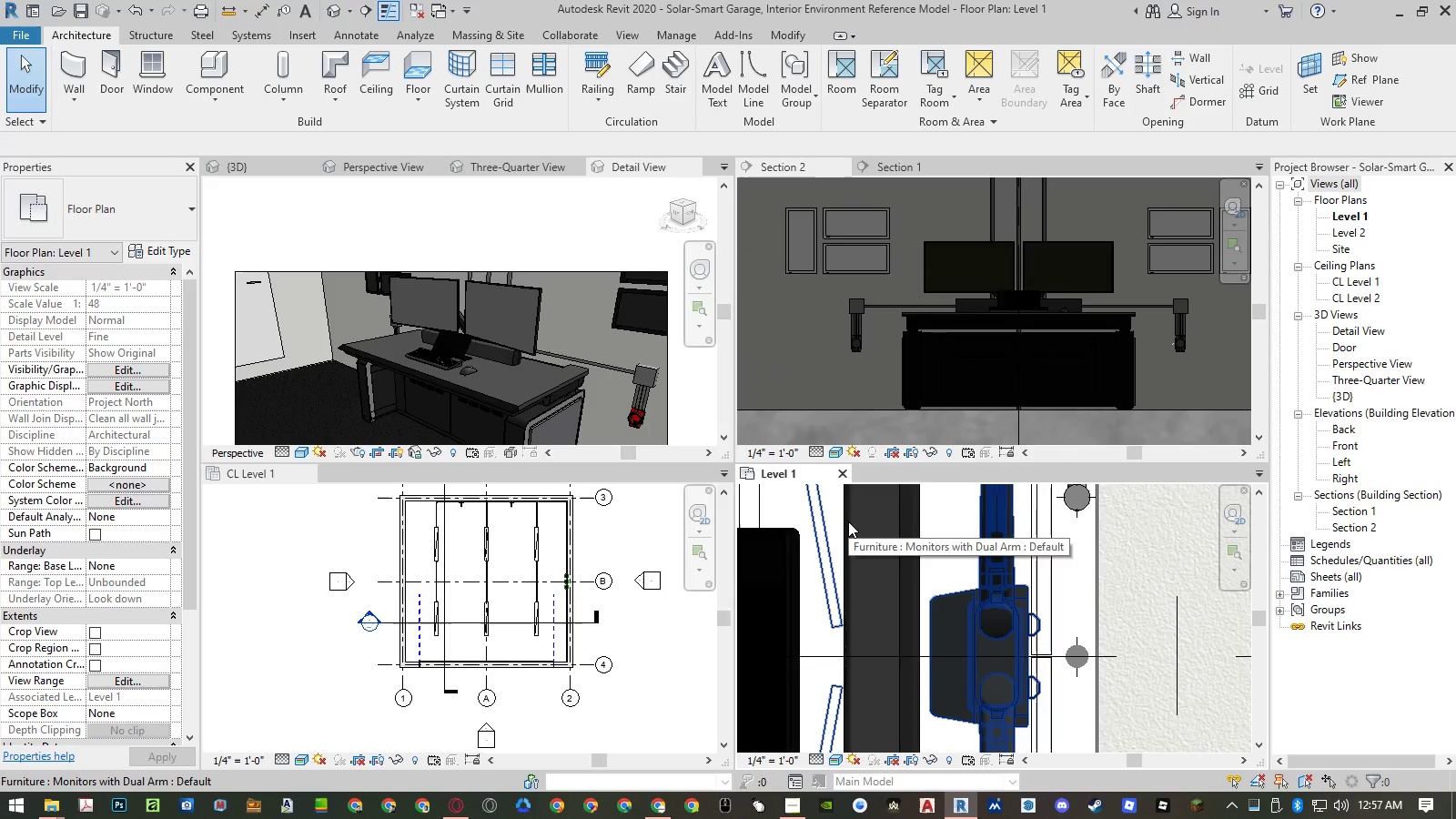 
wait(11.73)
 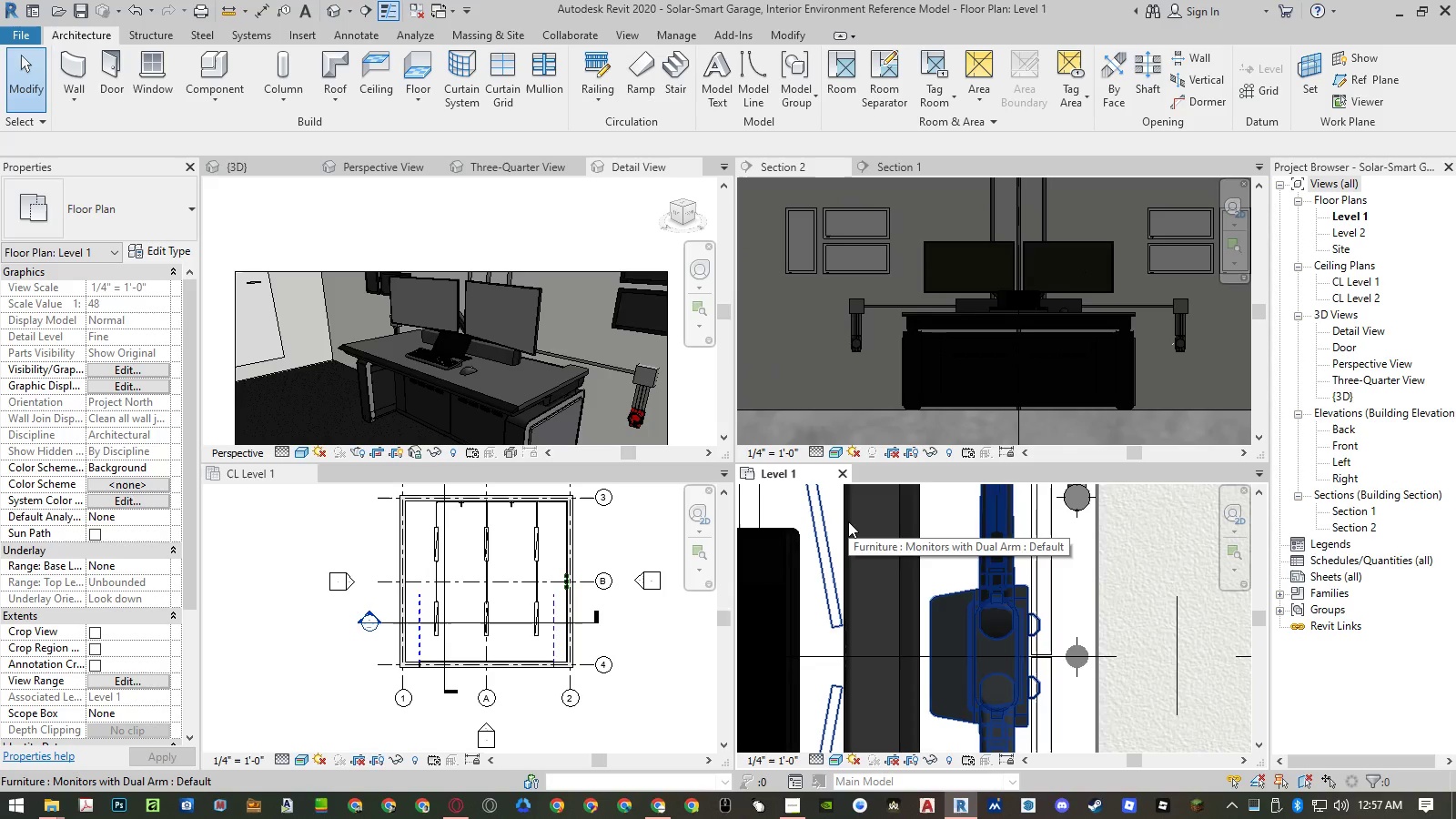 
left_click([789, 565])
 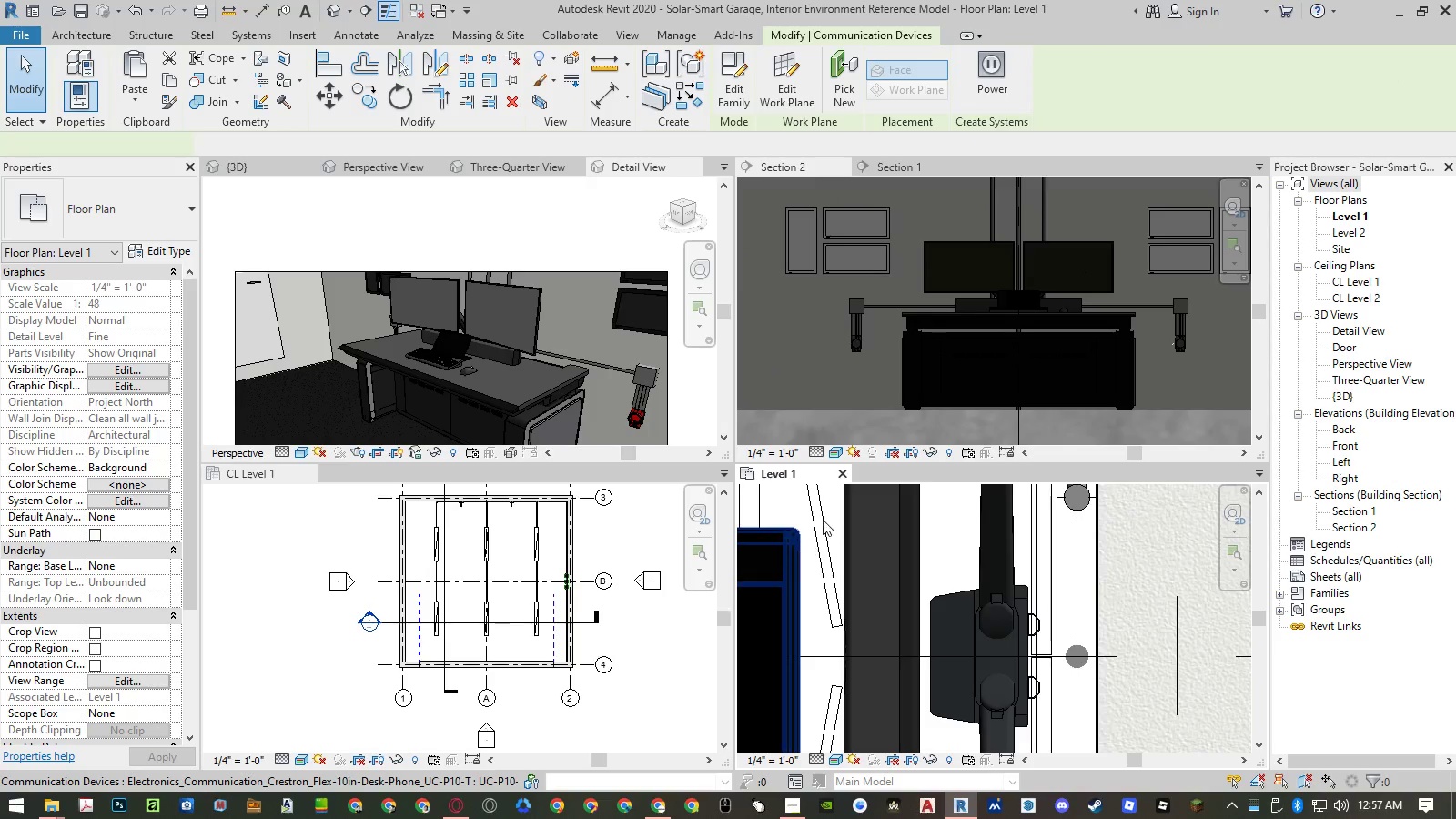 
scroll: coordinate [825, 517], scroll_direction: down, amount: 10.0
 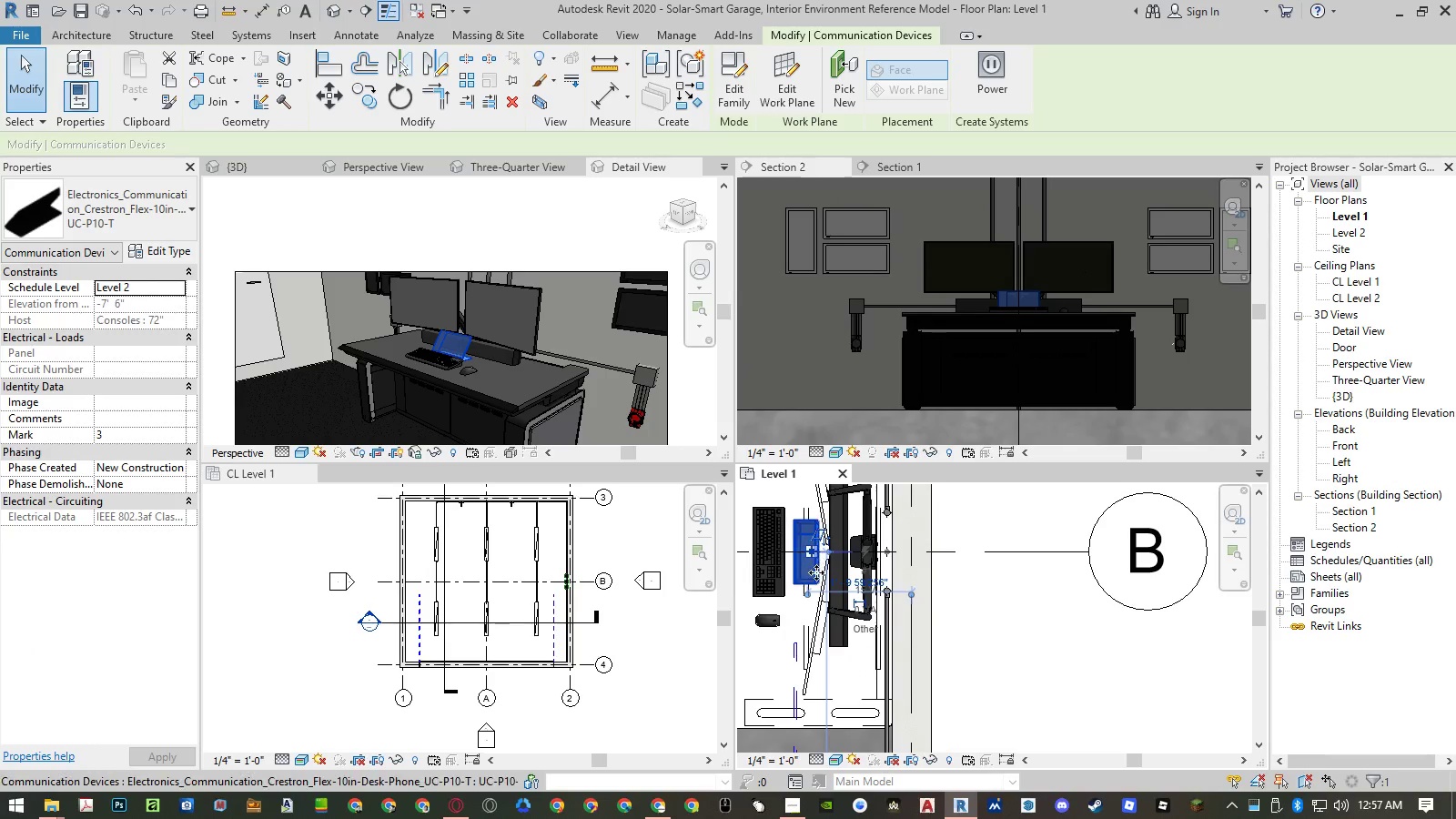 
left_click_drag(start_coordinate=[816, 575], to_coordinate=[861, 714])
 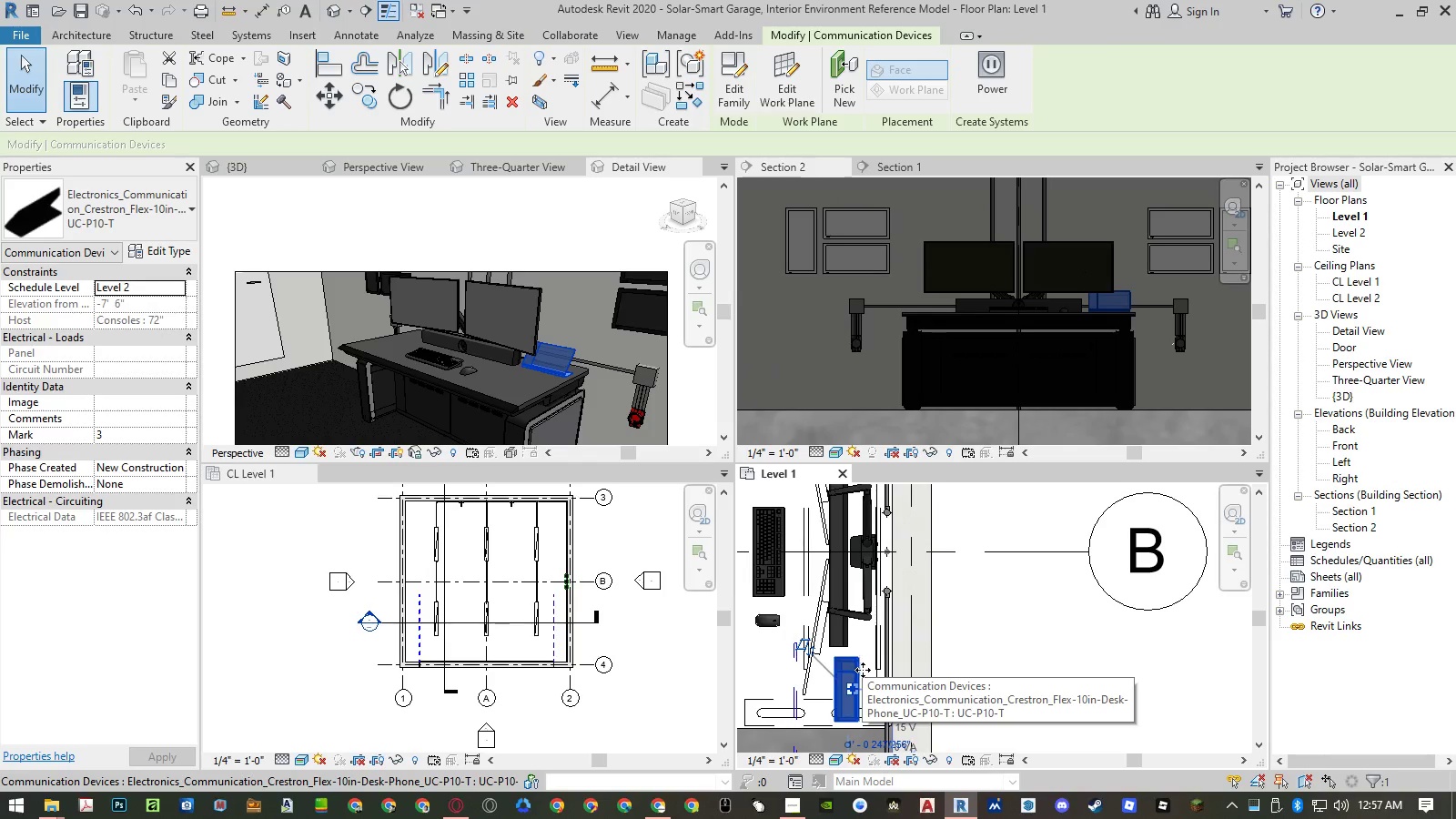 
key(Space)
 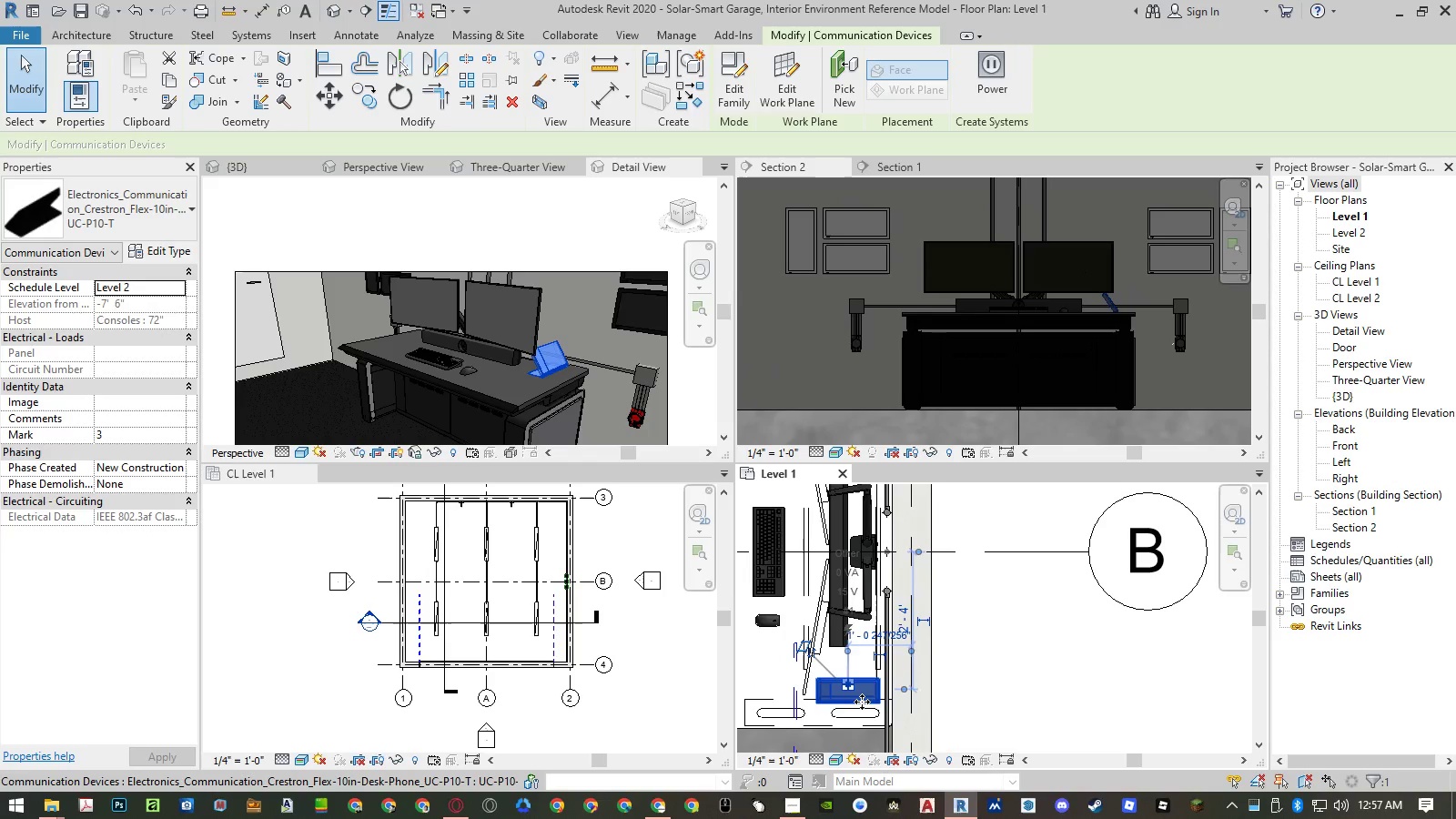 
left_click_drag(start_coordinate=[863, 684], to_coordinate=[806, 698])
 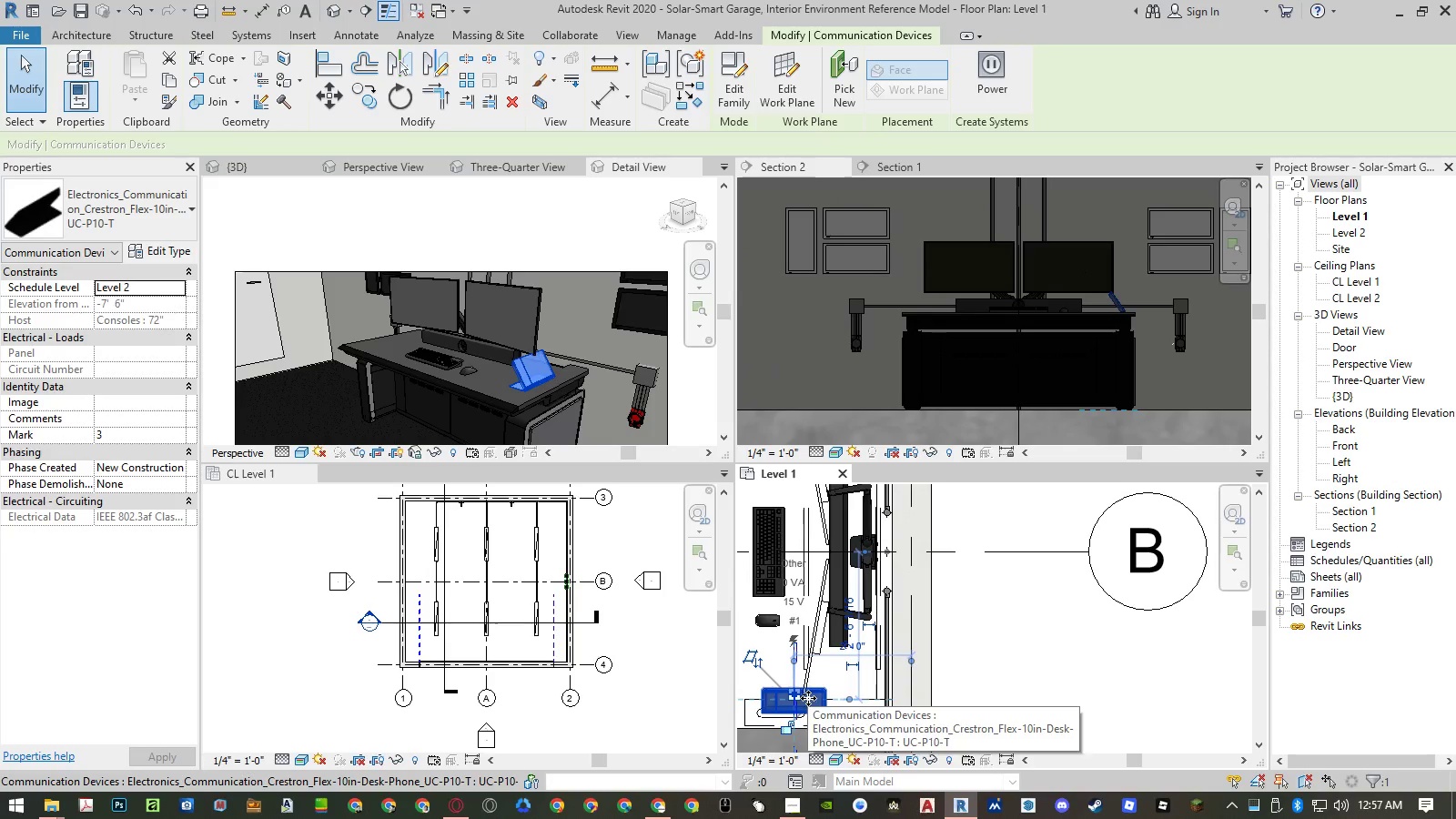 
left_click_drag(start_coordinate=[814, 691], to_coordinate=[858, 695])
 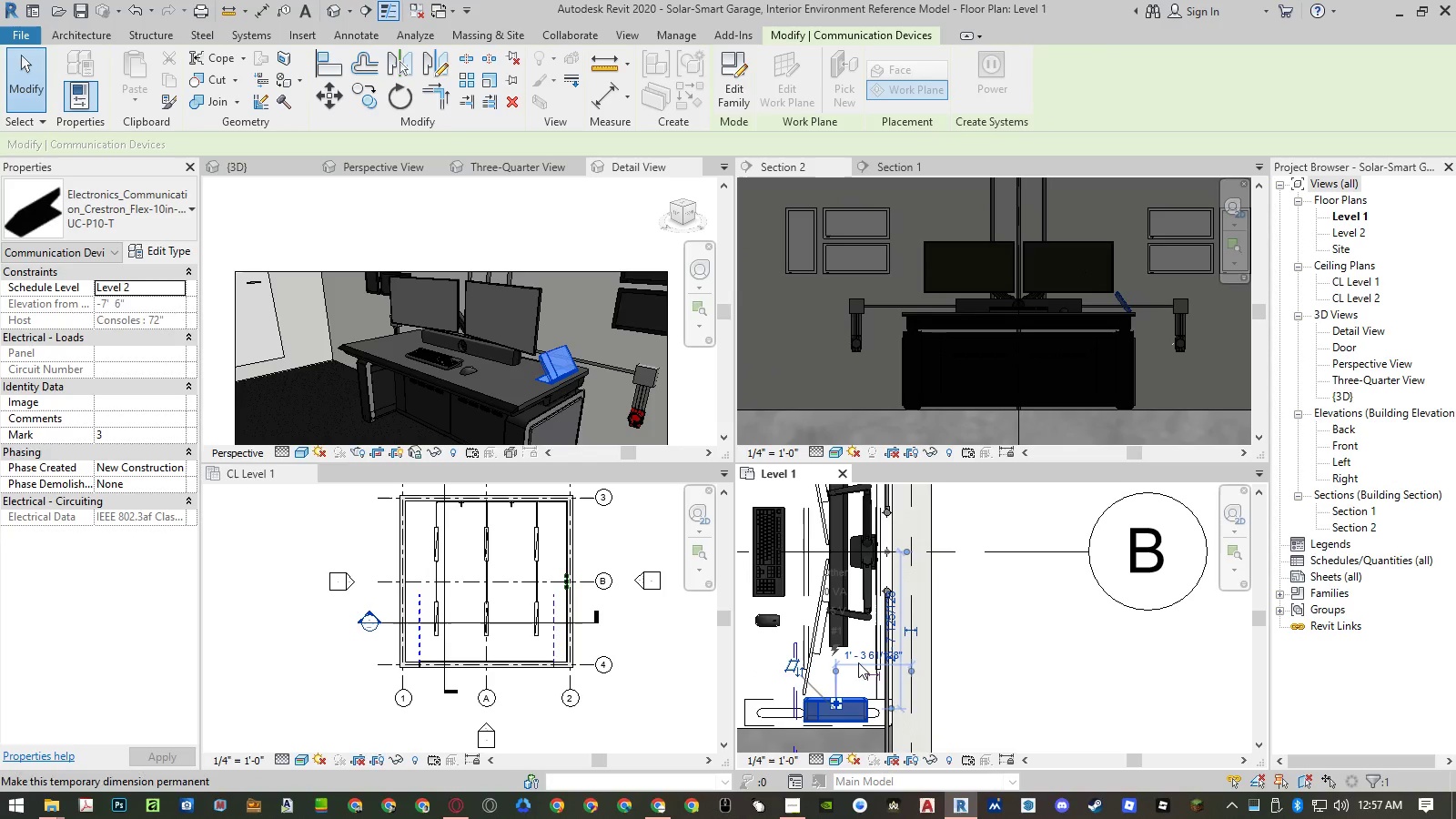 
key(Escape)
 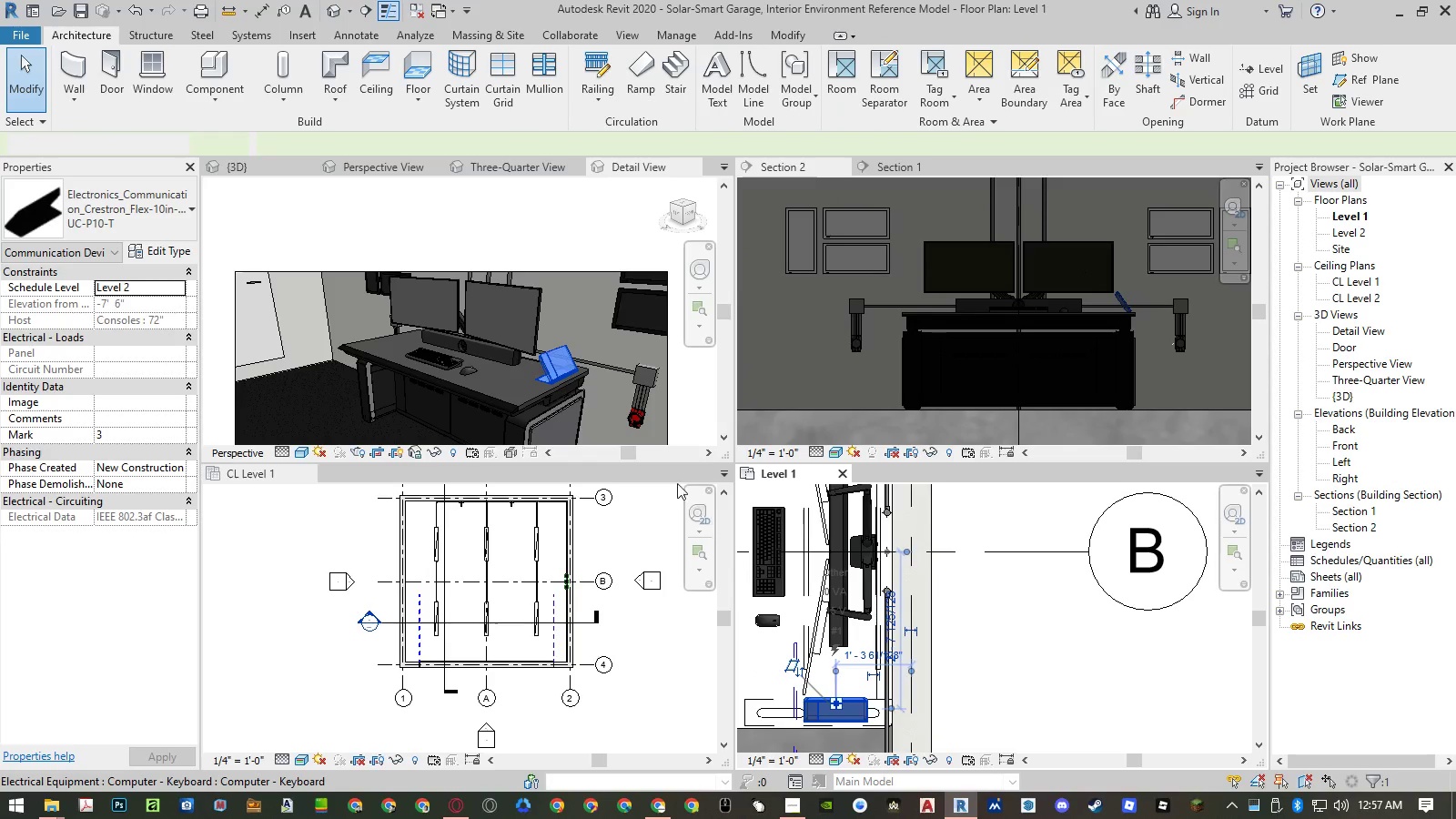 
key(Escape)
 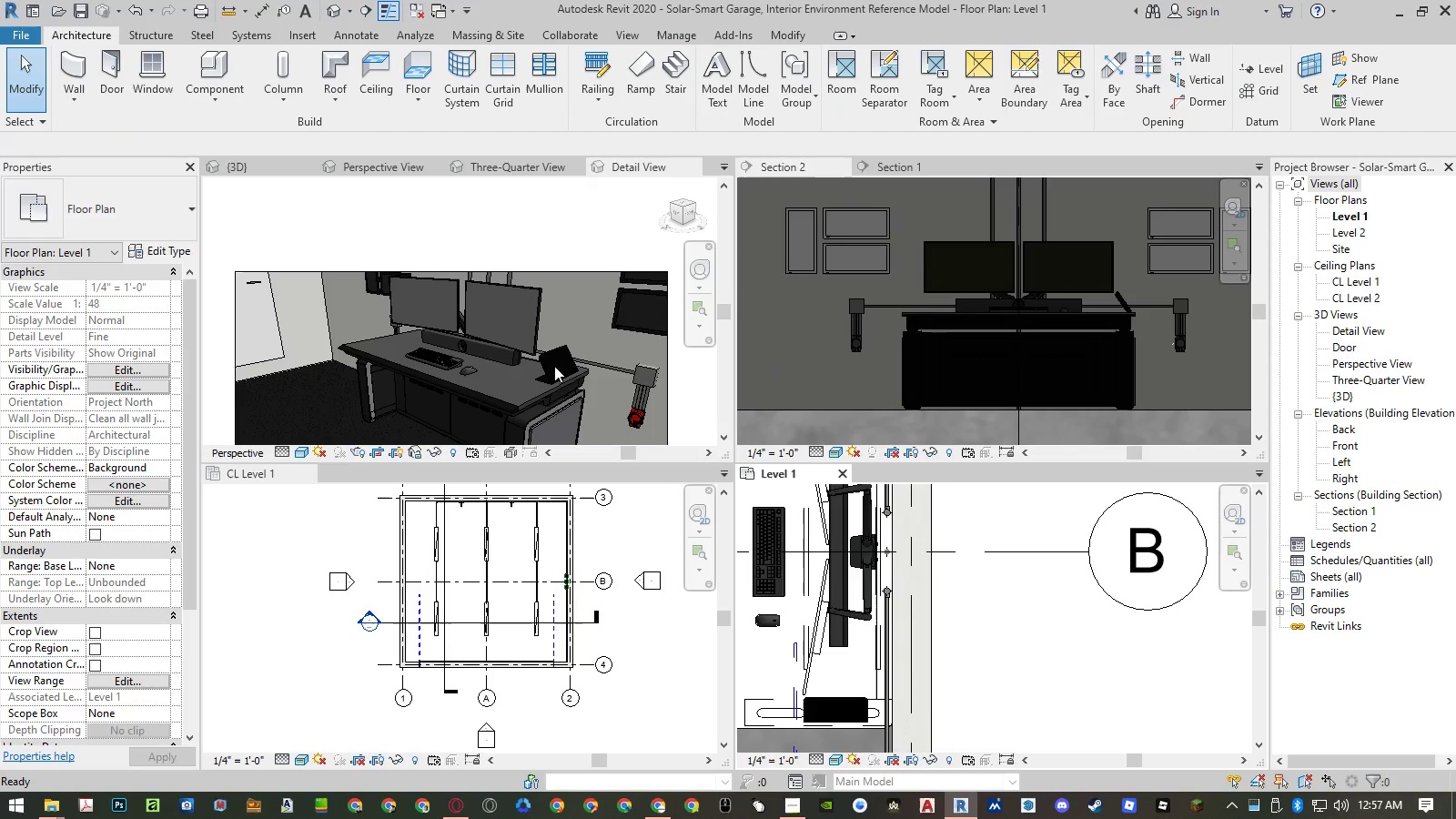 
scroll: coordinate [531, 333], scroll_direction: up, amount: 3.0
 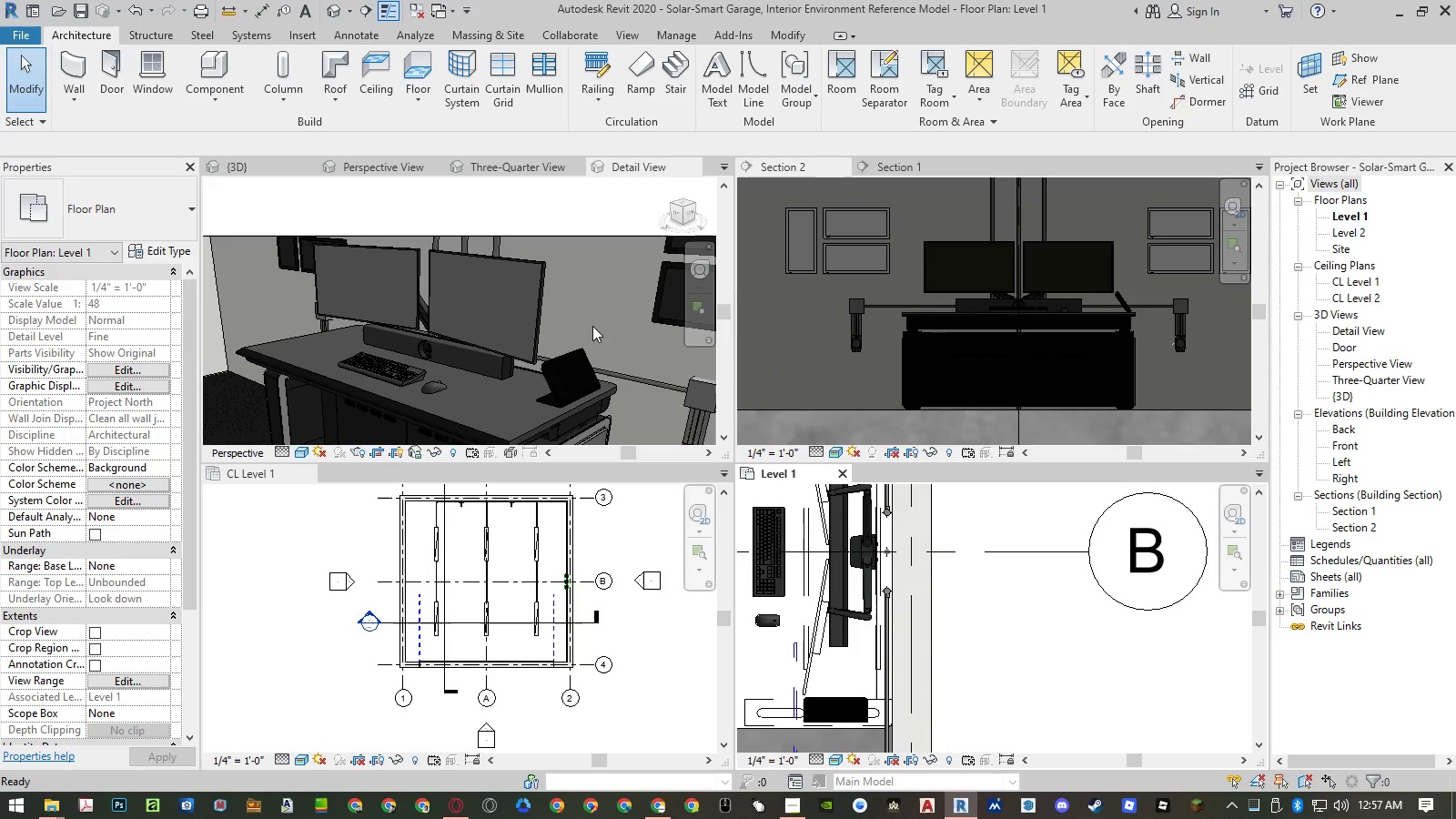 
wait(8.0)
 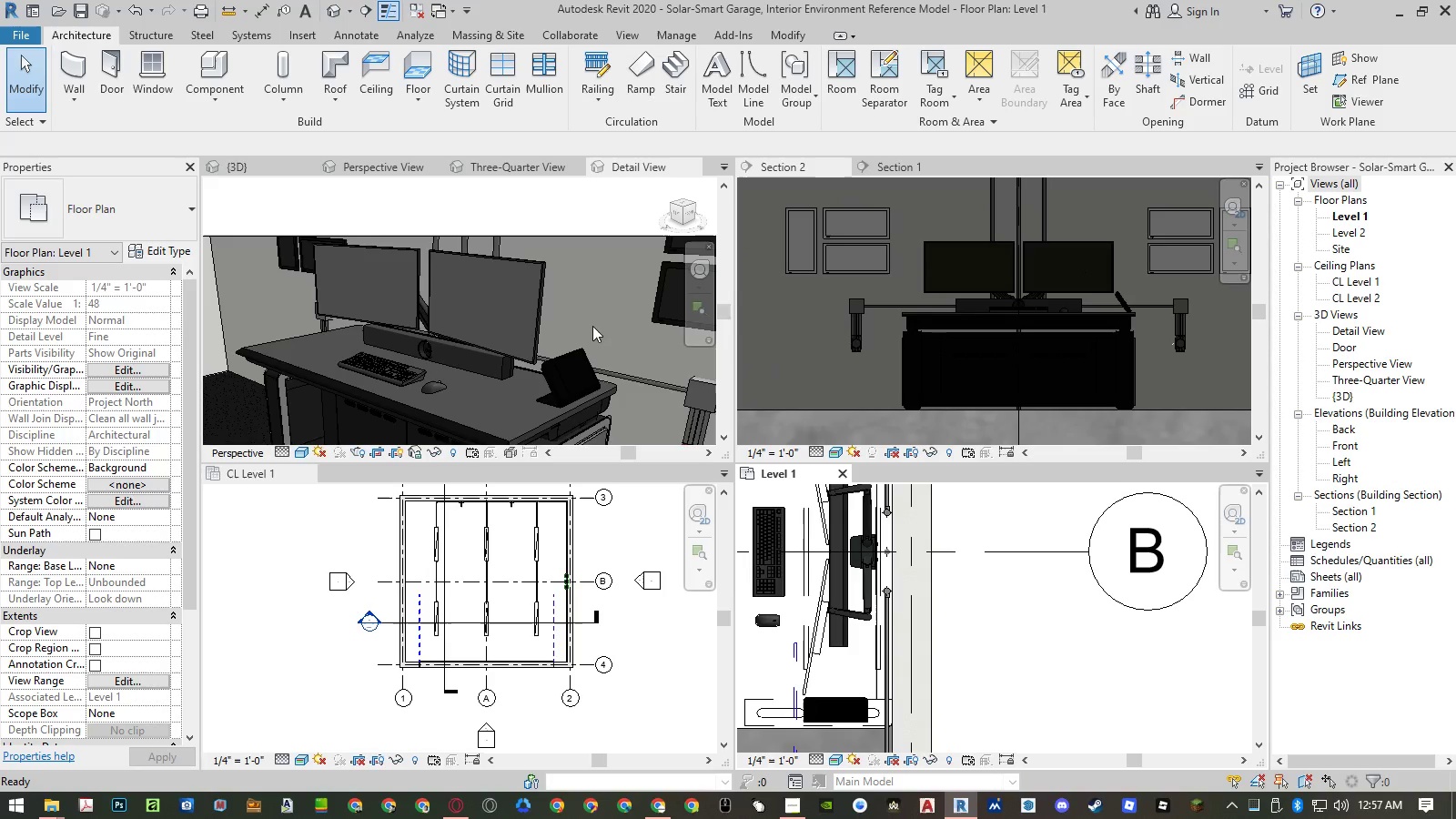 
left_click([995, 603])
 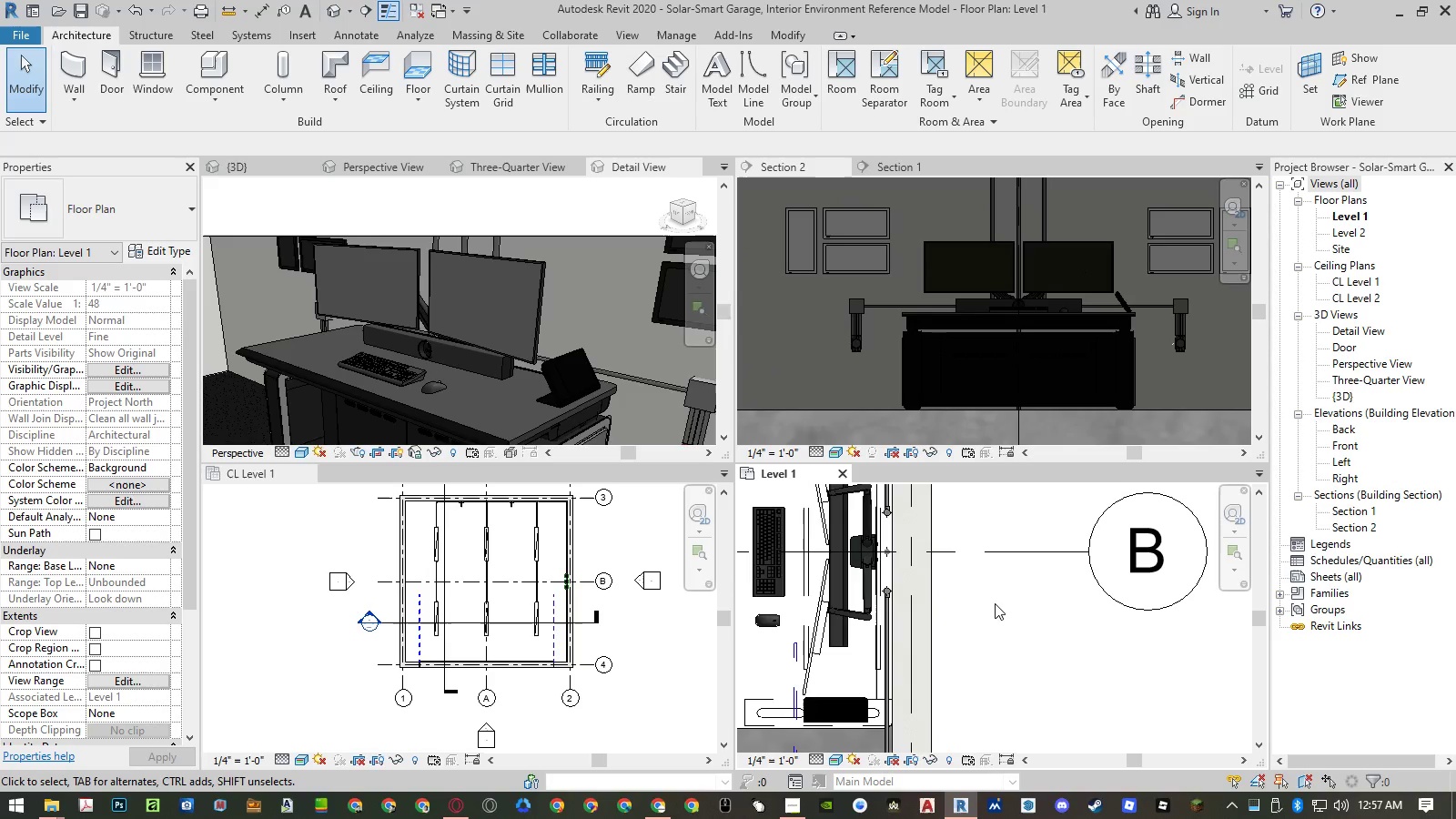 
hold_key(key=AltRight, duration=0.31)
 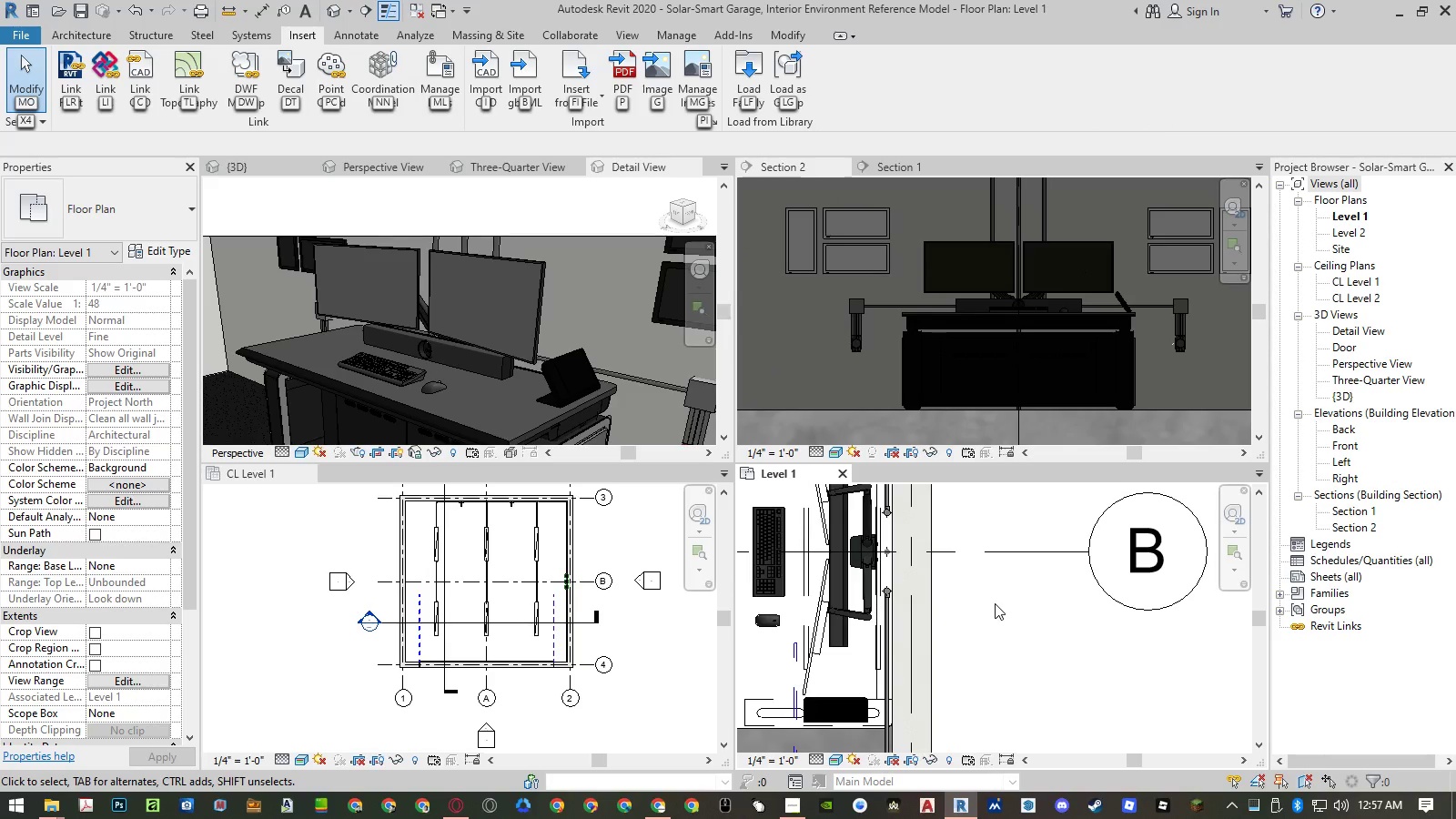 
type(ilf)
 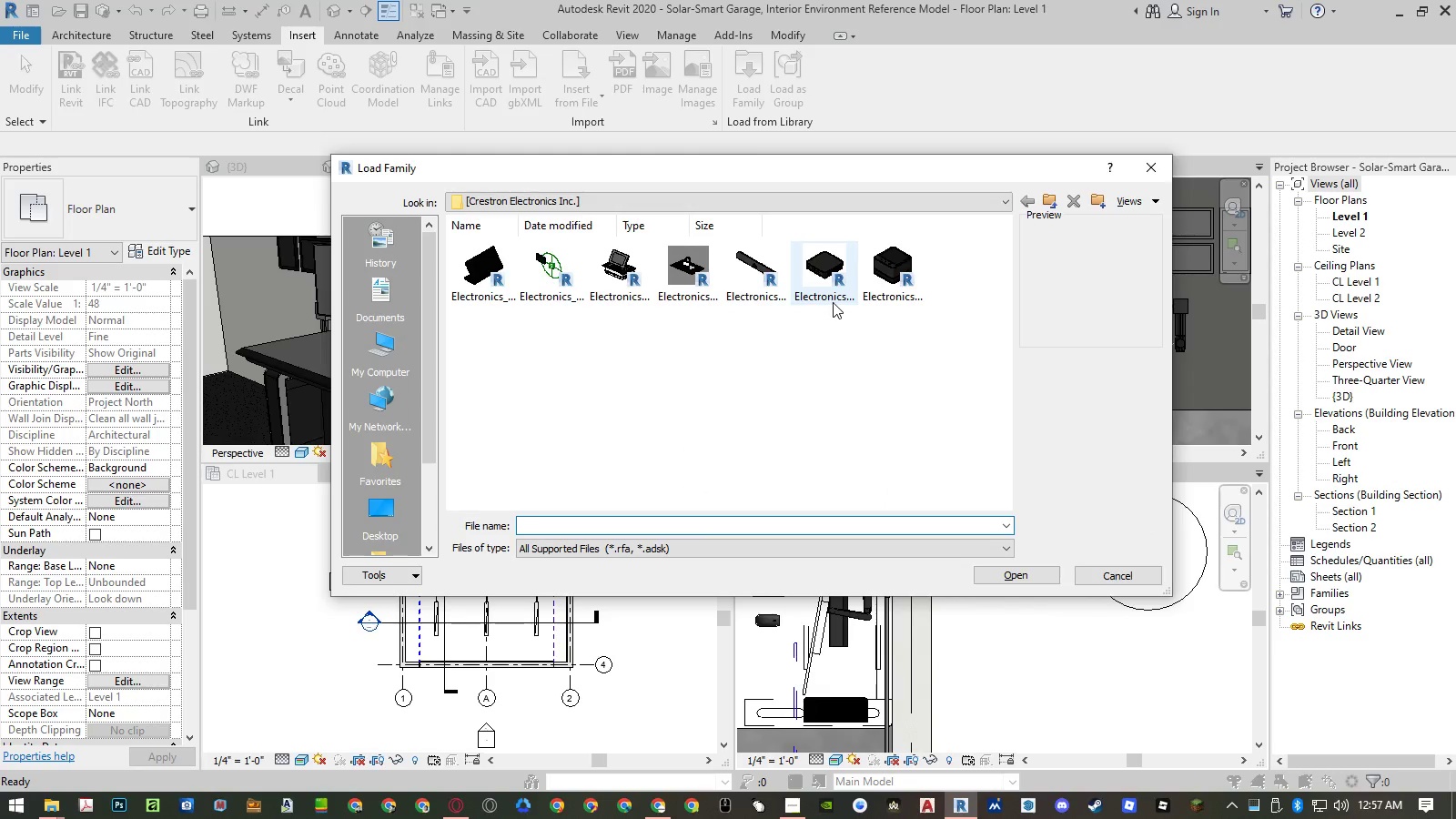 
wait(5.42)
 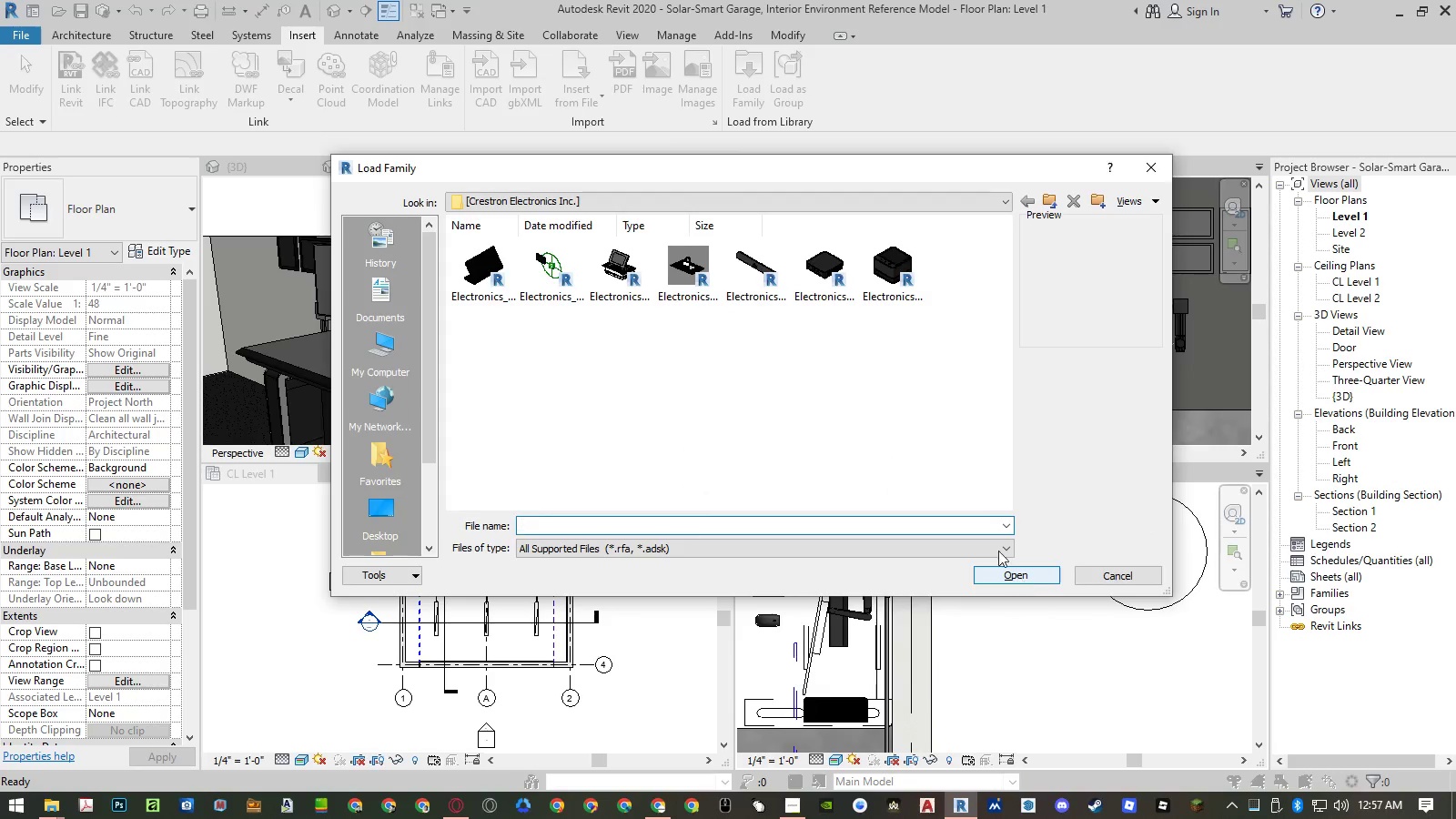 
key(Escape)
 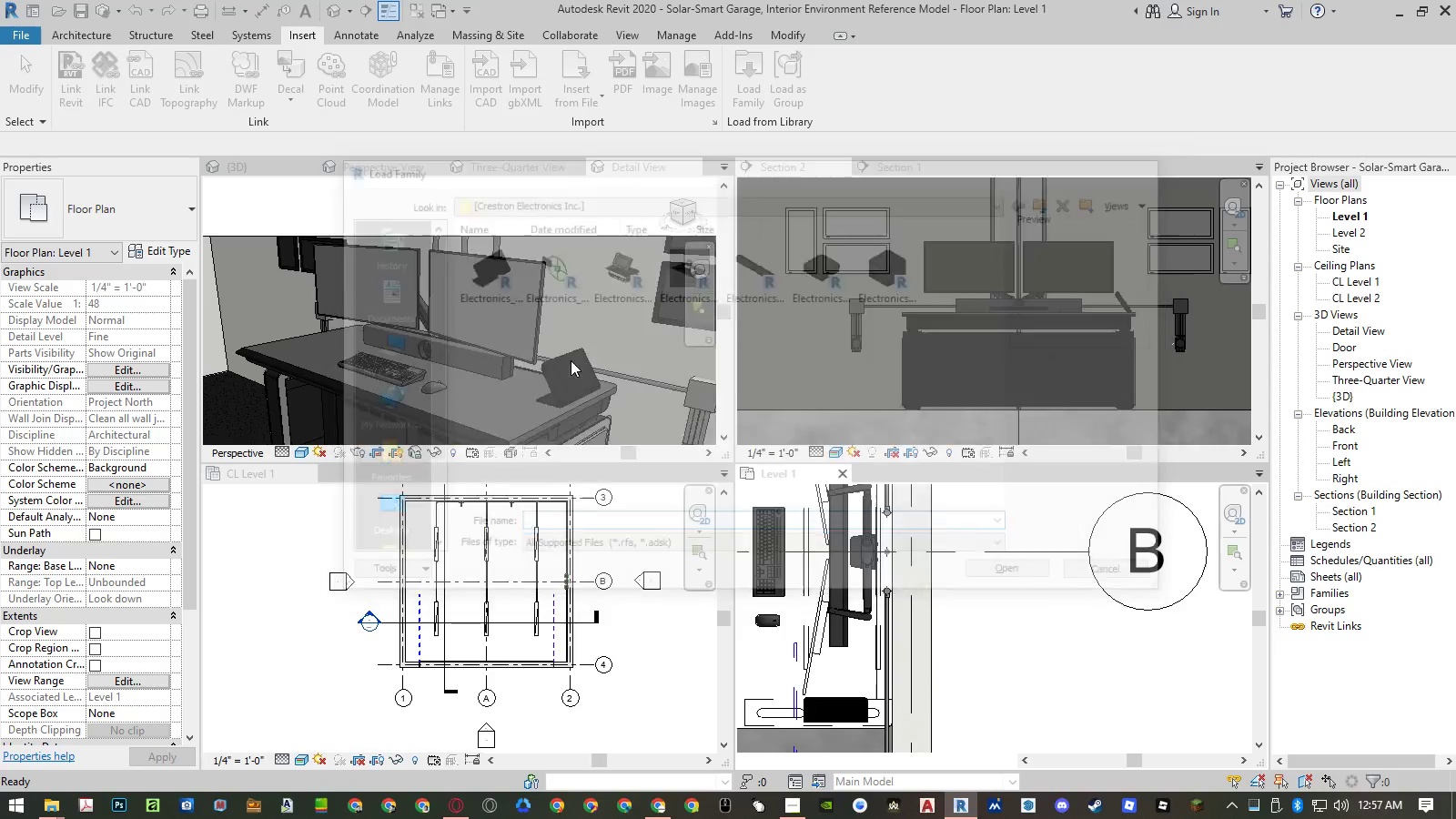 
key(Escape)
 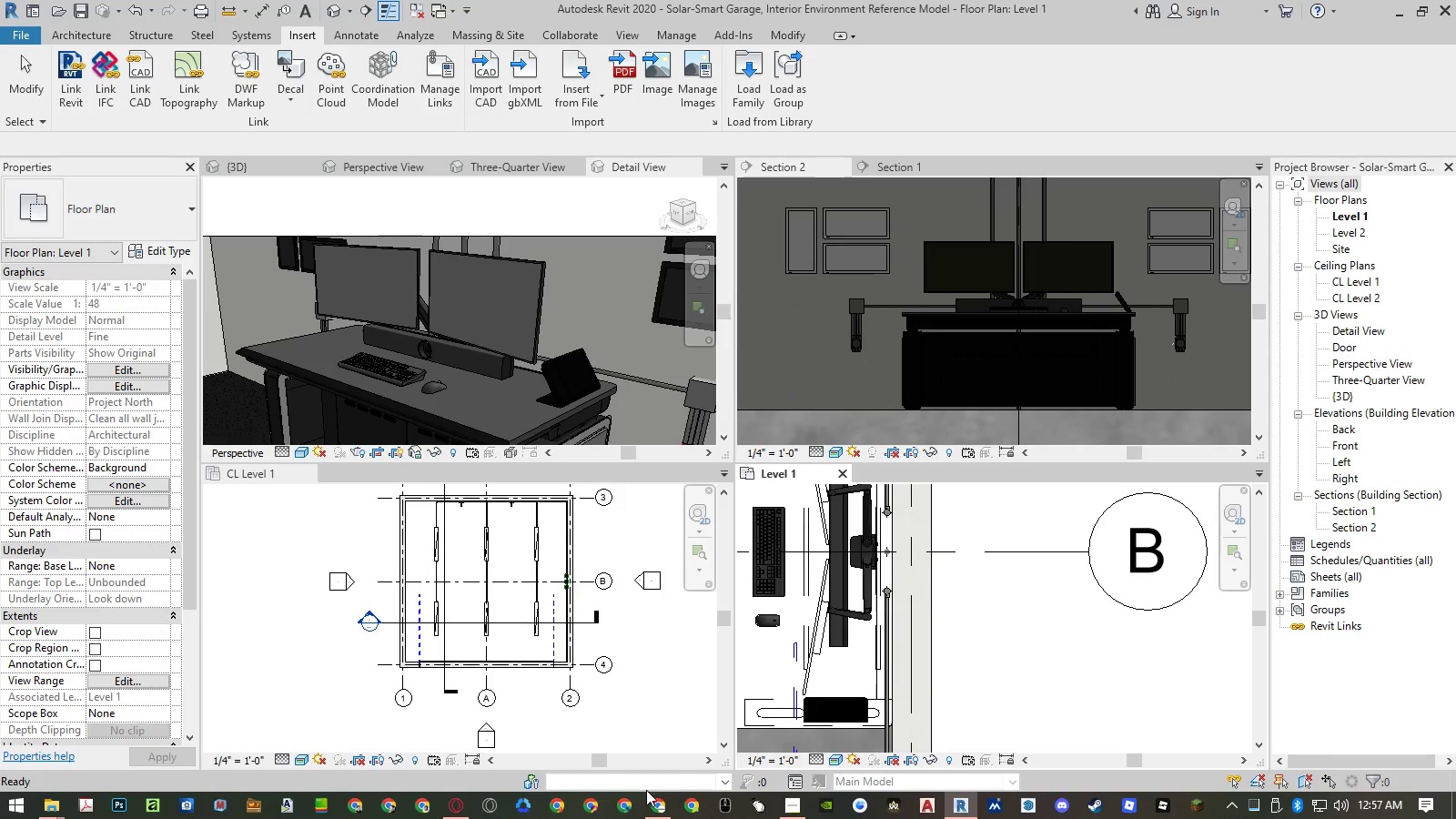 
left_click([647, 813])
 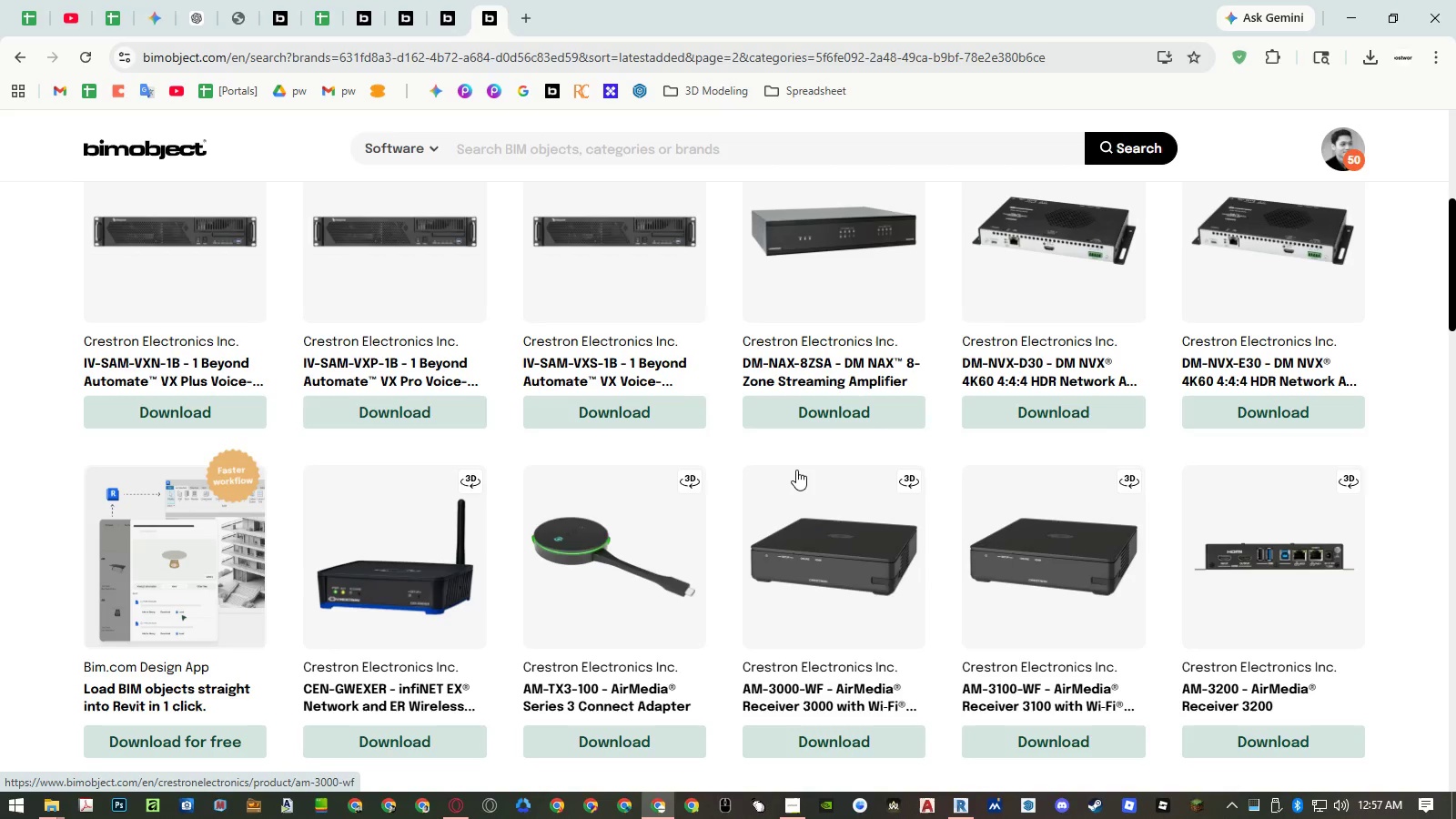 
scroll: coordinate [796, 469], scroll_direction: down, amount: 3.0
 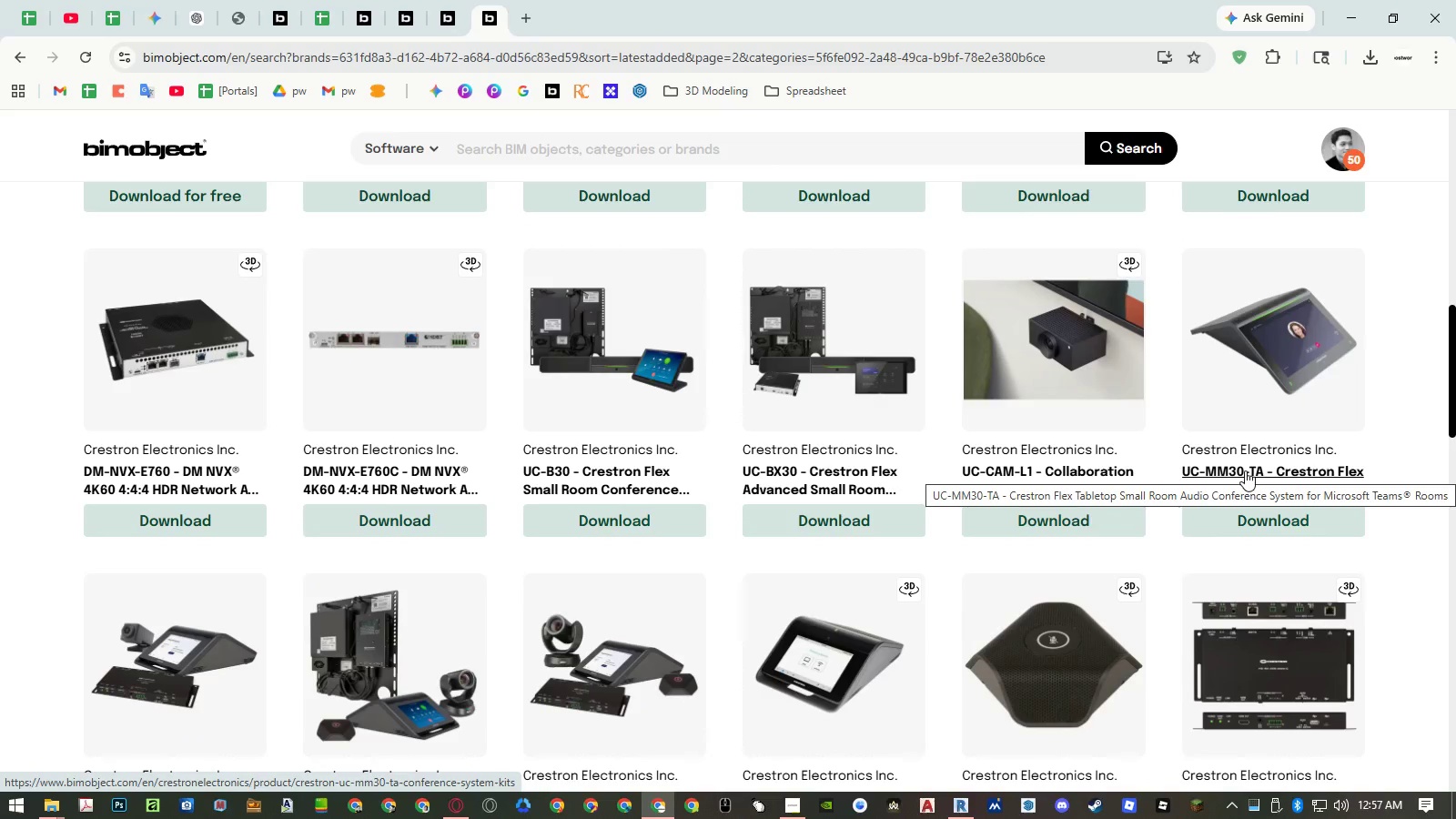 
middle_click([1245, 470])
 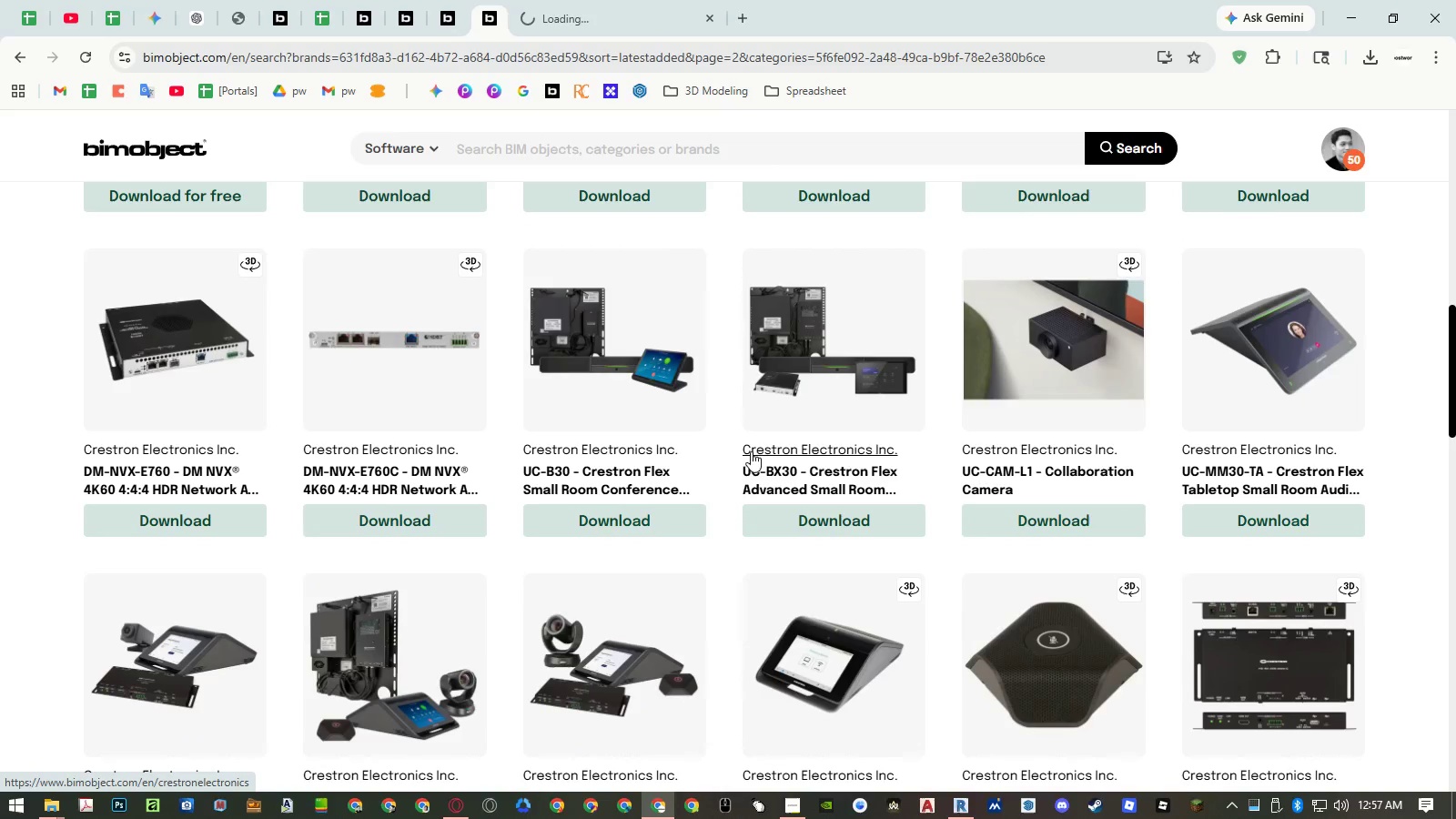 
scroll: coordinate [708, 450], scroll_direction: down, amount: 2.0
 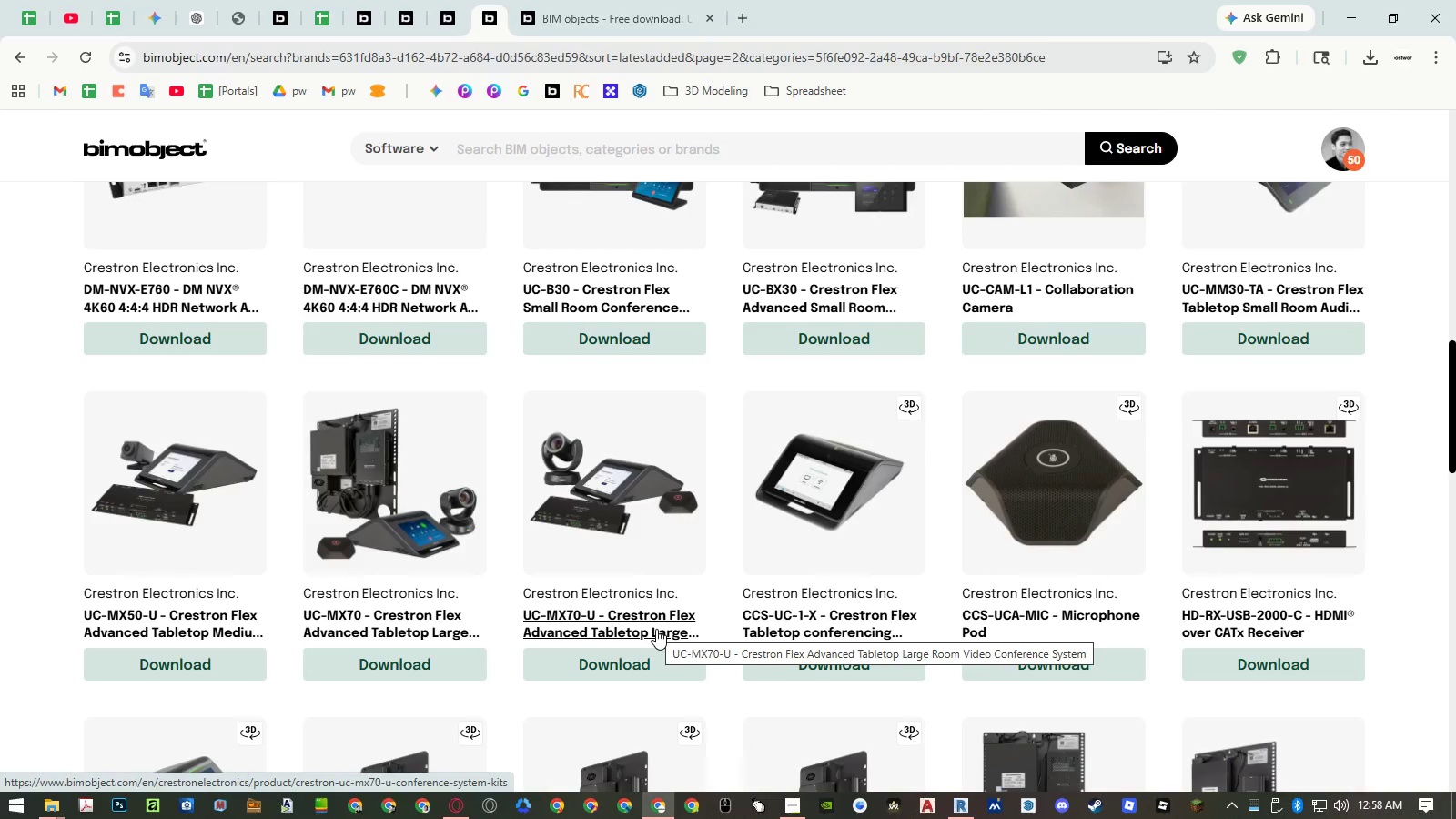 
wait(7.14)
 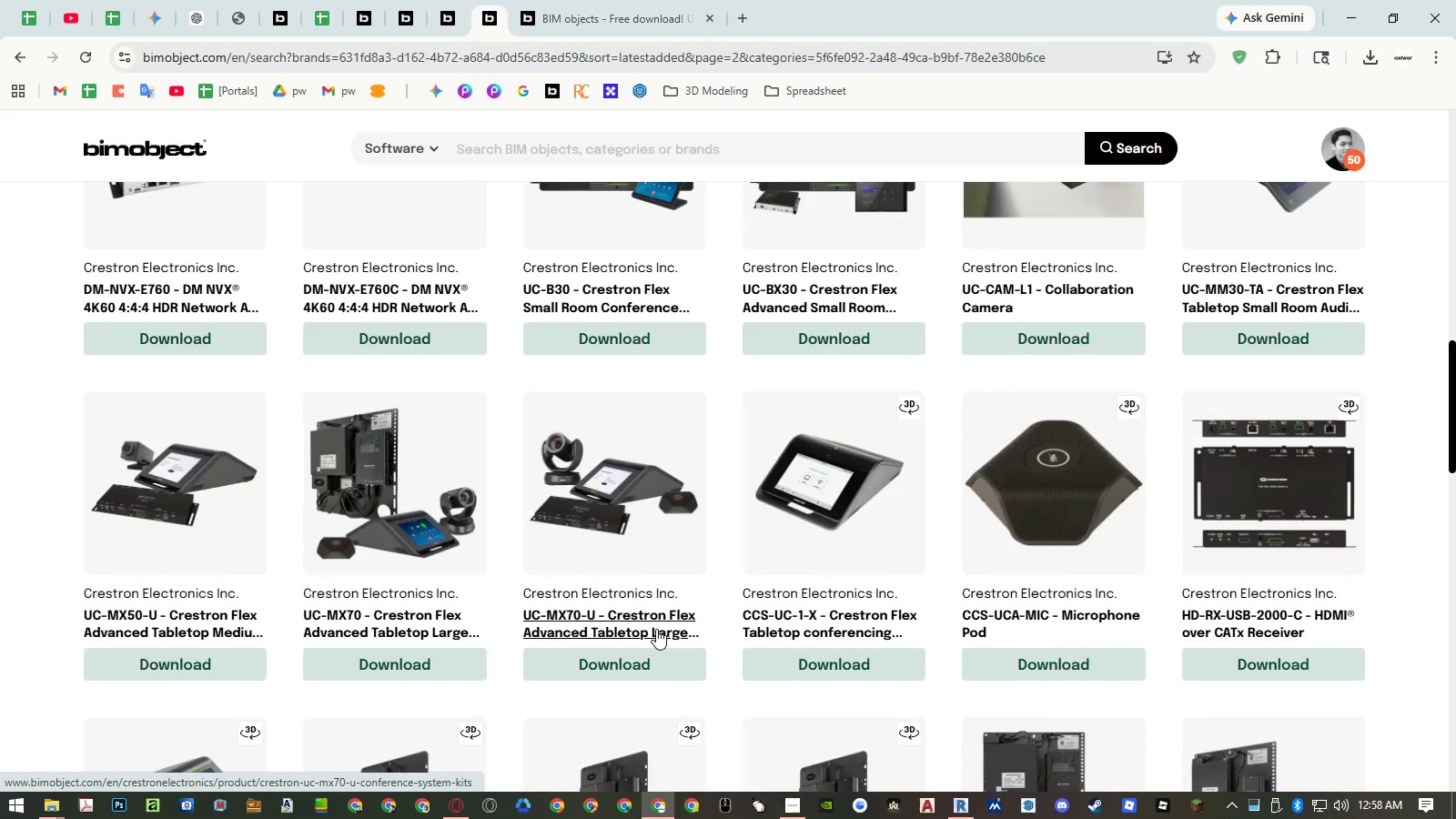 
middle_click([656, 629])
 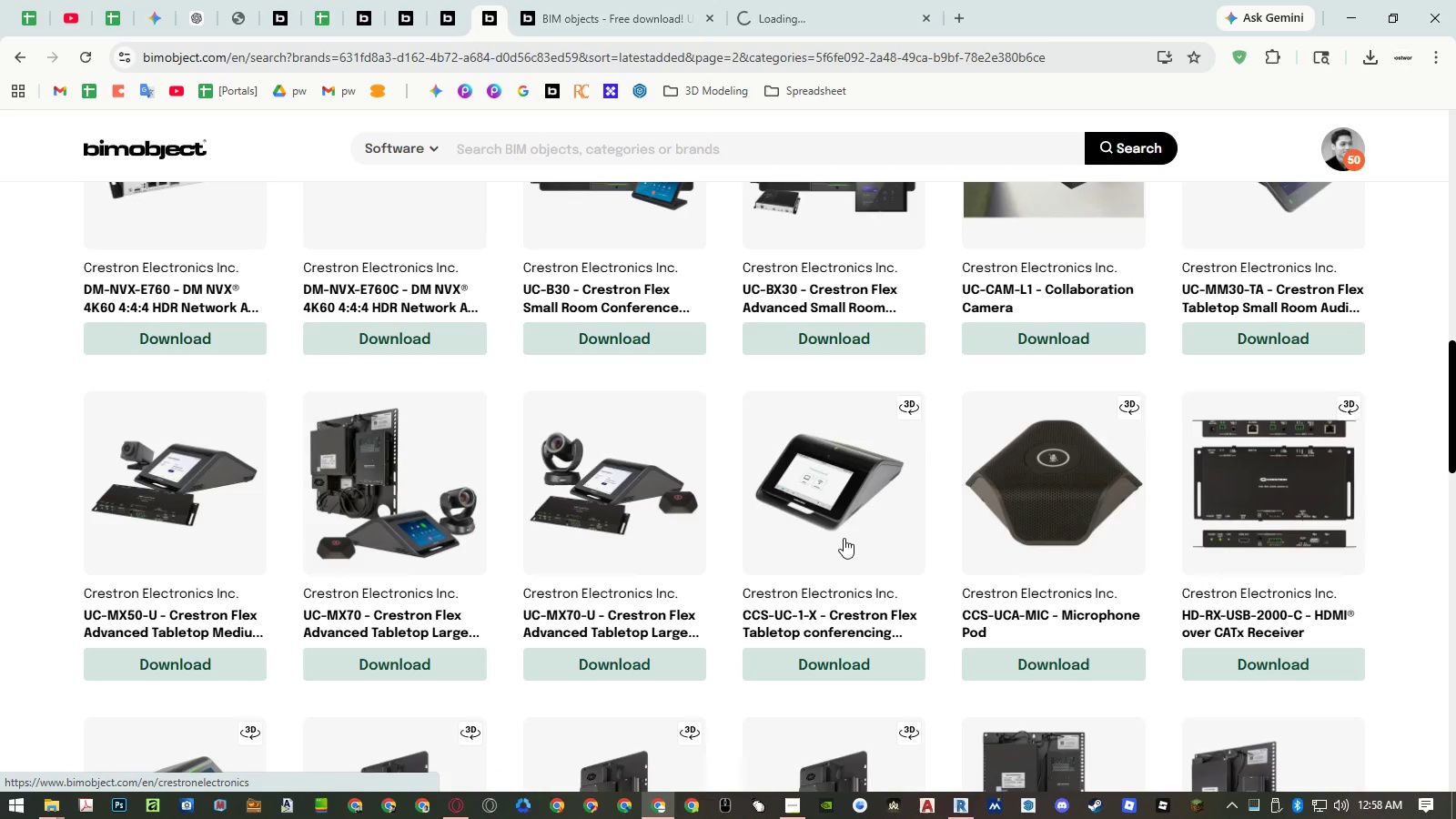 
scroll: coordinate [862, 519], scroll_direction: down, amount: 3.0
 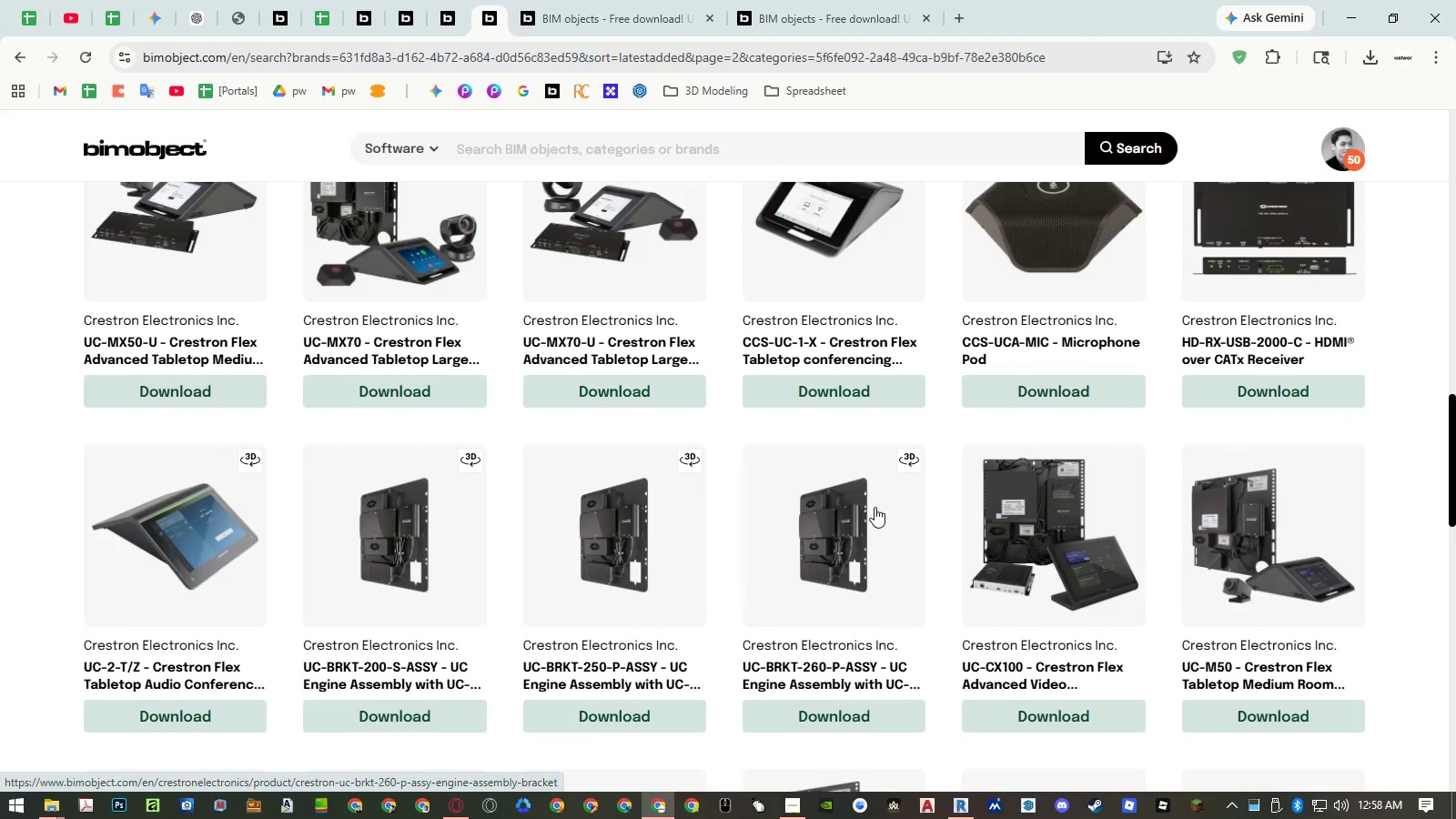 
scroll: coordinate [877, 502], scroll_direction: up, amount: 5.0
 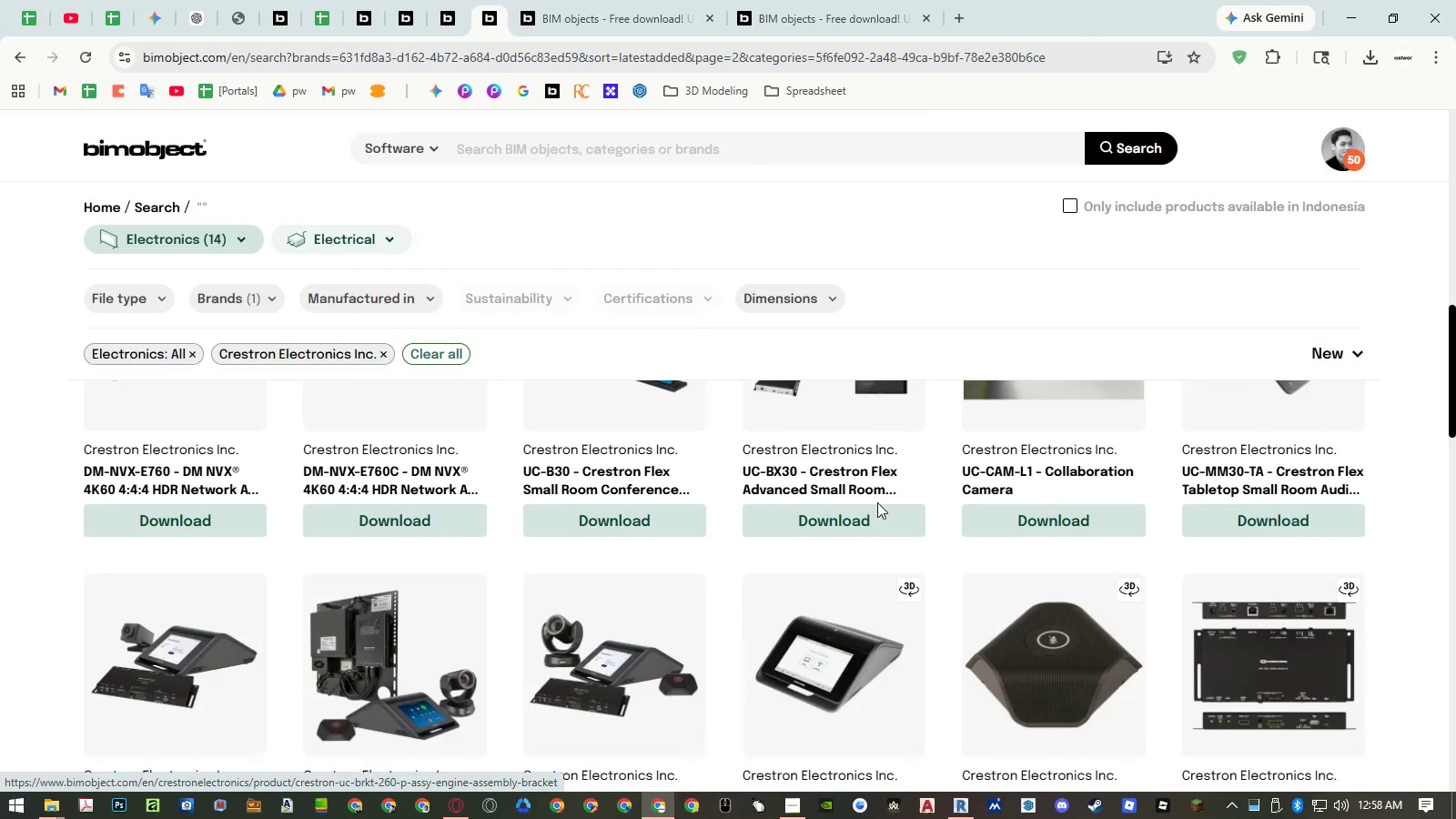 
scroll: coordinate [877, 502], scroll_direction: down, amount: 5.0
 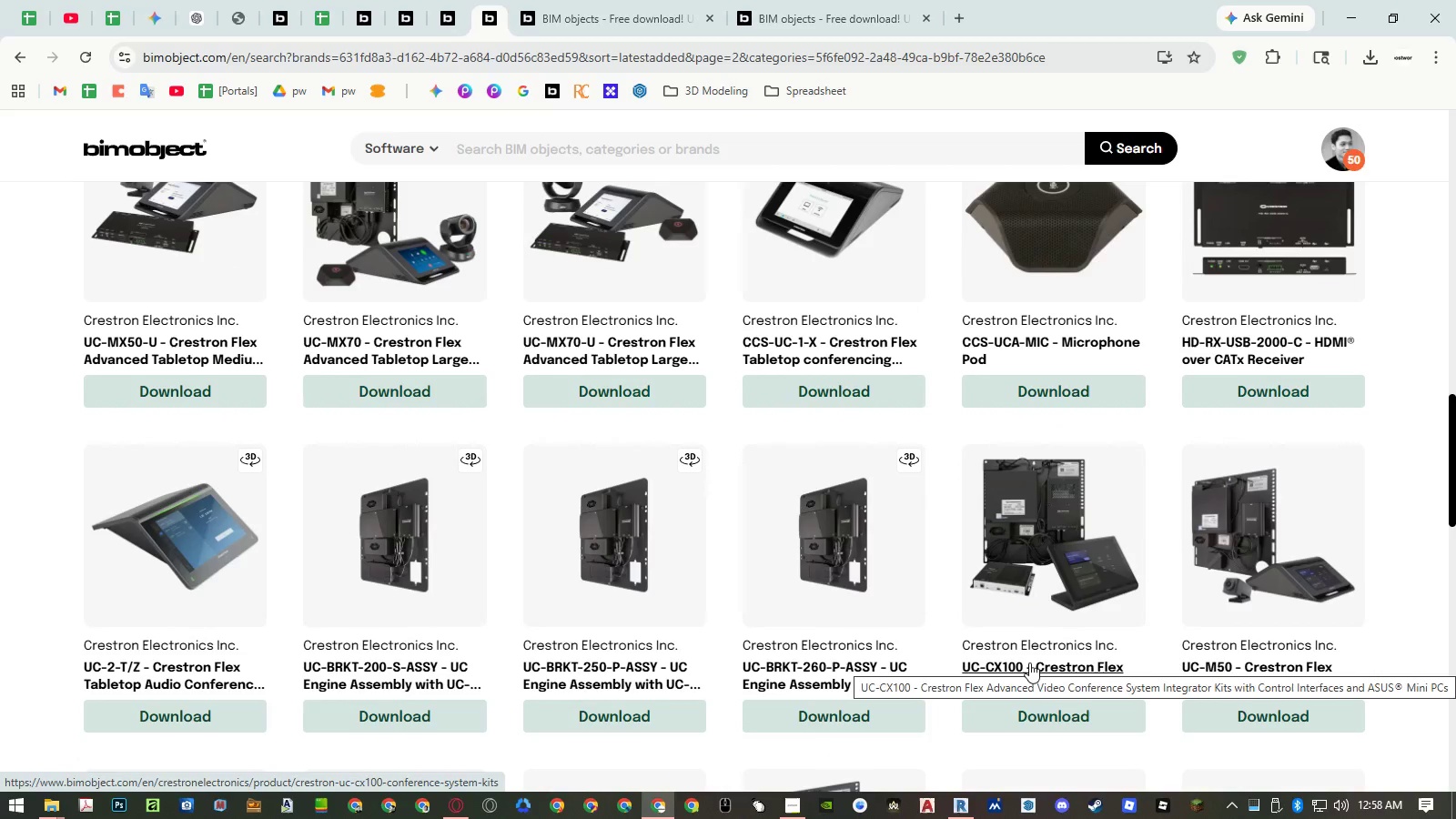 
wait(5.02)
 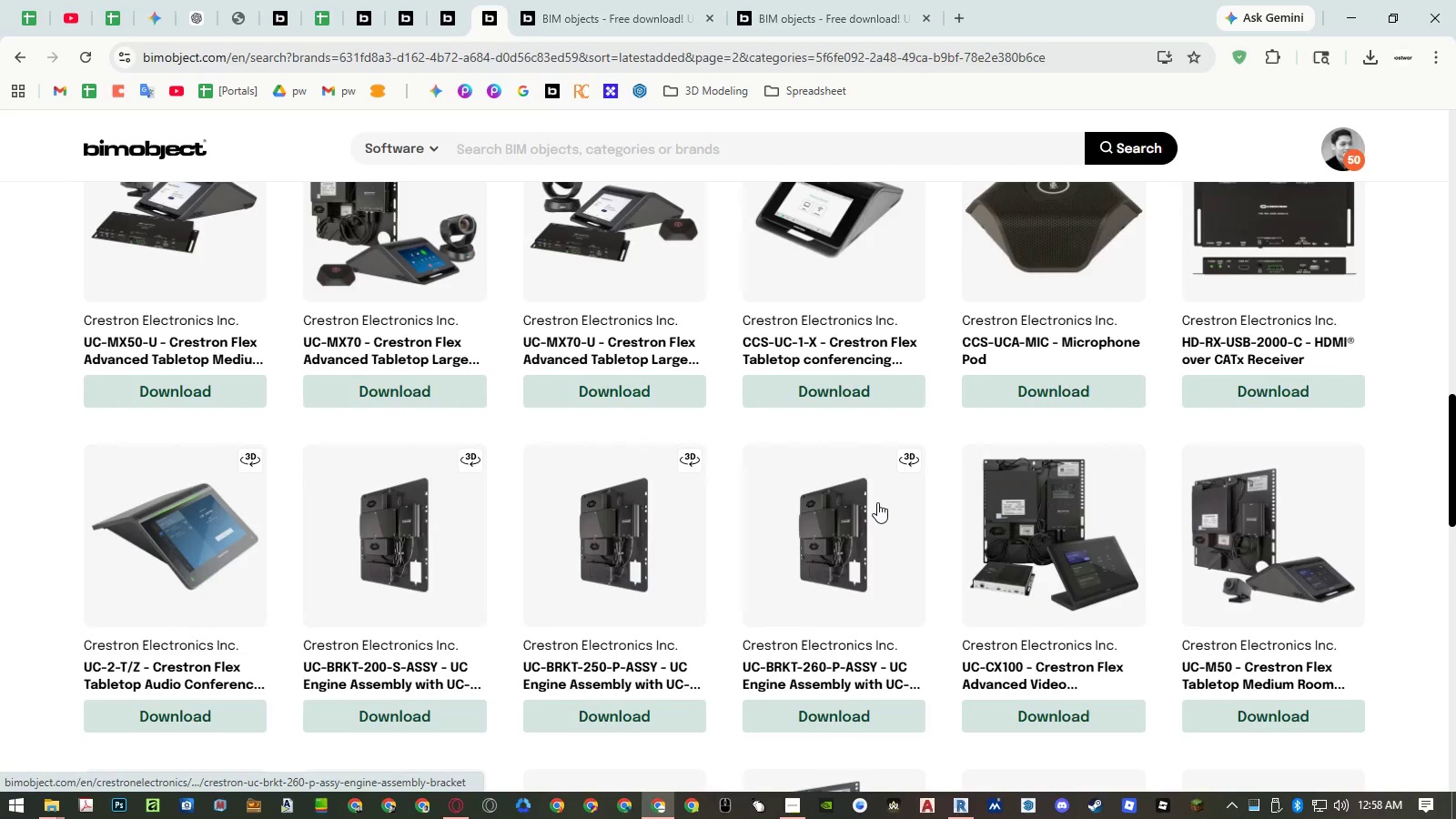 
middle_click([1225, 672])
 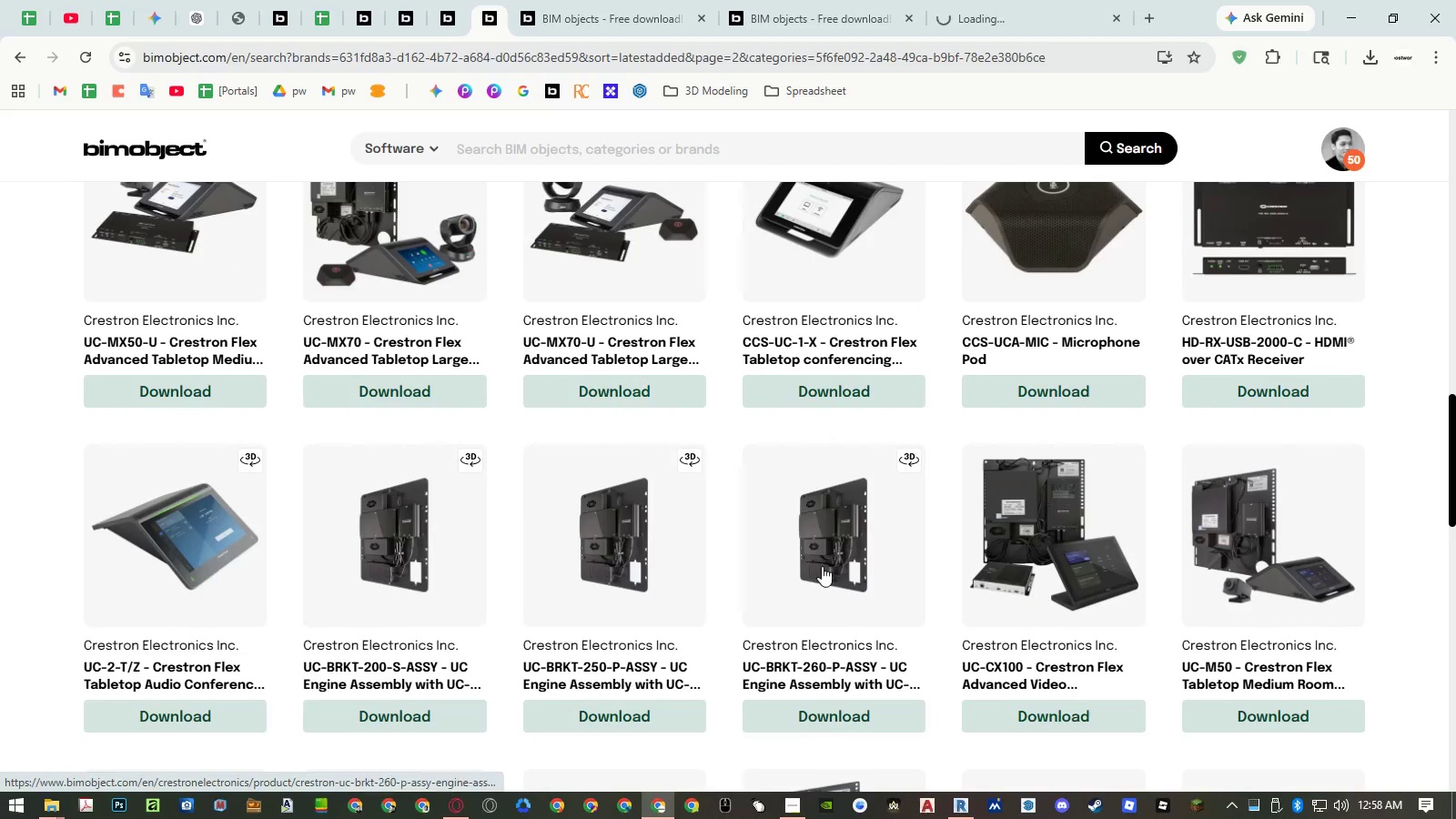 
scroll: coordinate [822, 565], scroll_direction: down, amount: 4.0
 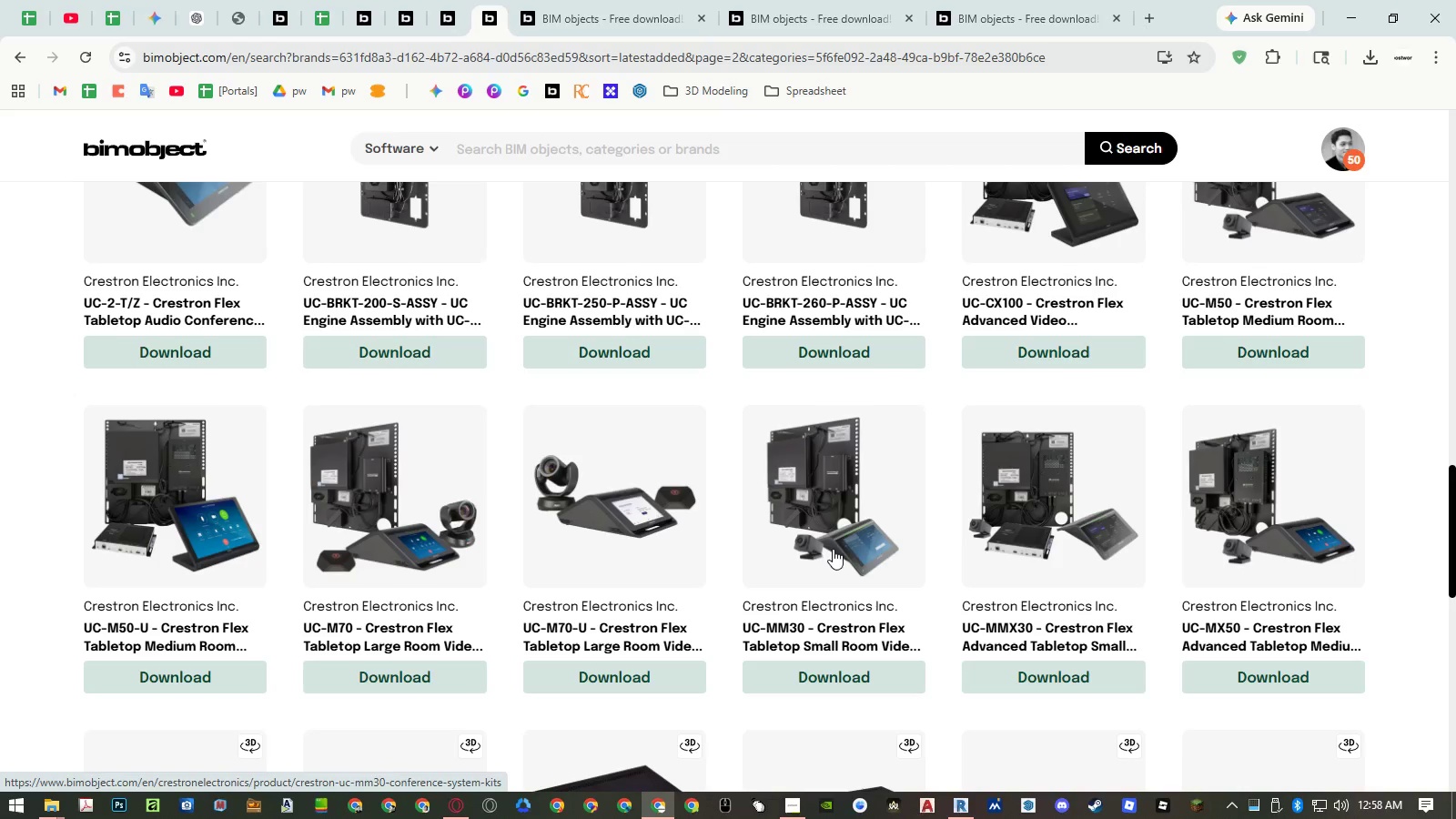 
wait(11.57)
 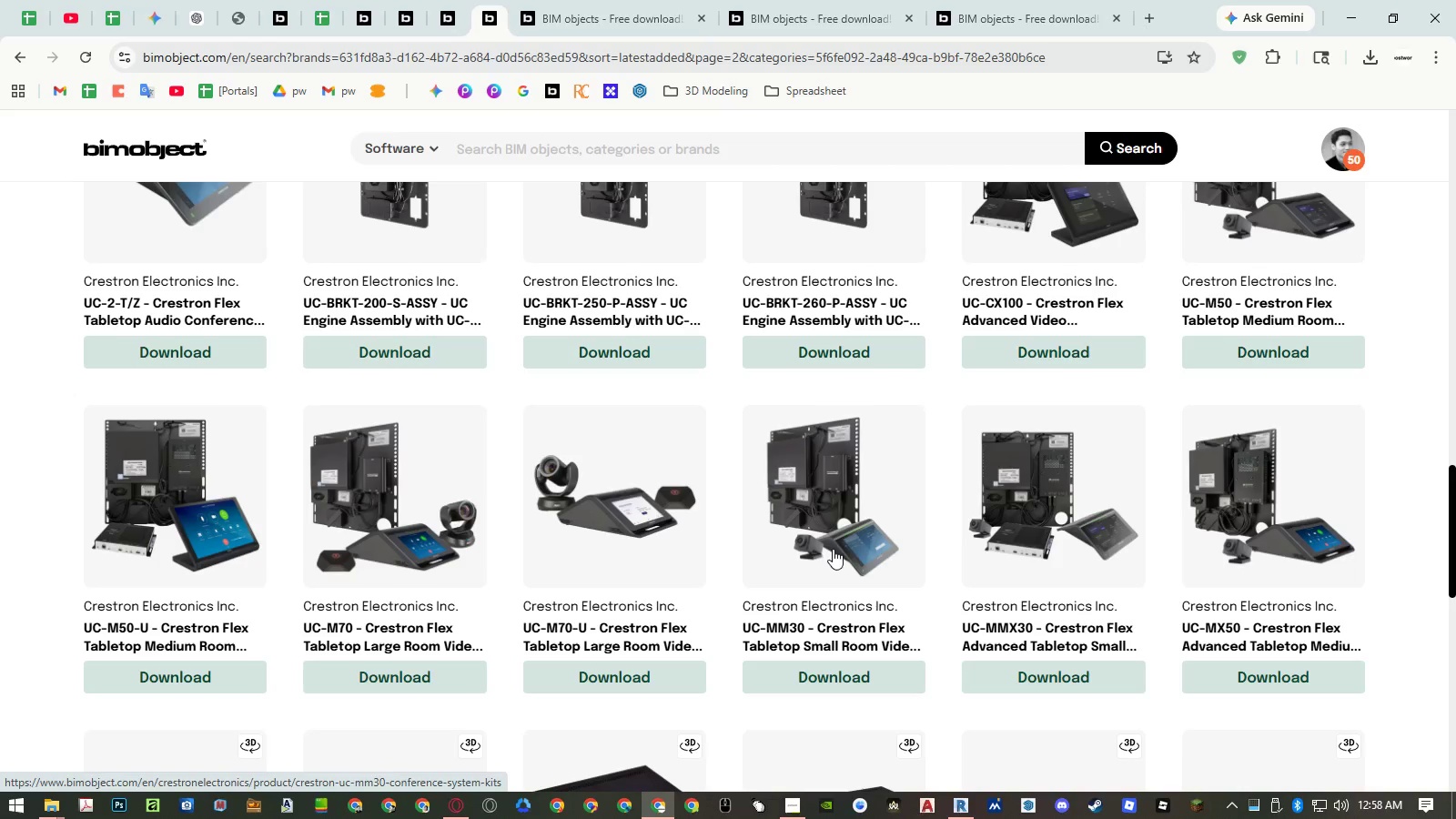 
left_click([665, 13])
 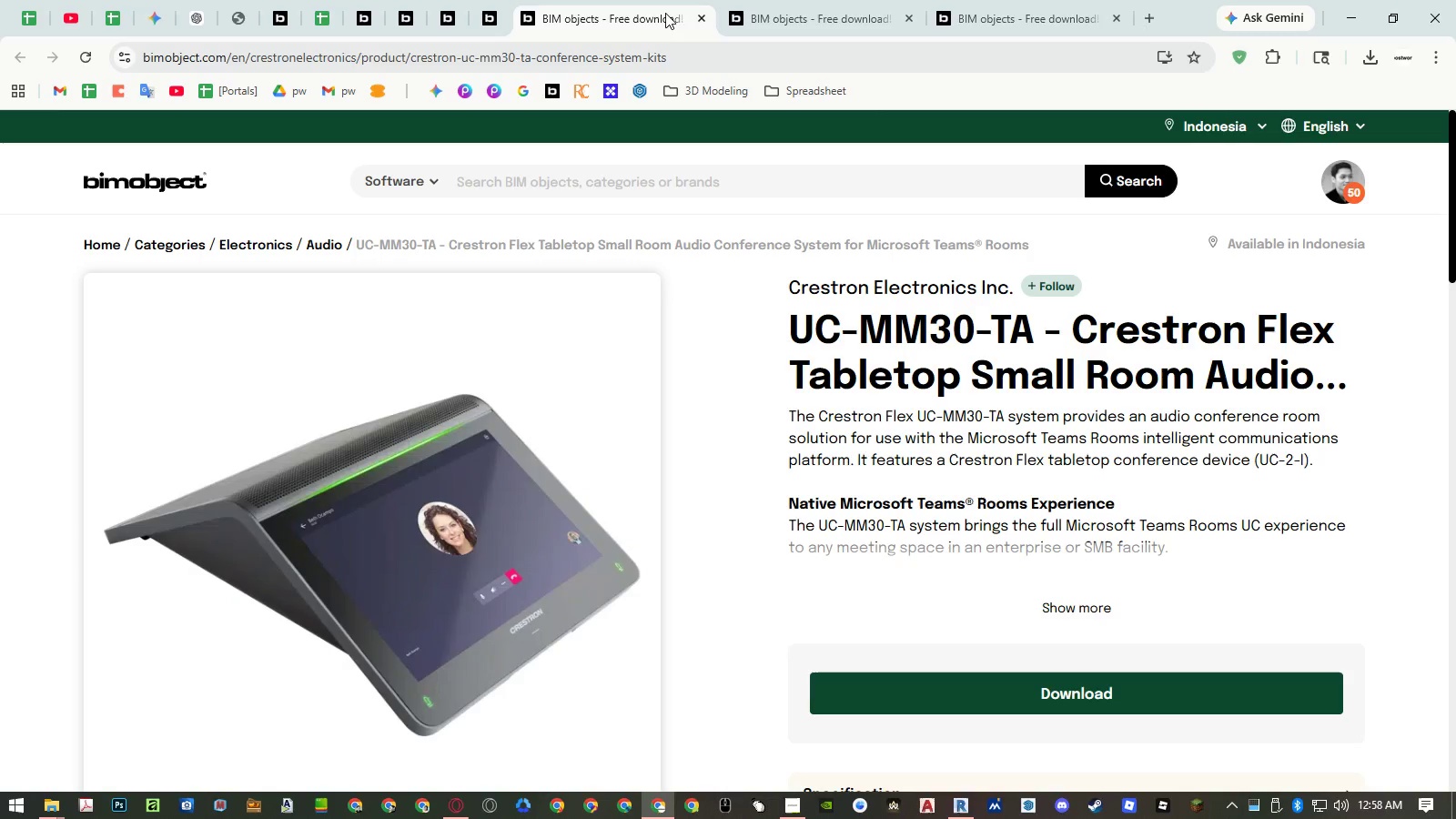 
middle_click([665, 13])
 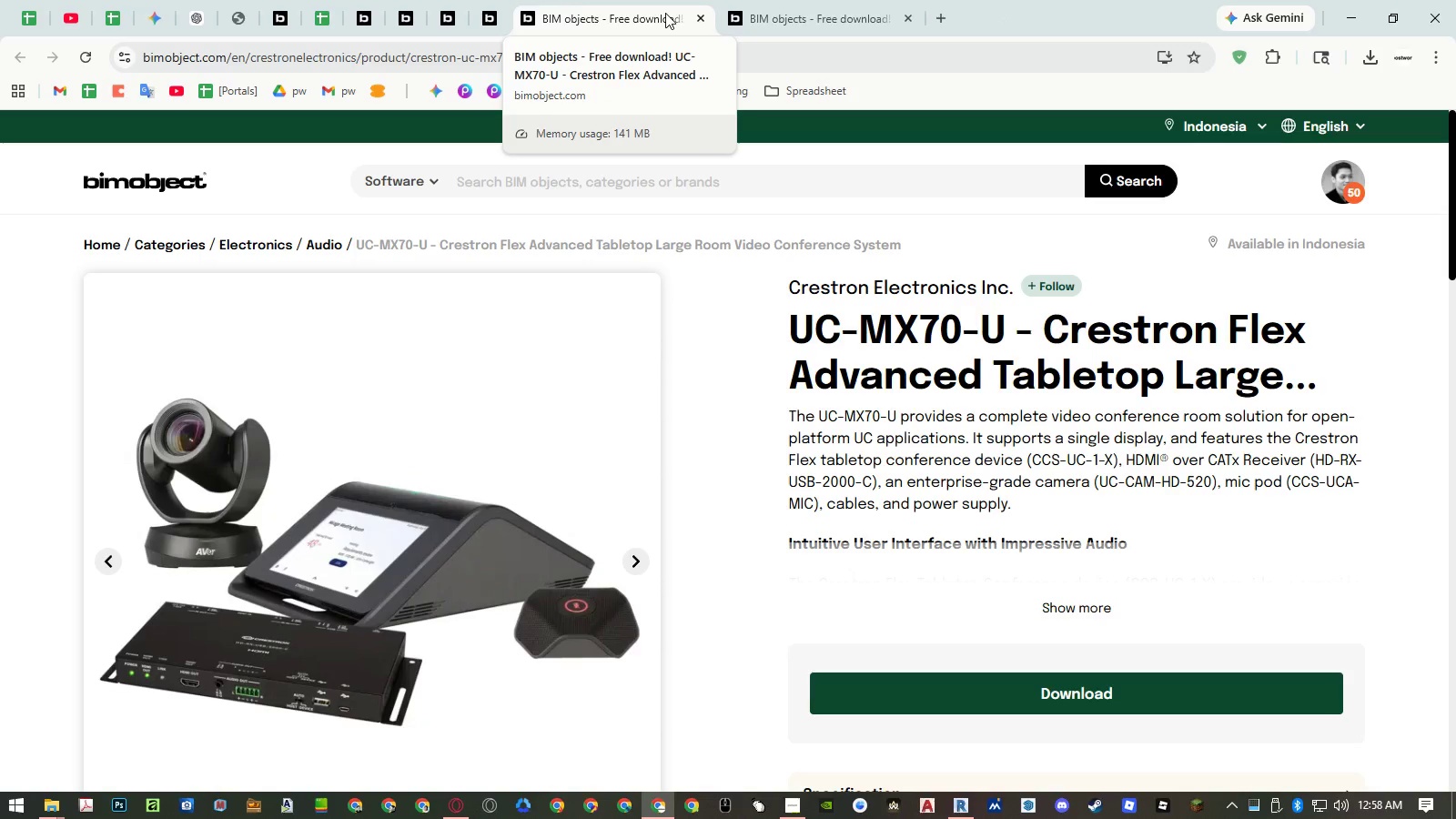 
middle_click([665, 13])
 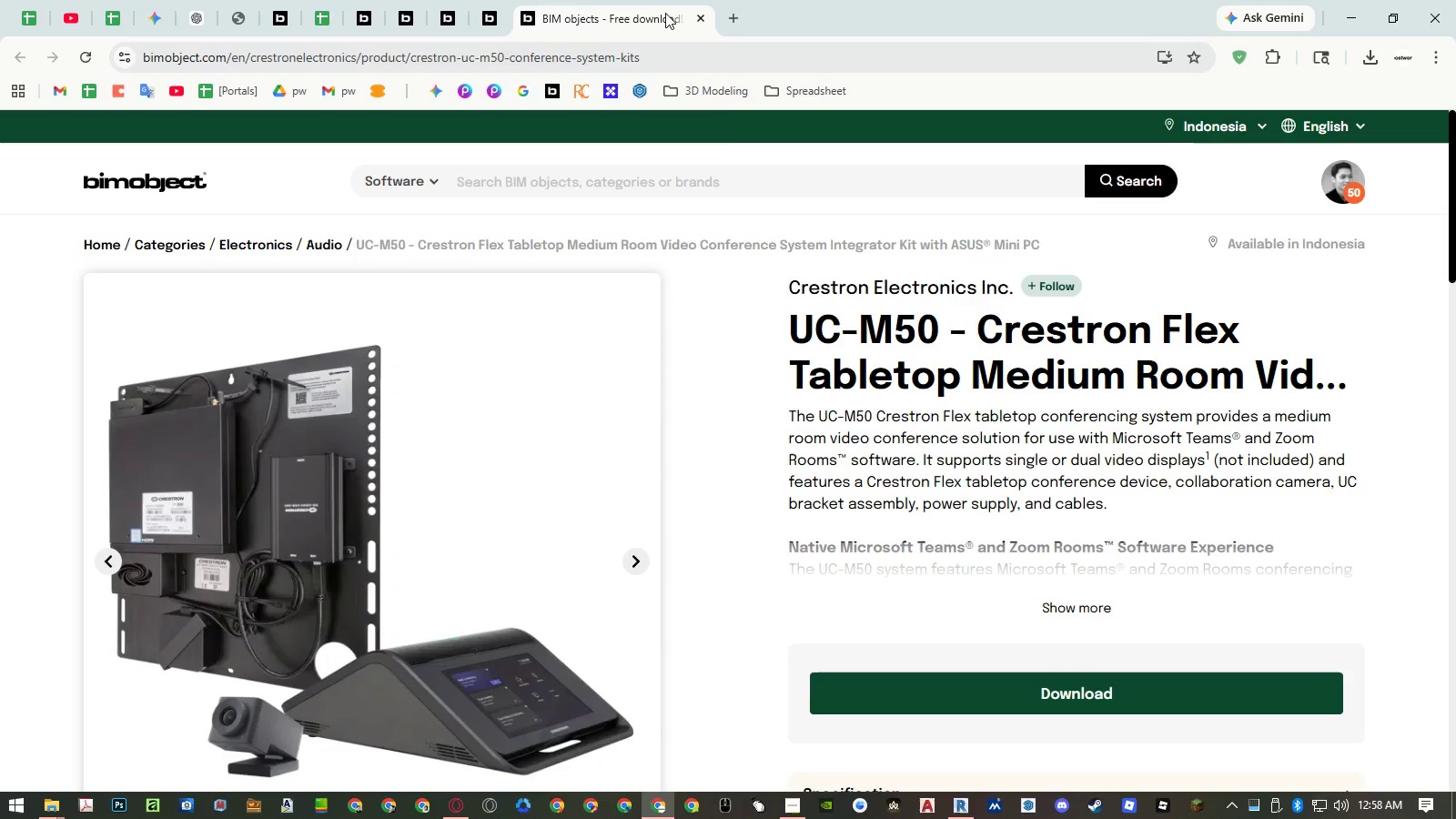 
middle_click([665, 13])
 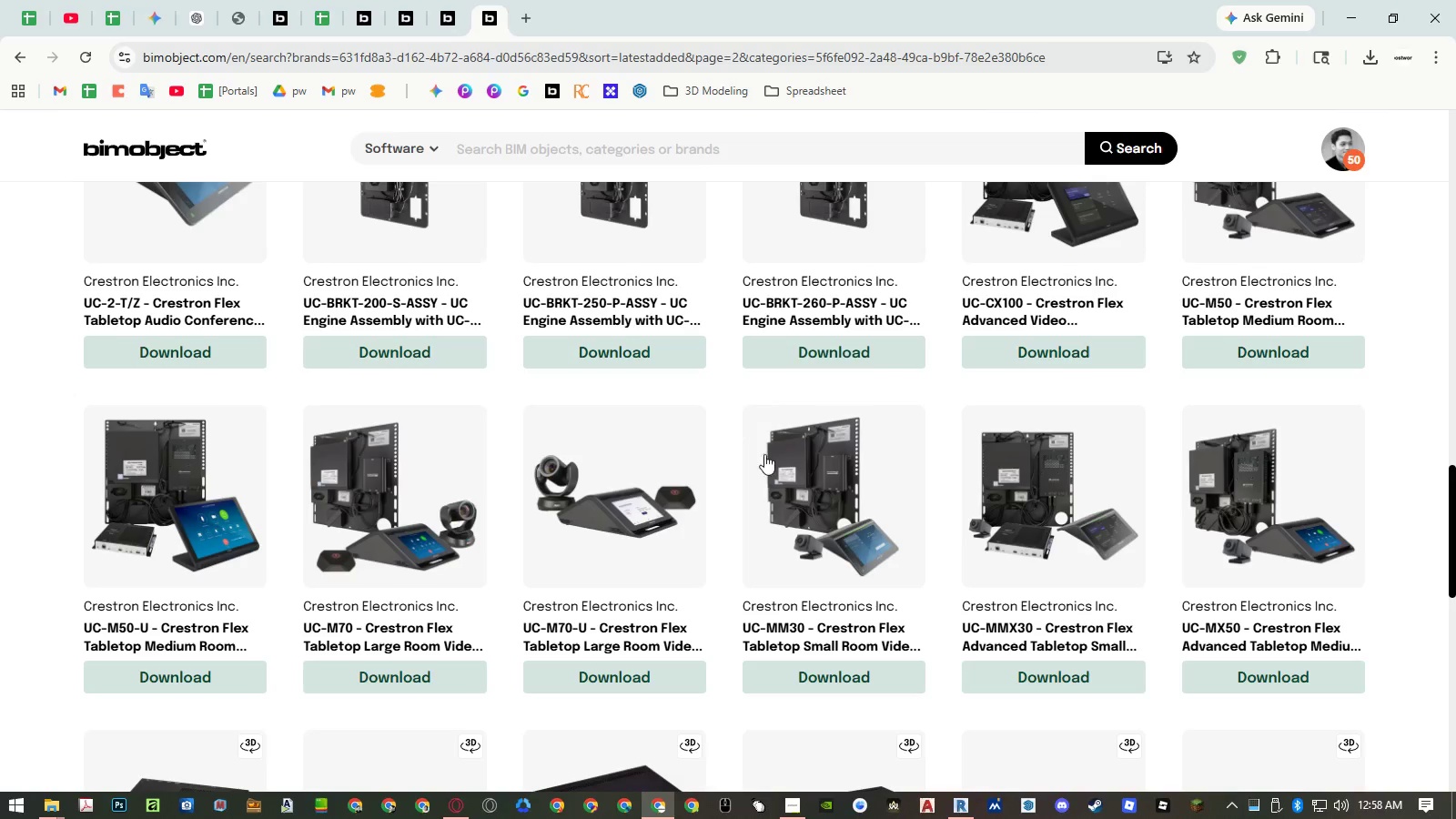 
scroll: coordinate [771, 493], scroll_direction: up, amount: 19.0
 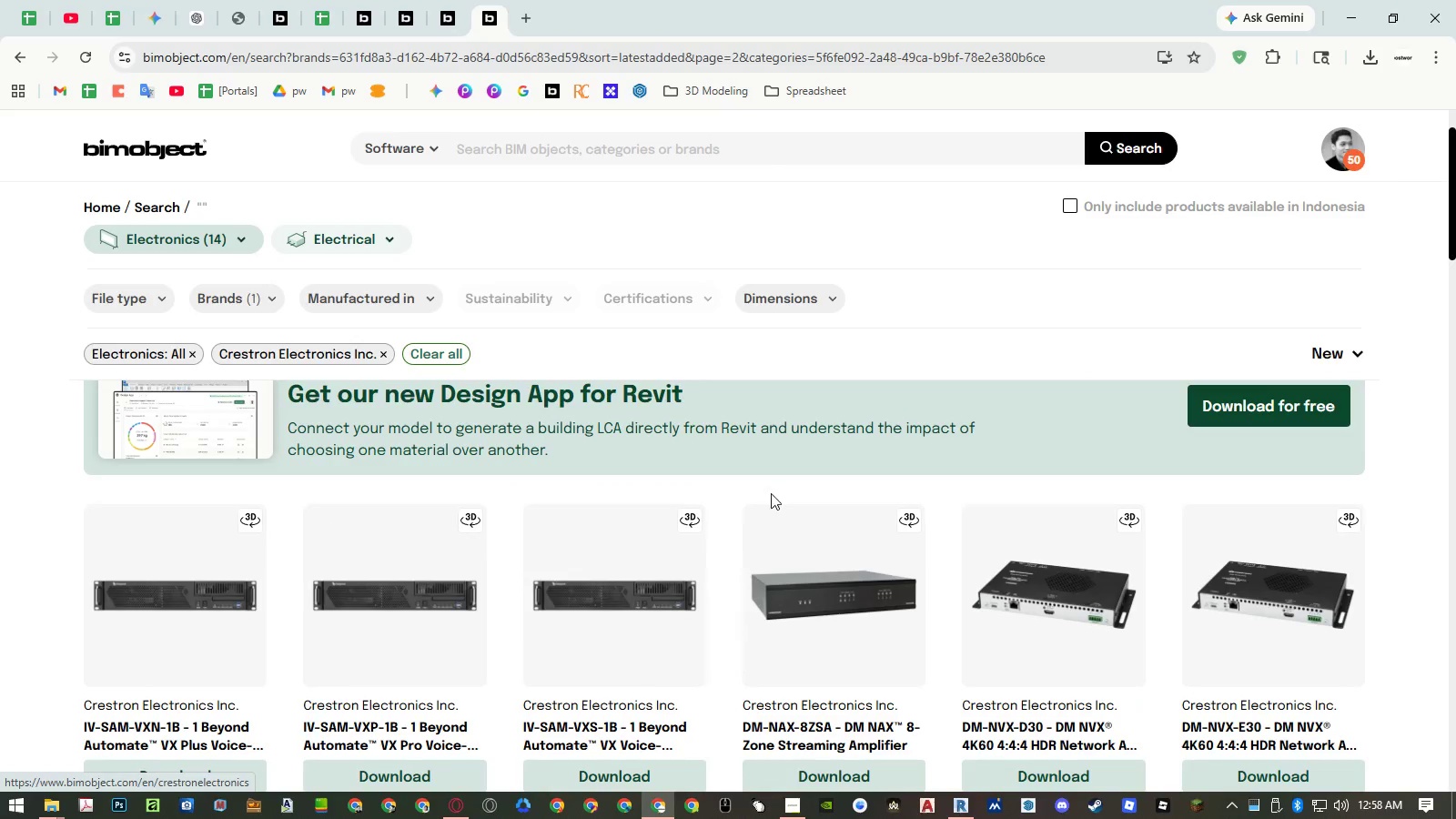 
scroll: coordinate [772, 493], scroll_direction: down, amount: 8.0
 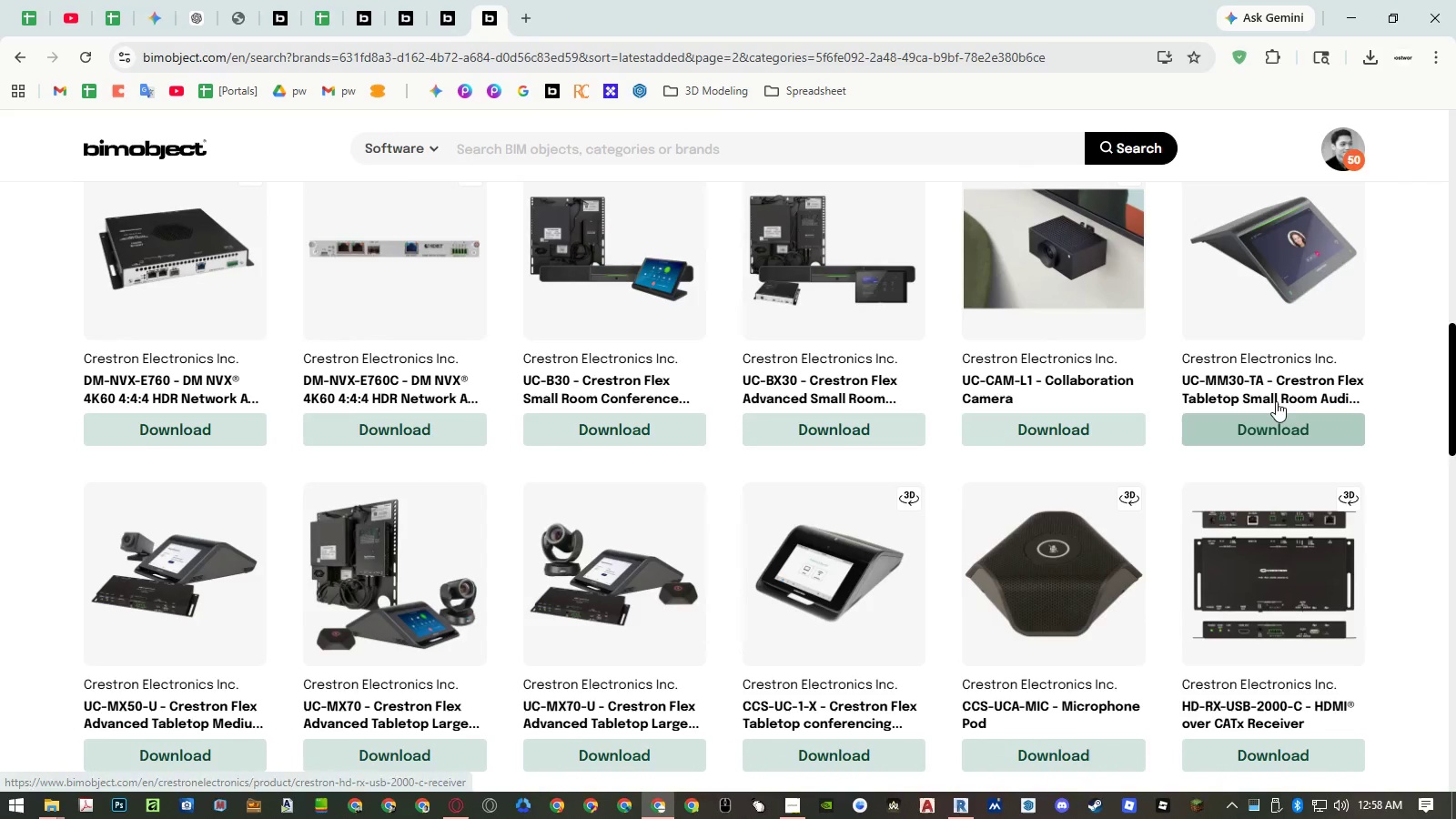 
middle_click([1271, 395])
 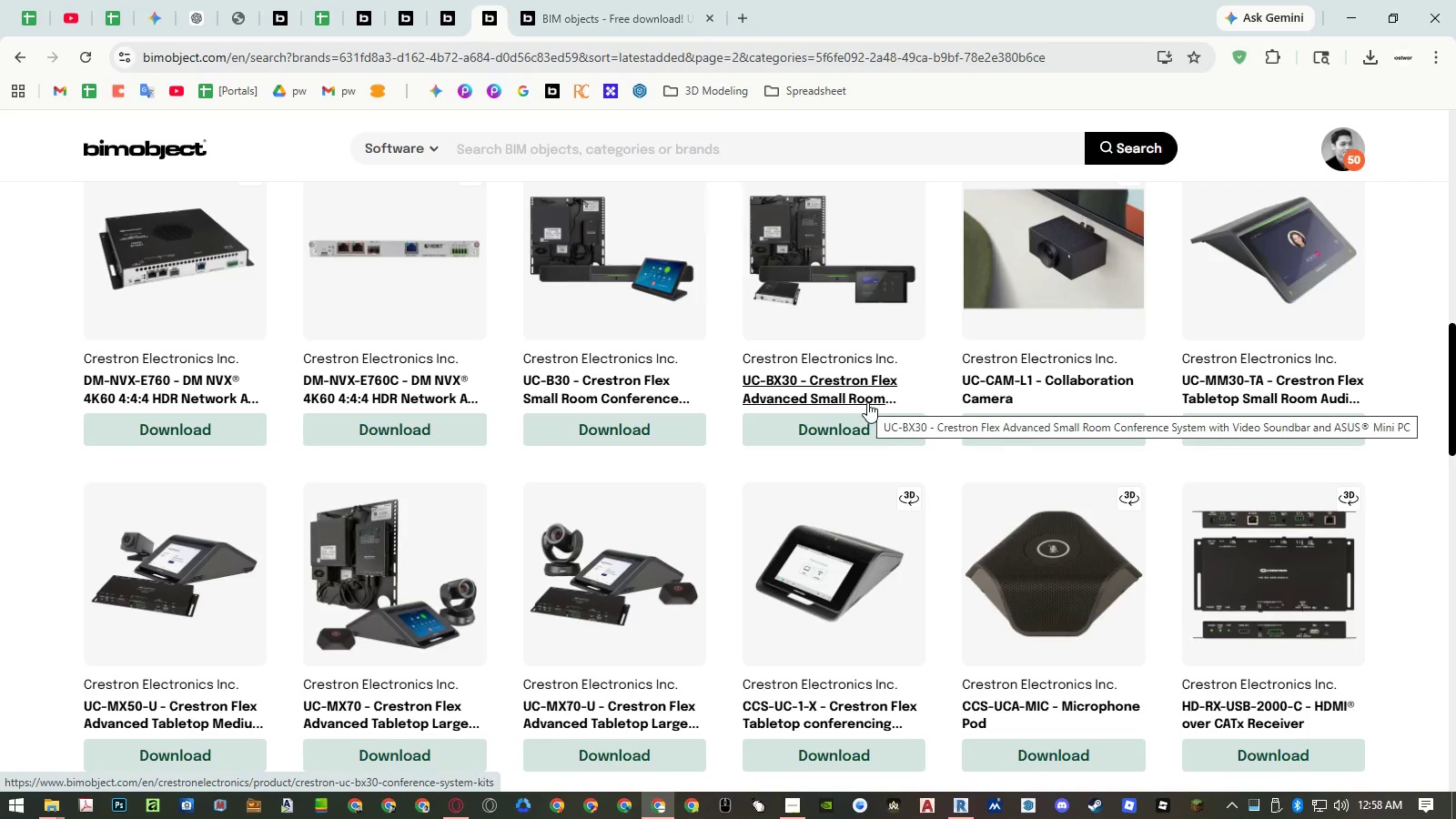 
scroll: coordinate [790, 512], scroll_direction: down, amount: 10.0
 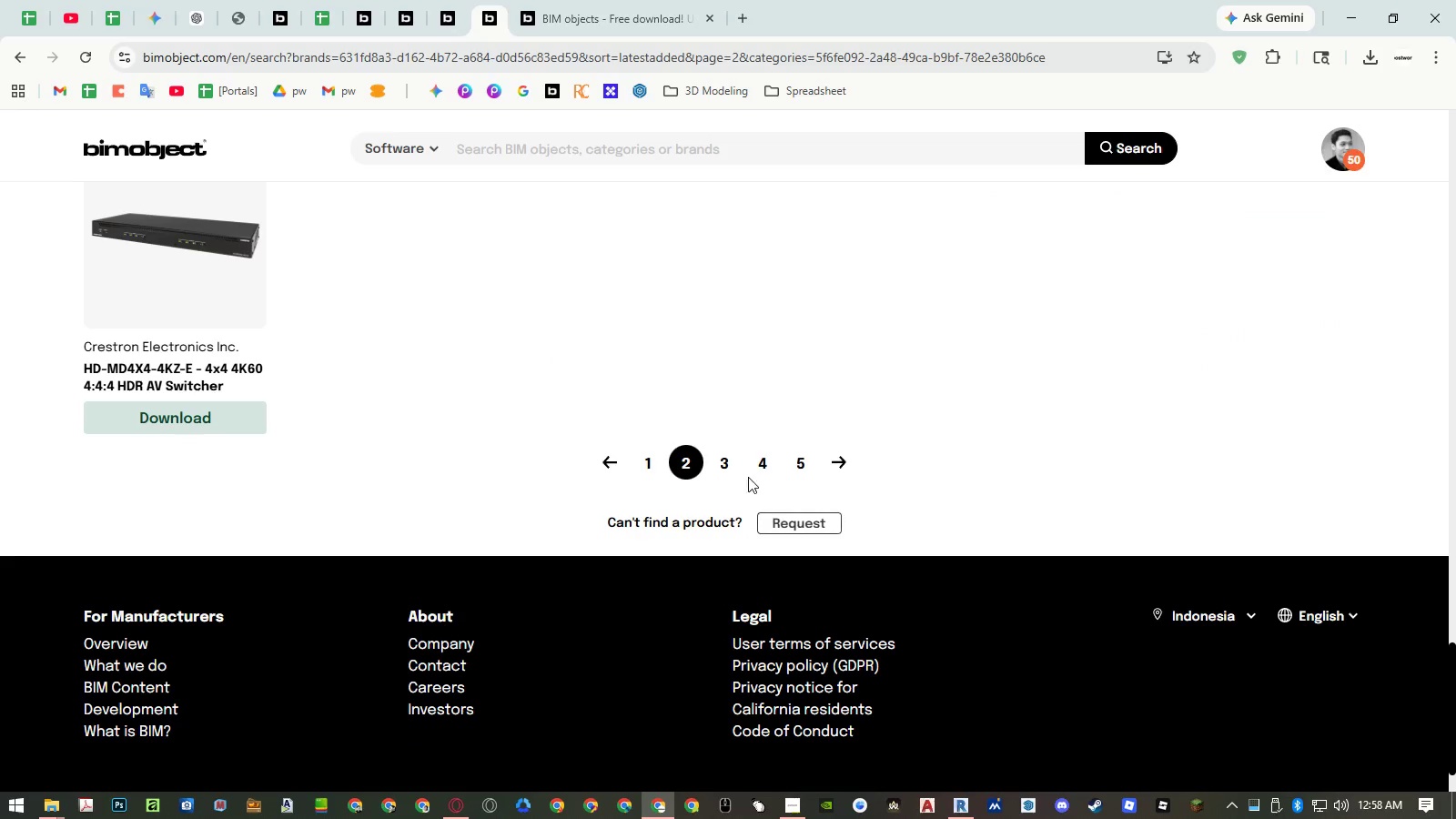 
left_click([724, 463])
 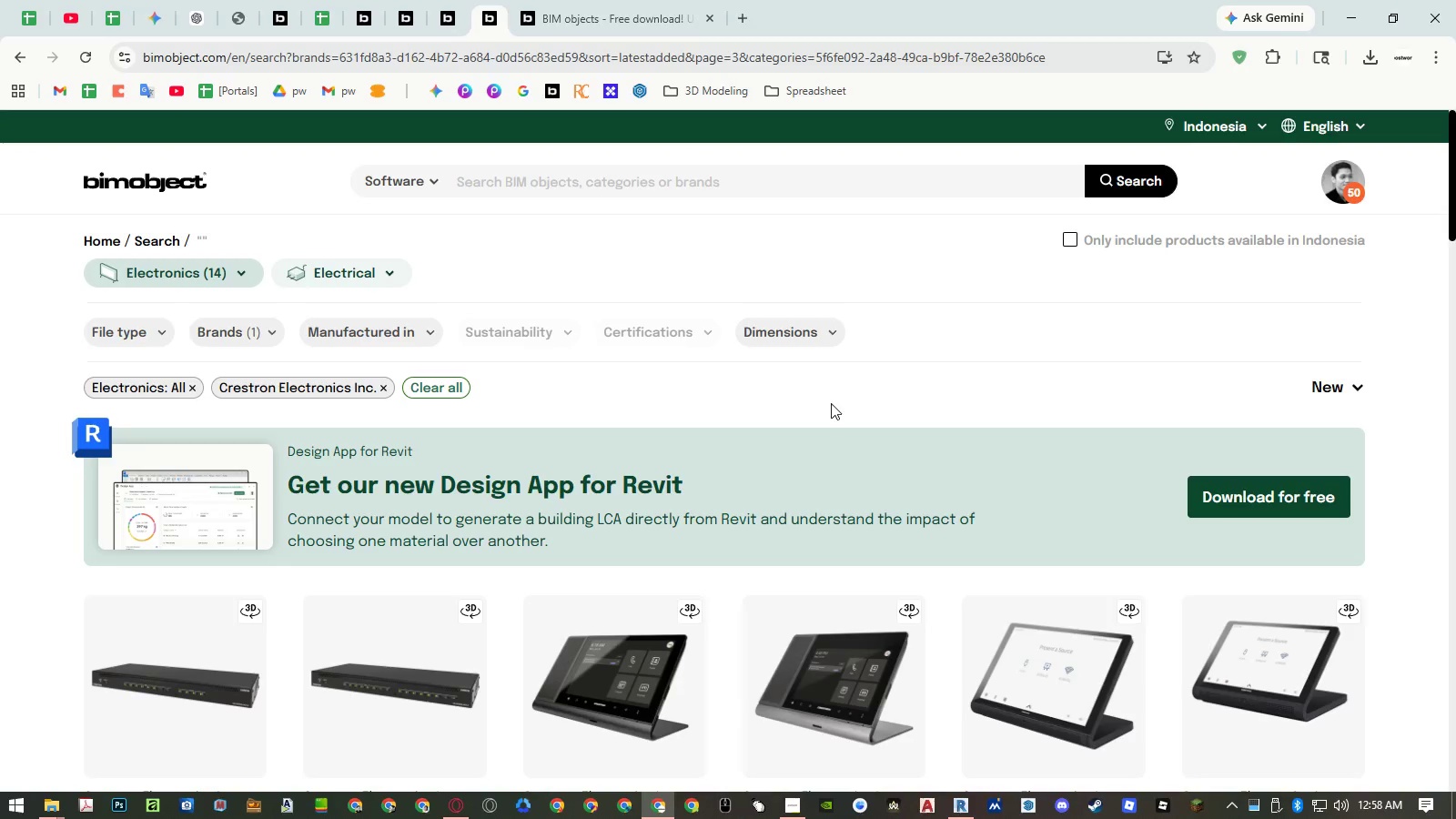 
scroll: coordinate [831, 403], scroll_direction: down, amount: 3.0
 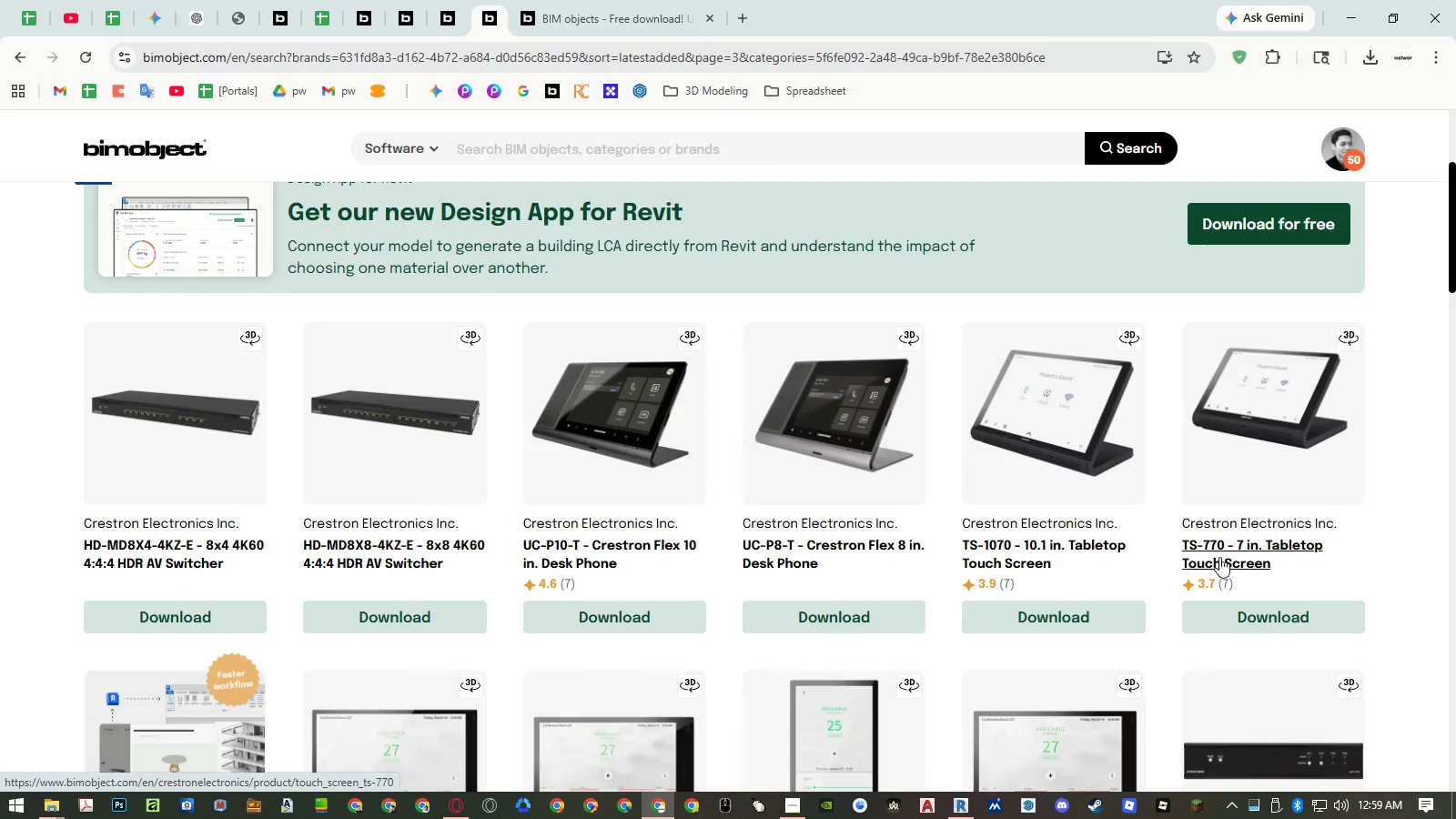 
middle_click([1219, 557])
 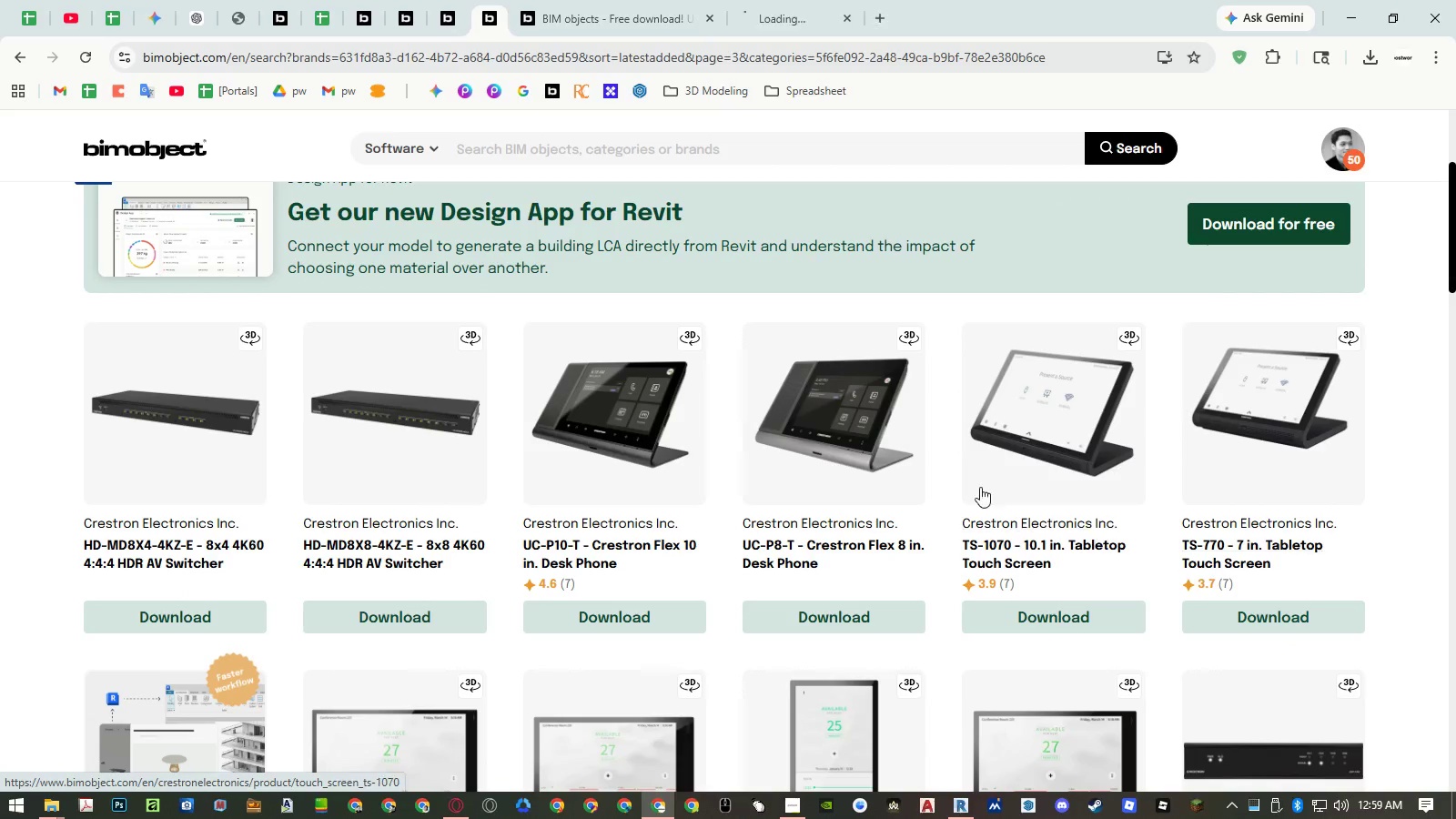 
scroll: coordinate [936, 471], scroll_direction: down, amount: 3.0
 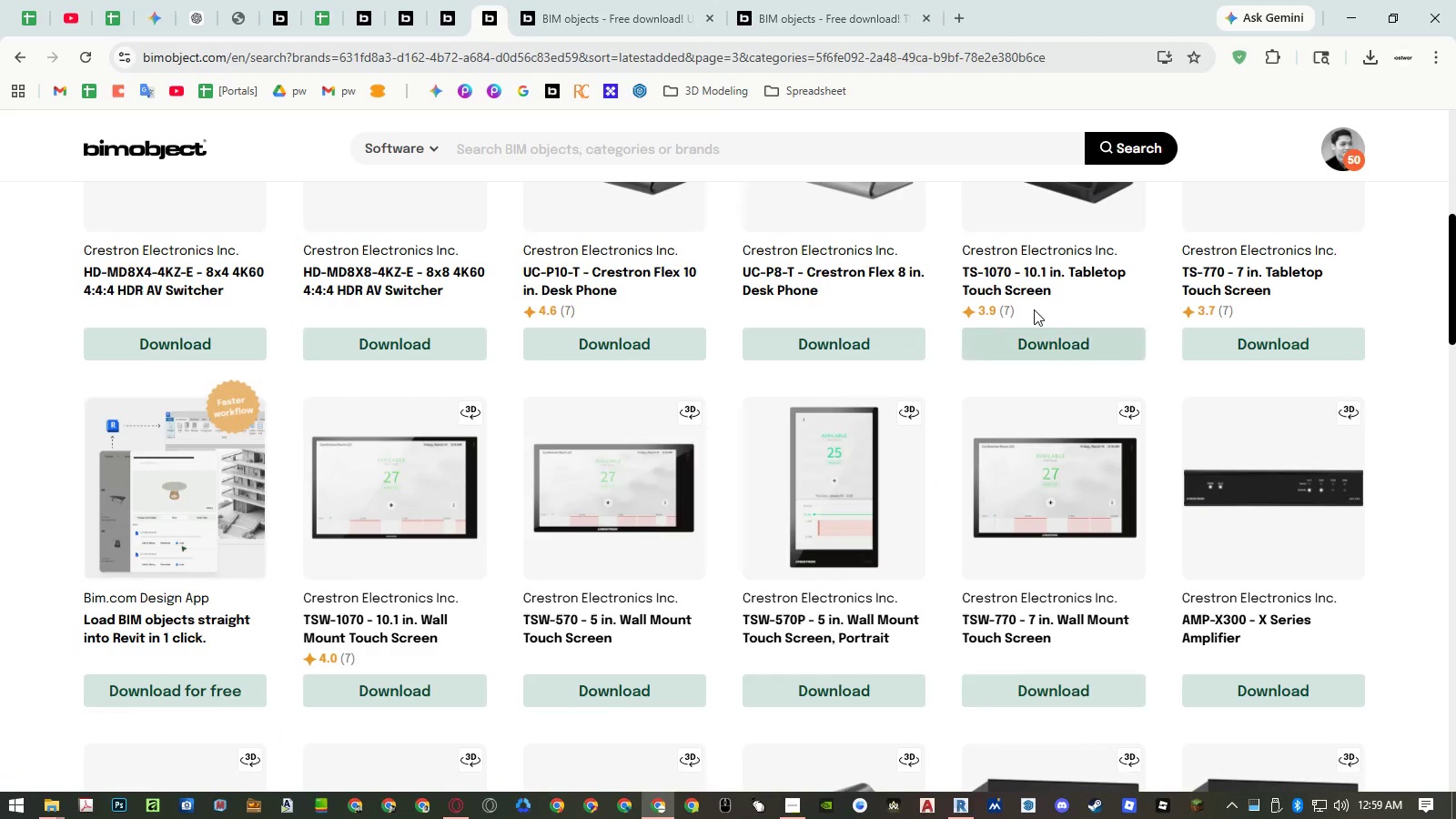 
middle_click([1040, 275])
 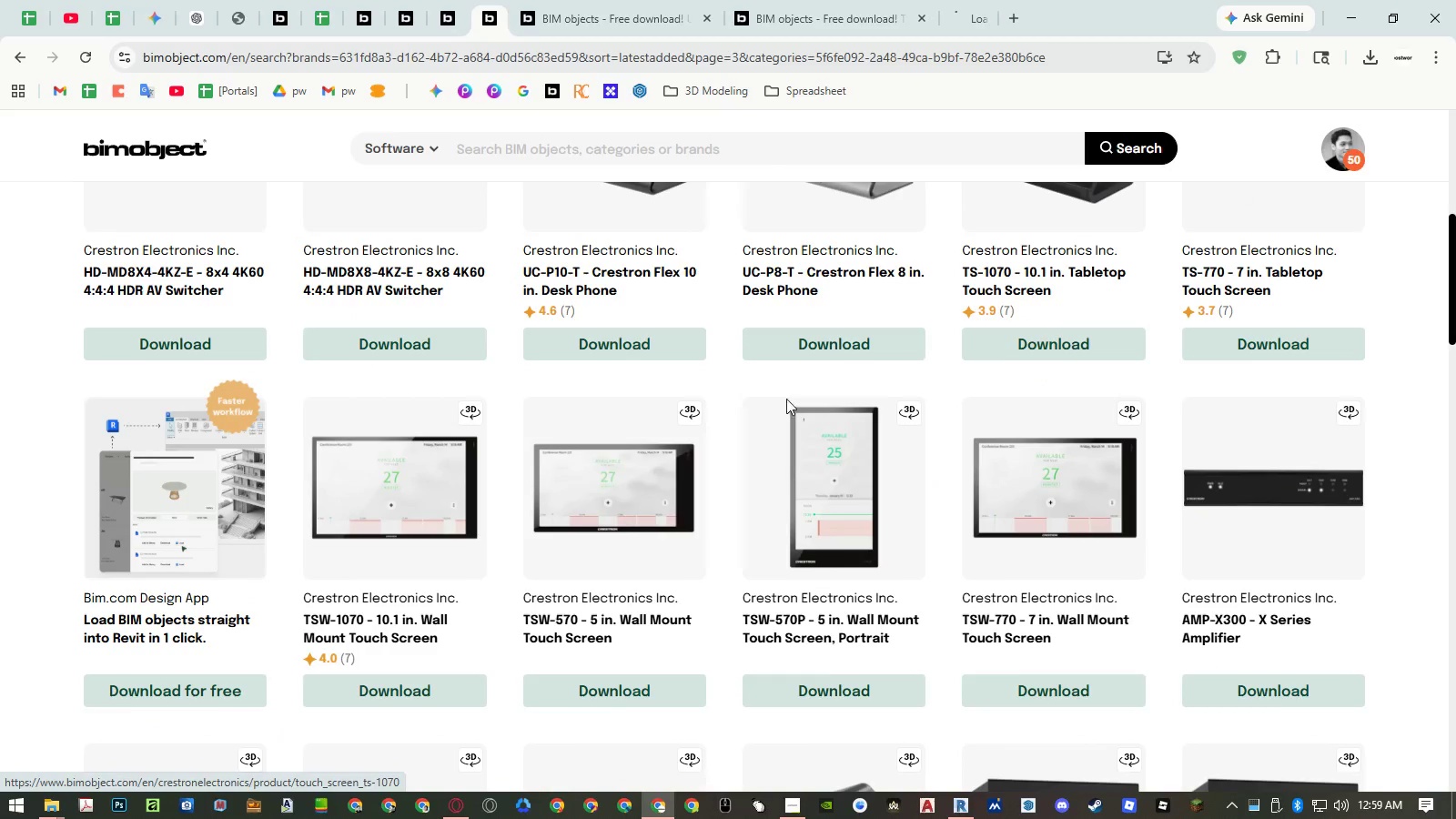 
scroll: coordinate [778, 404], scroll_direction: down, amount: 12.0
 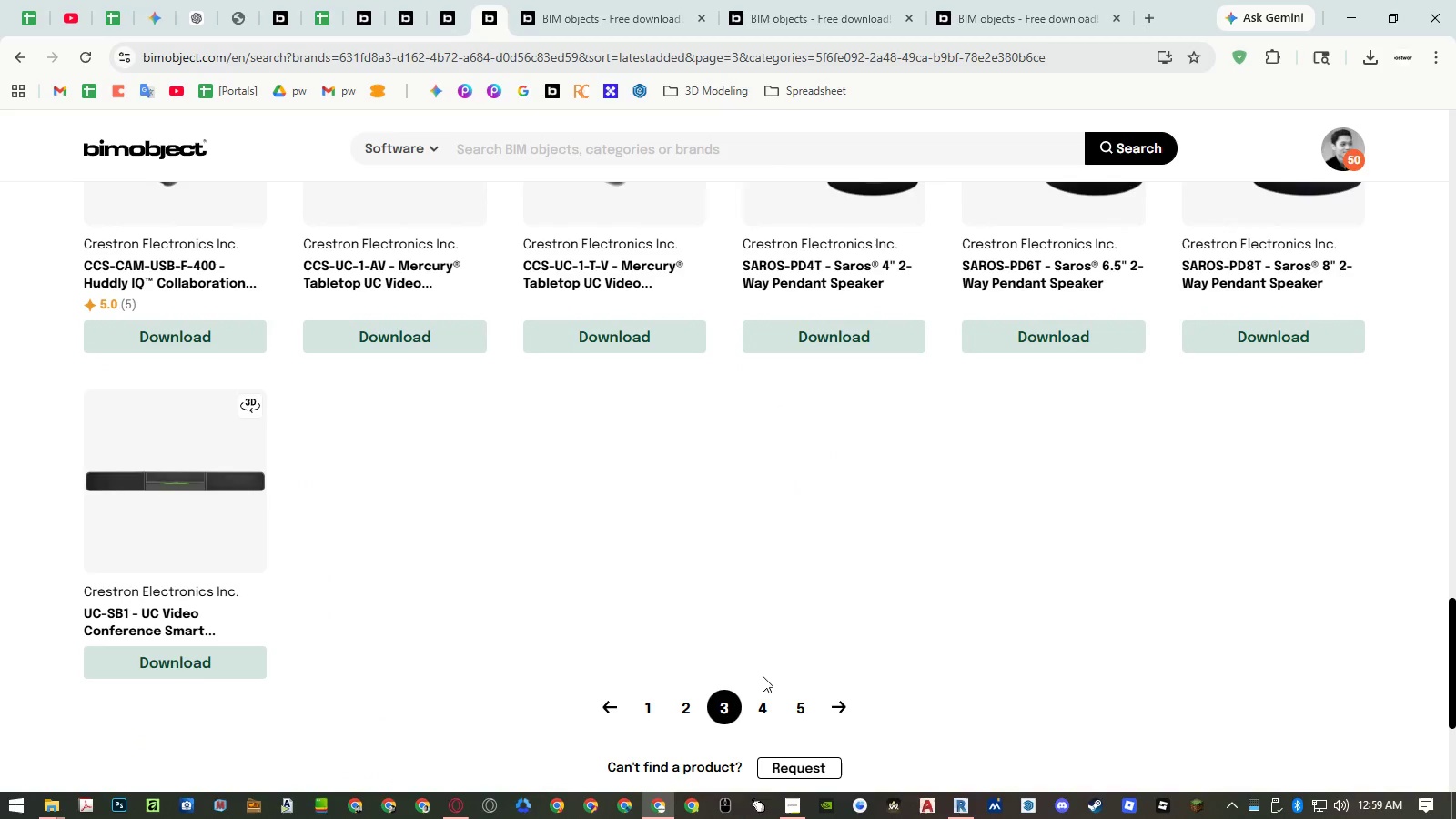 
left_click([760, 699])
 